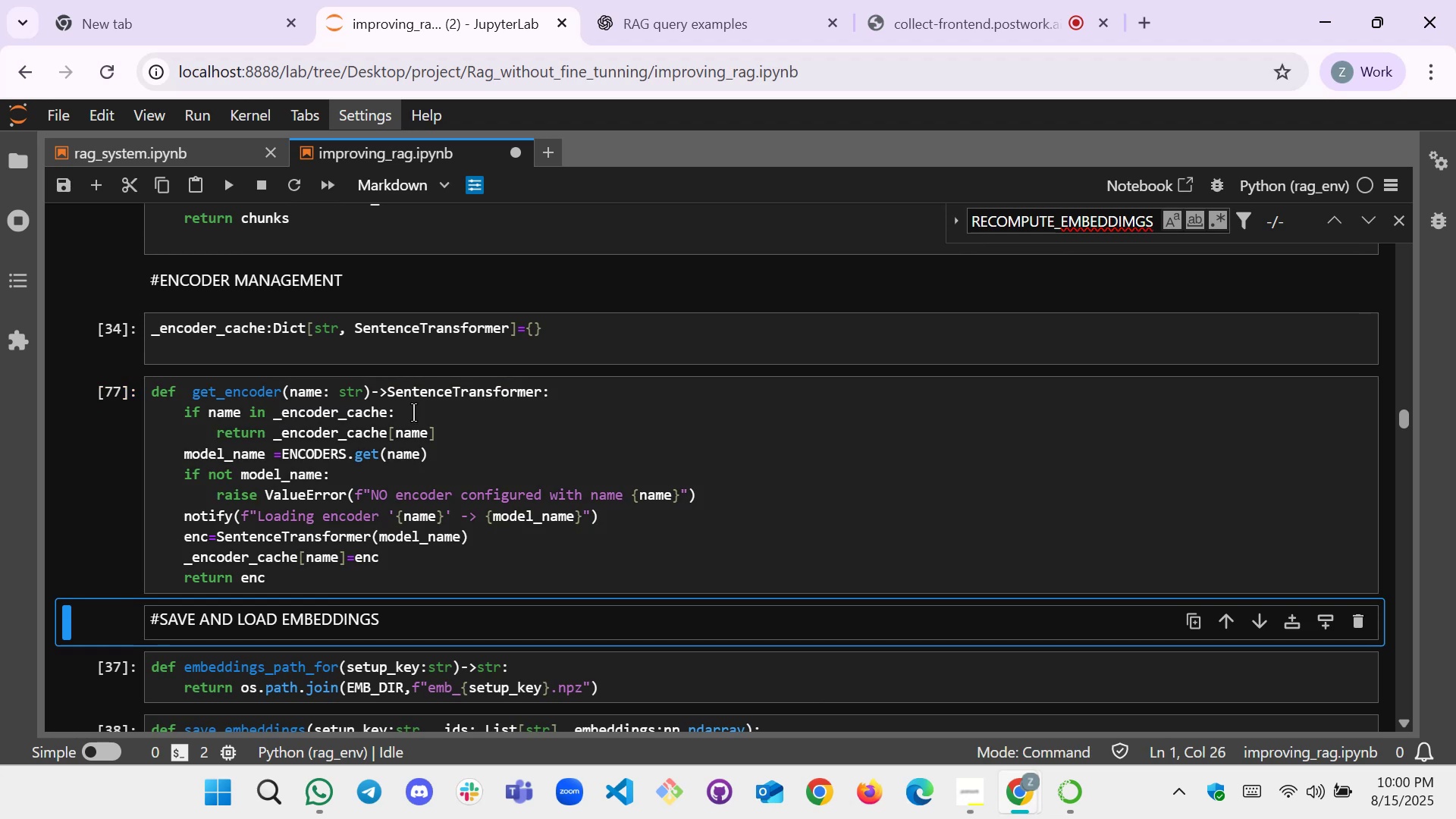 
key(Shift+Enter)
 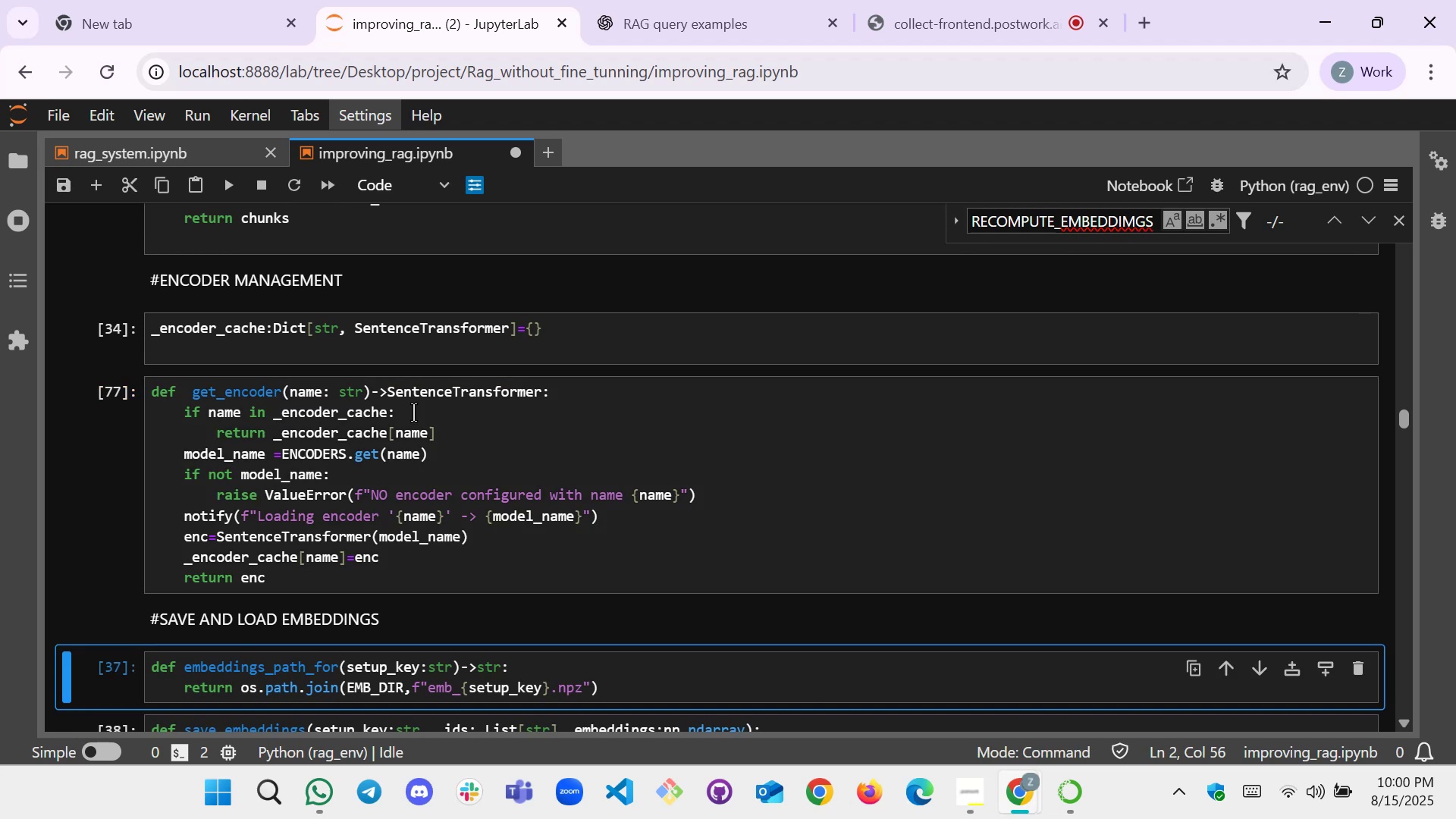 
key(Shift+Enter)
 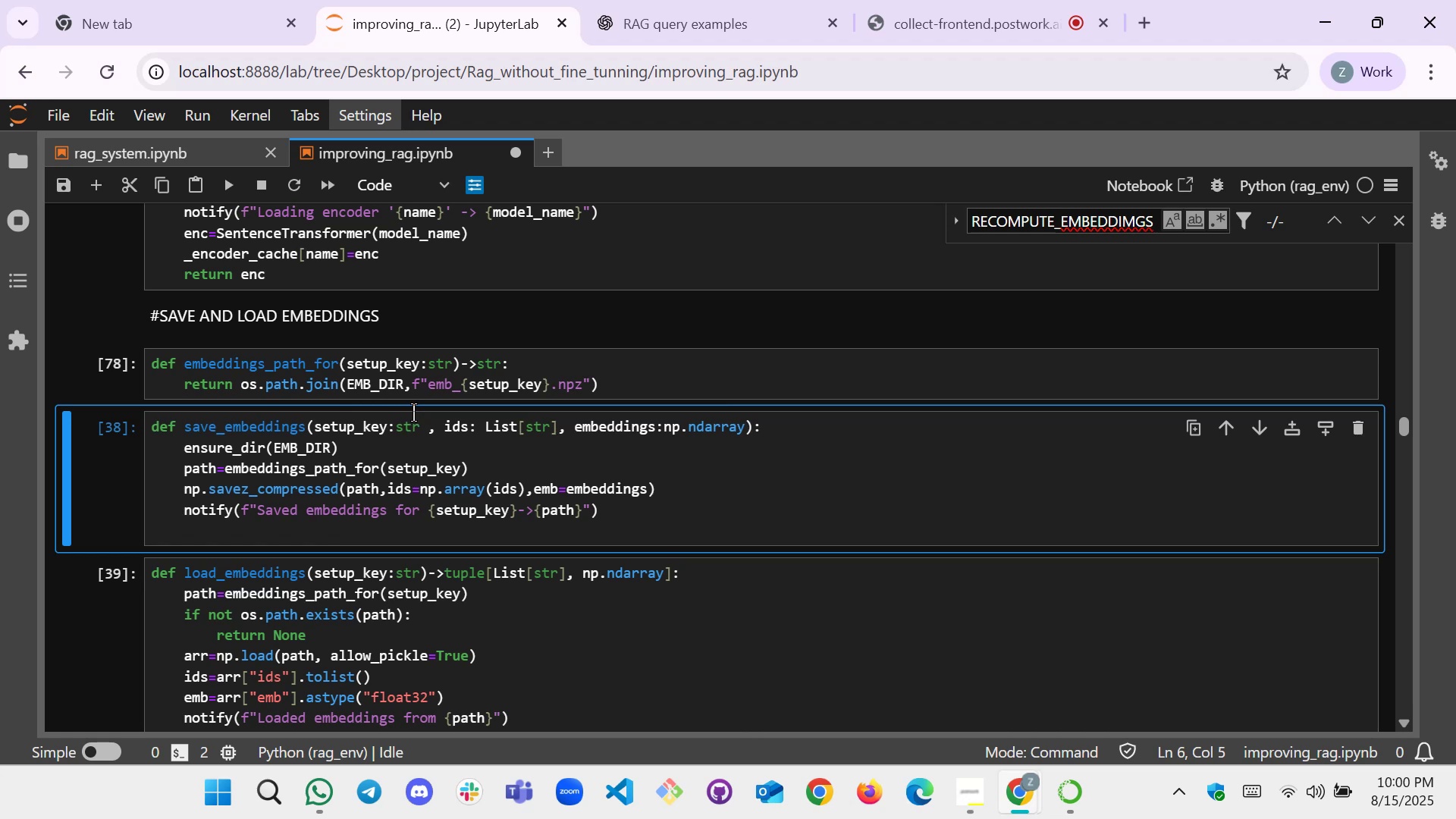 
wait(13.49)
 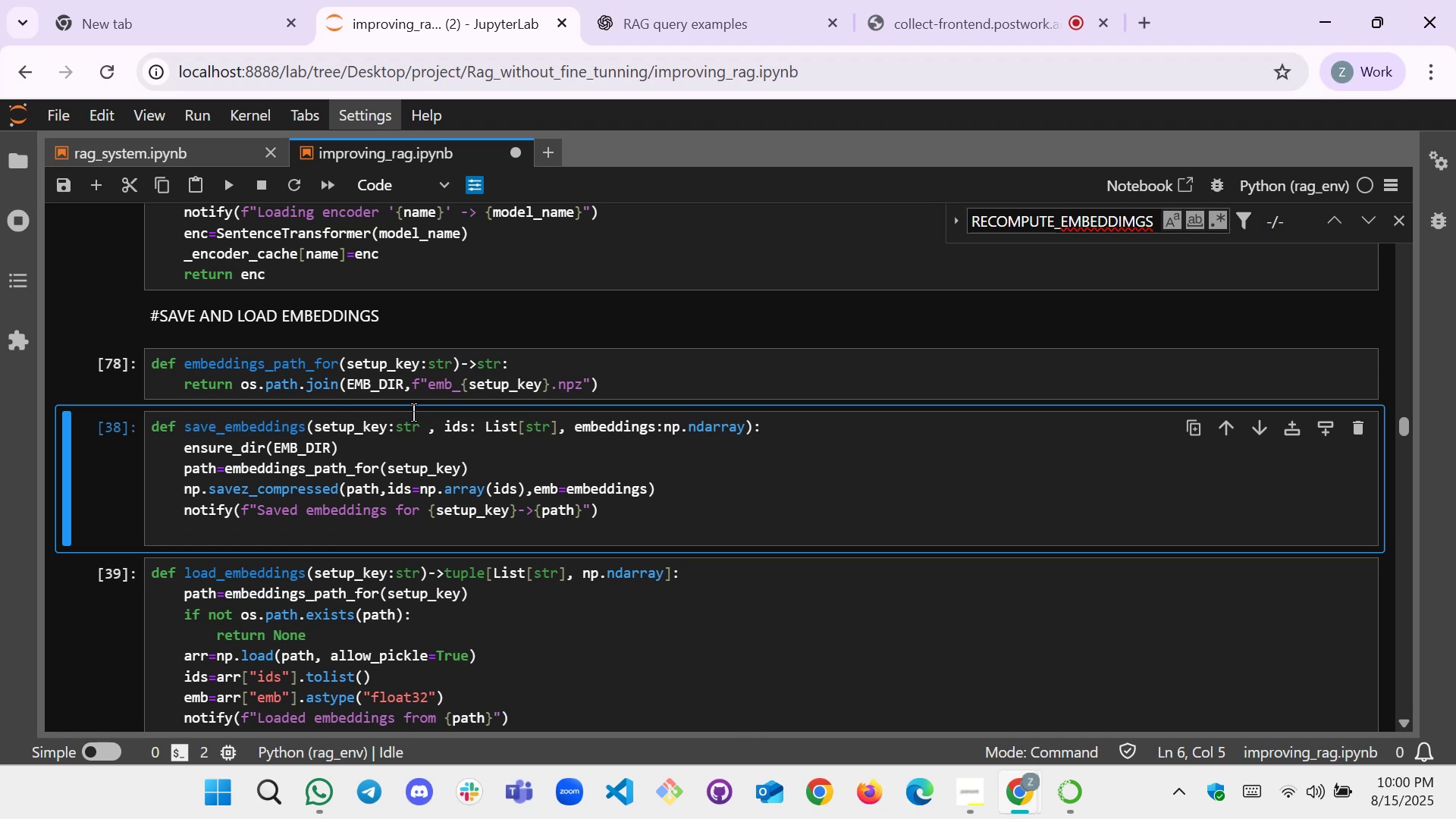 
left_click([224, 508])
 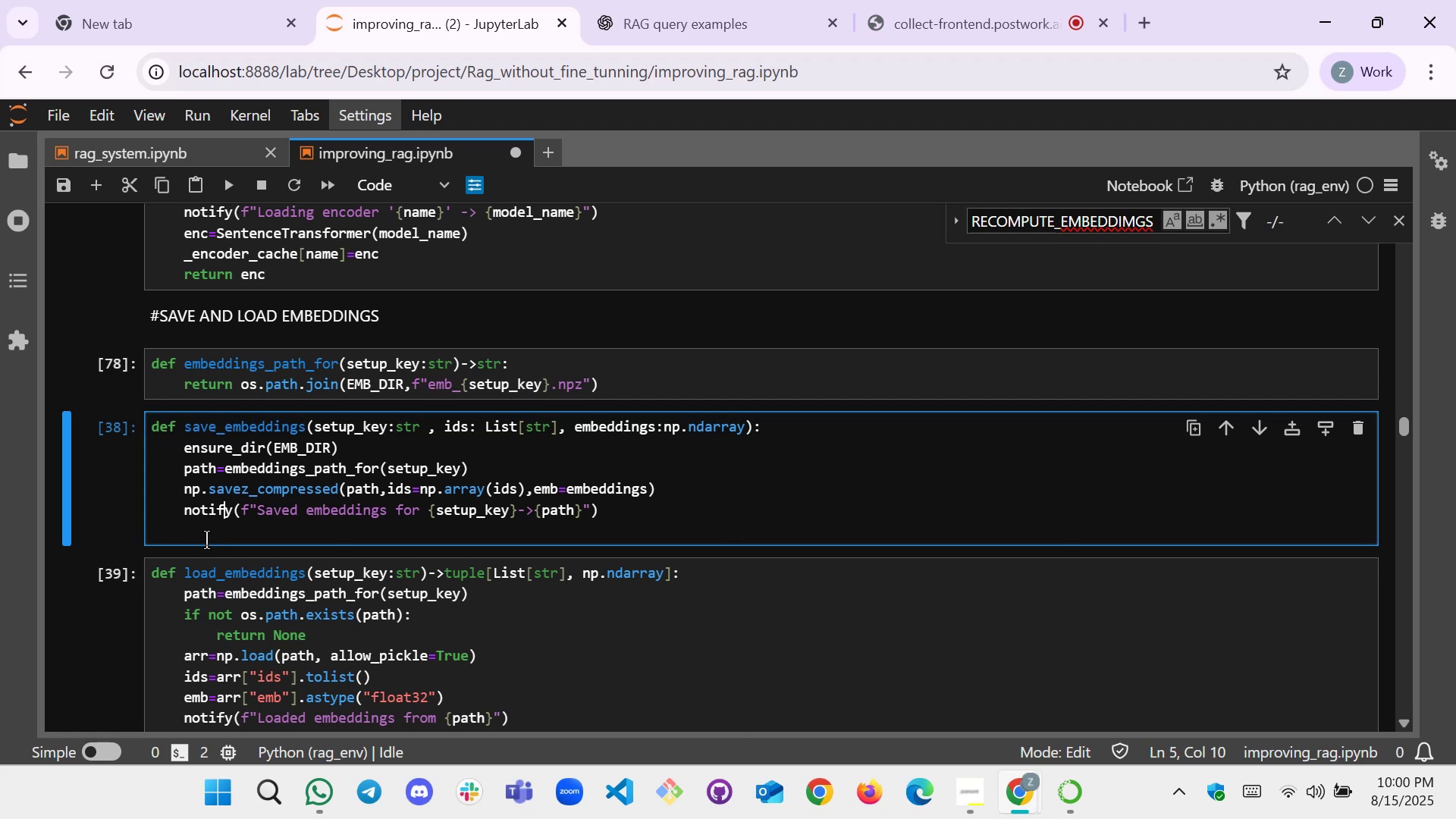 
wait(11.23)
 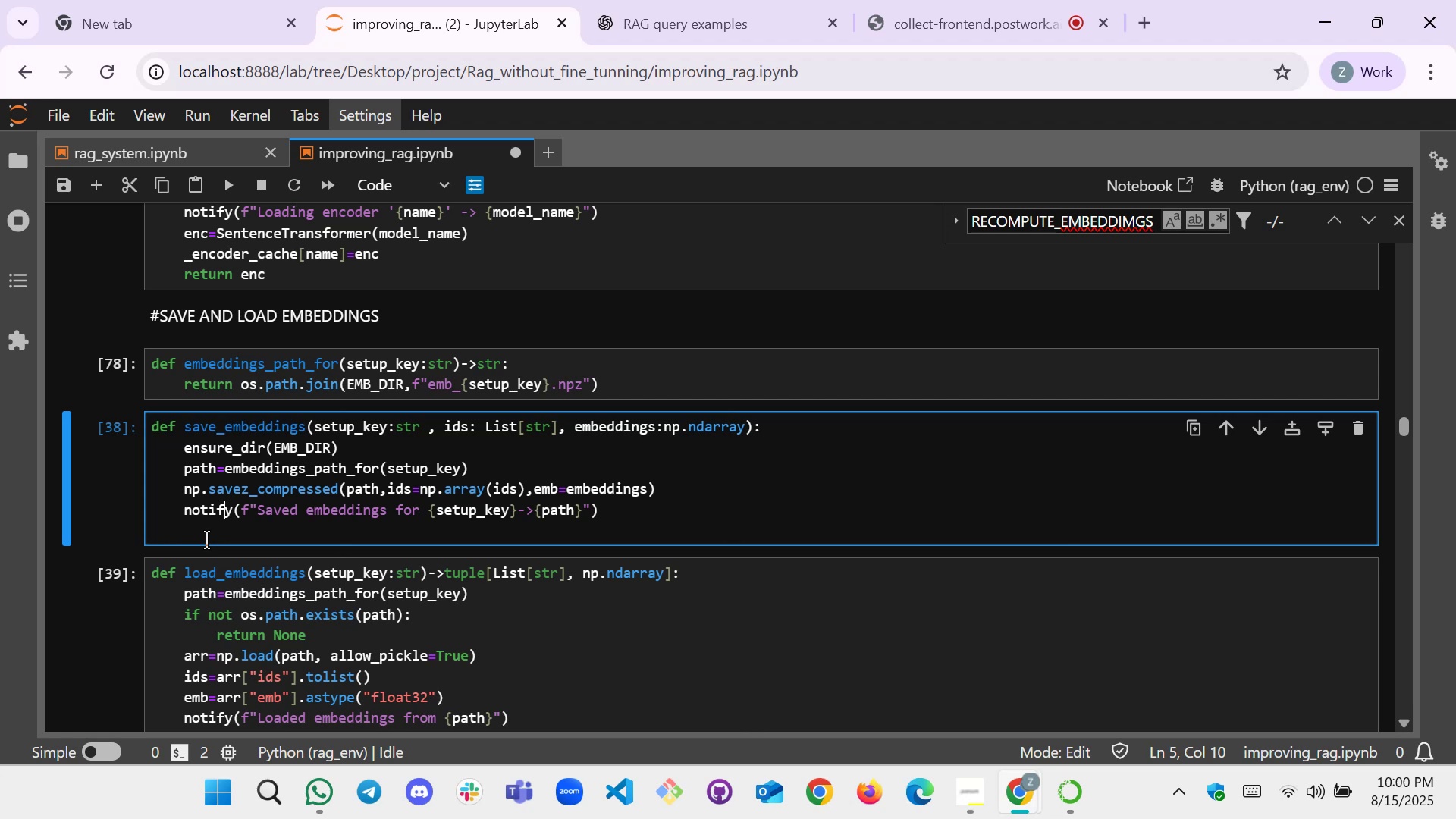 
key(Shift+Enter)
 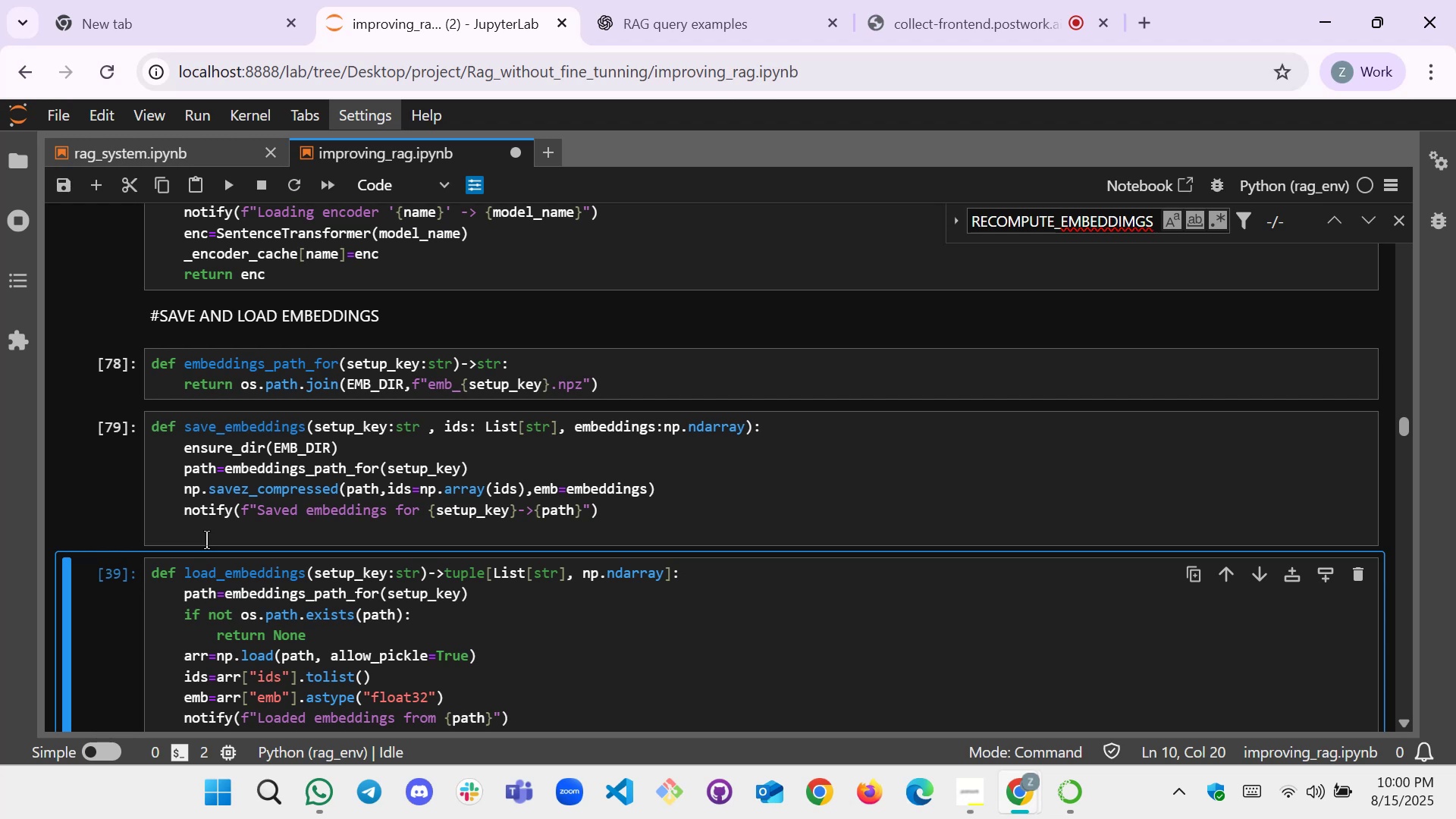 
wait(5.74)
 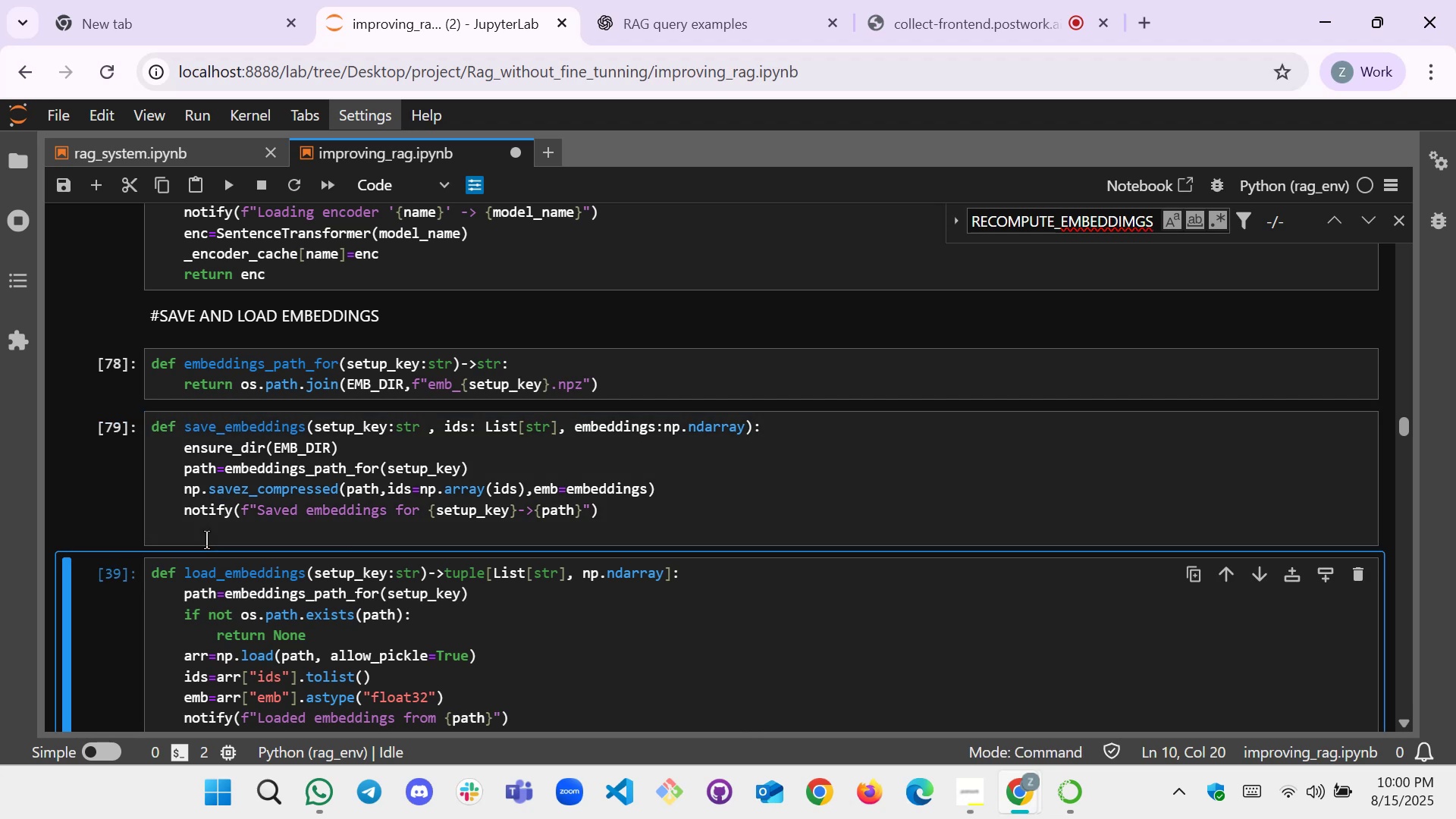 
scroll: coordinate [206, 540], scroll_direction: down, amount: 1.0
 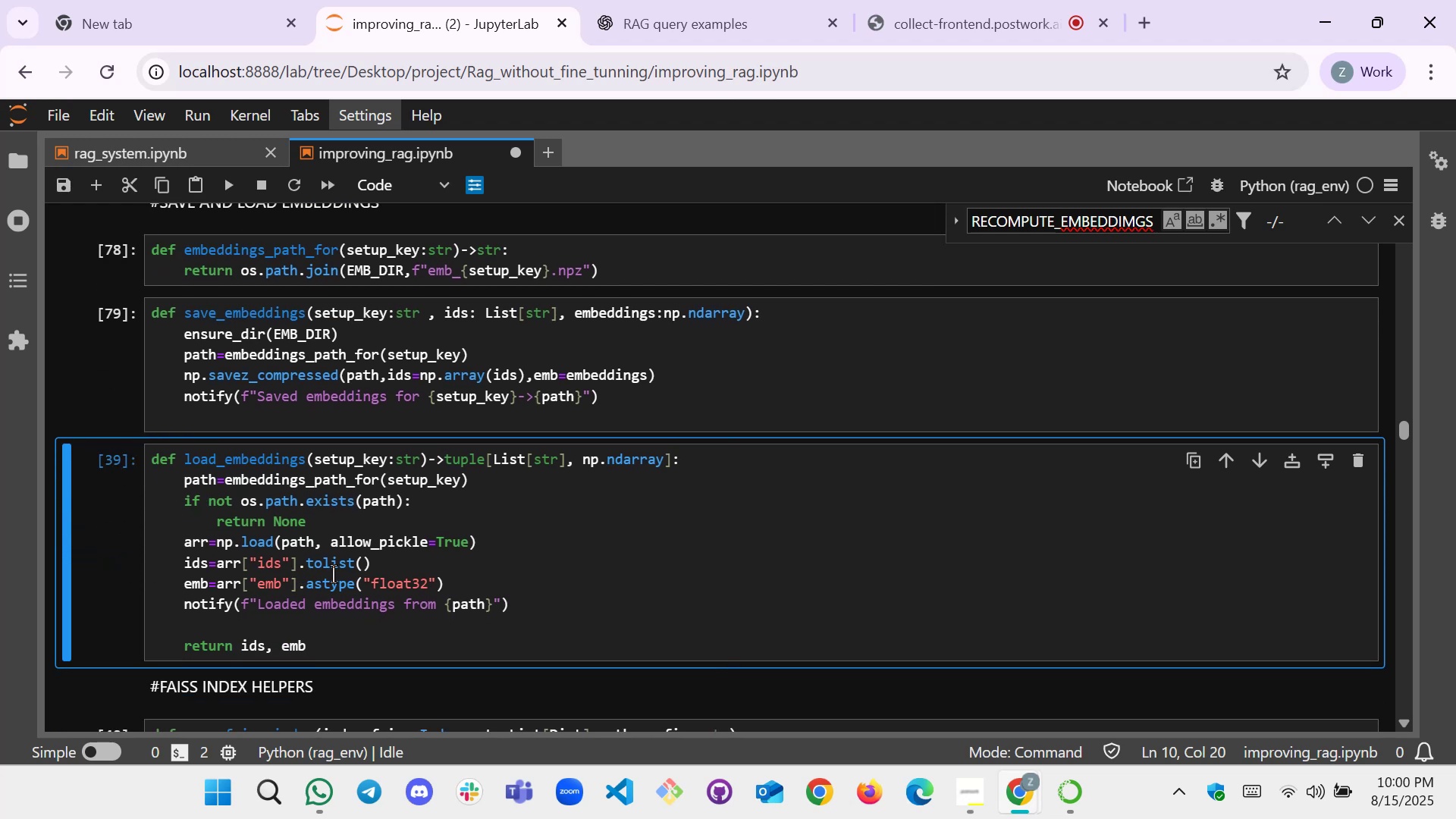 
wait(10.41)
 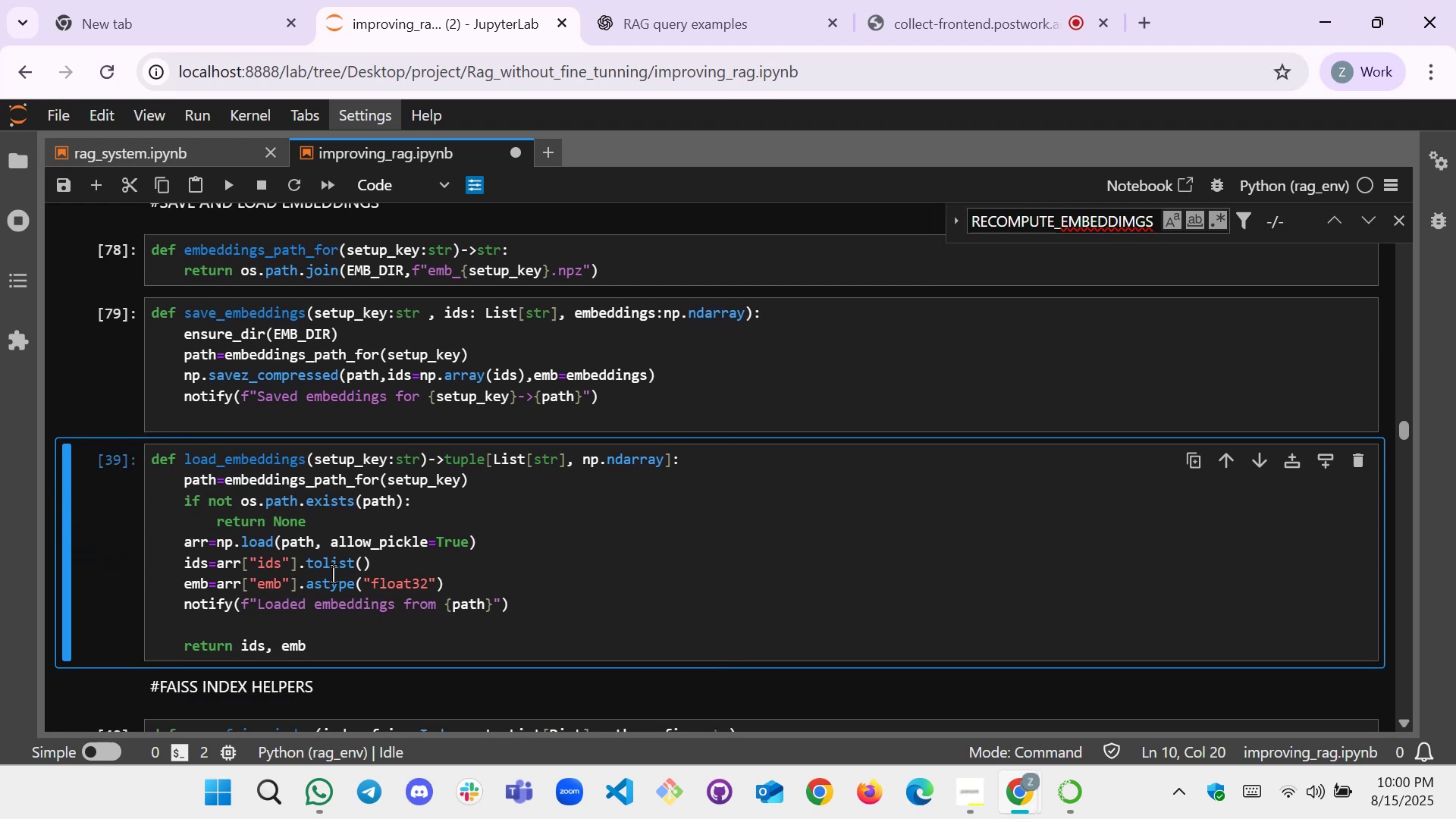 
key(Shift+Enter)
 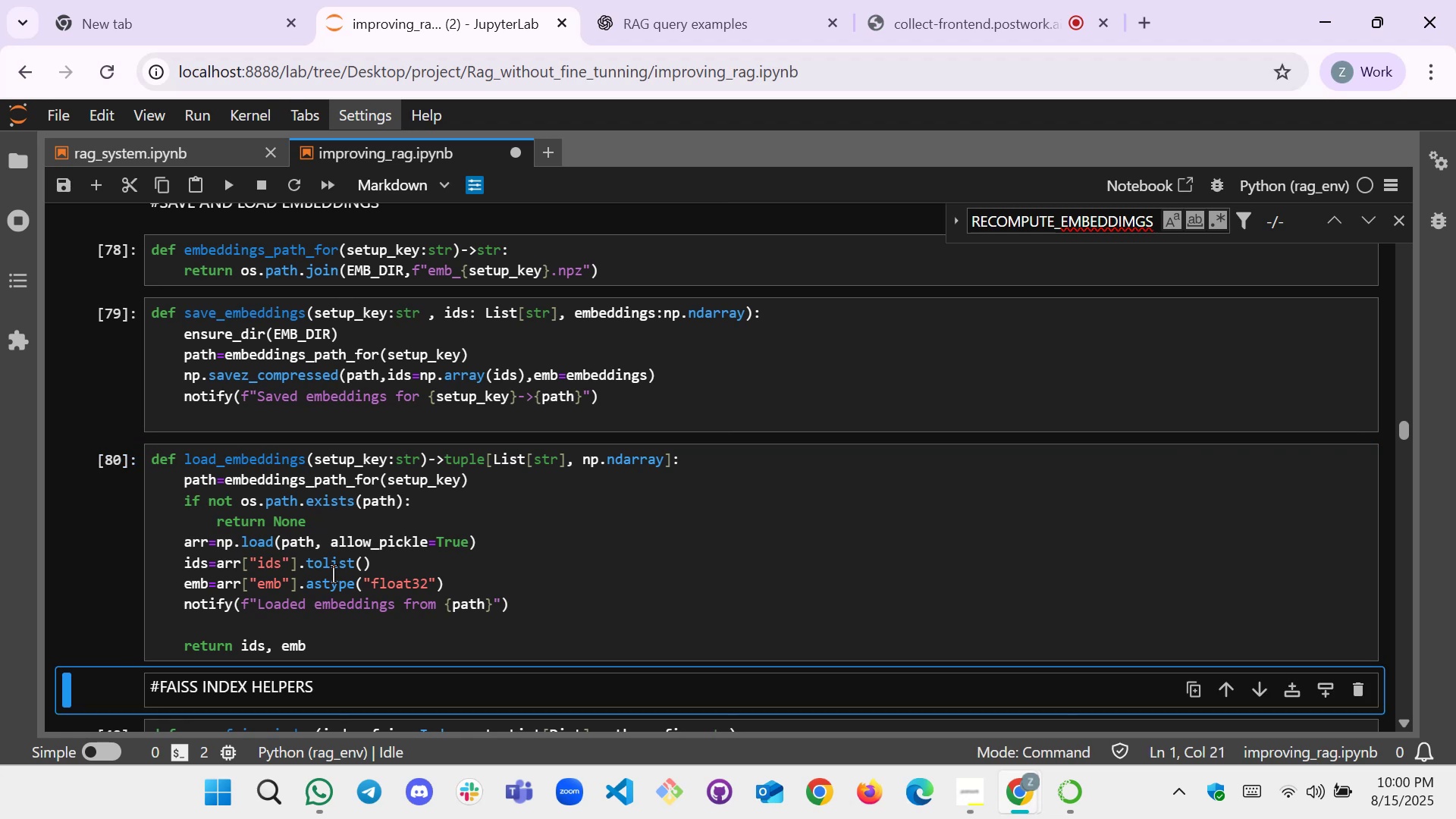 
scroll: coordinate [279, 570], scroll_direction: down, amount: 2.0
 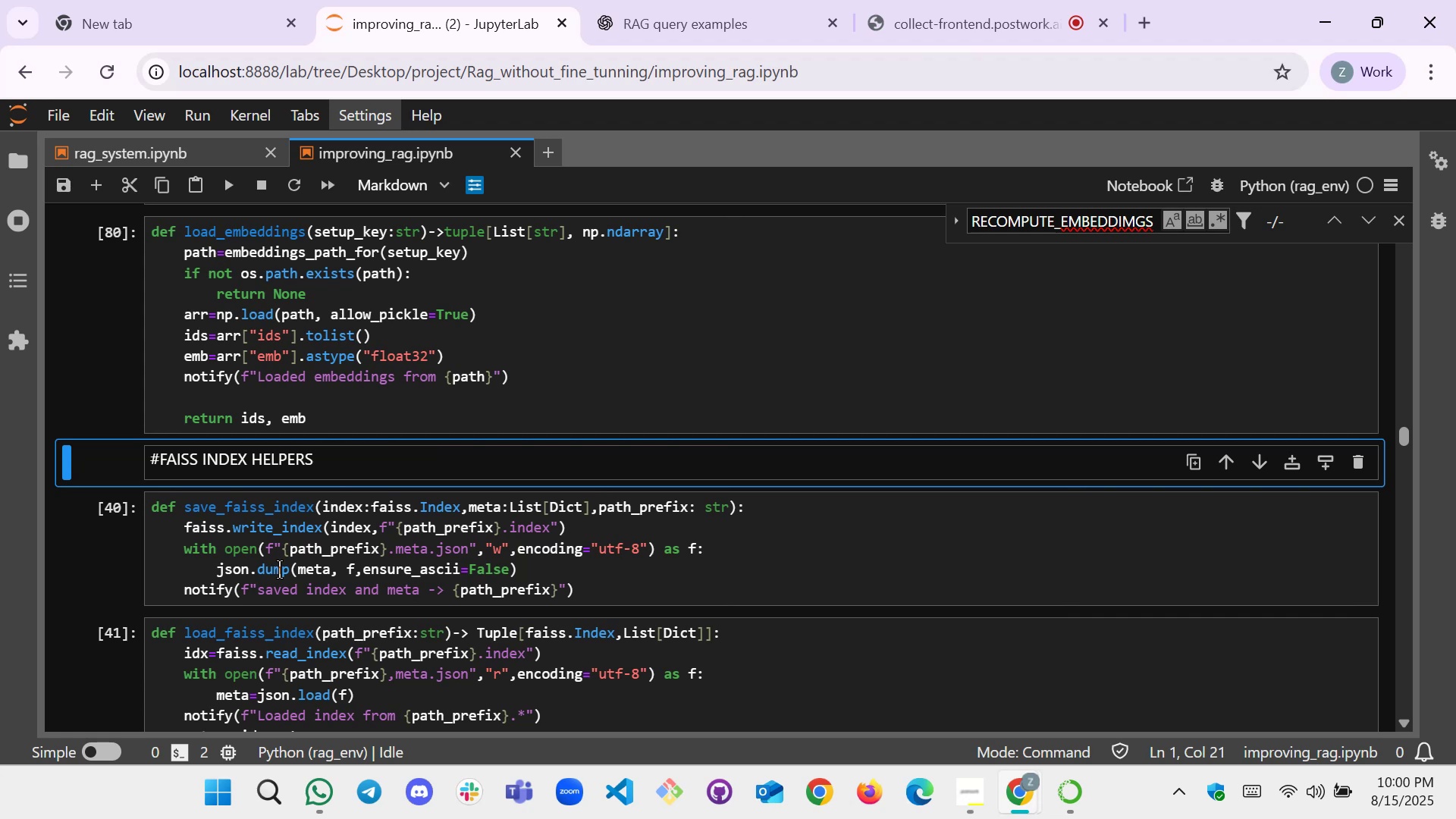 
wait(7.23)
 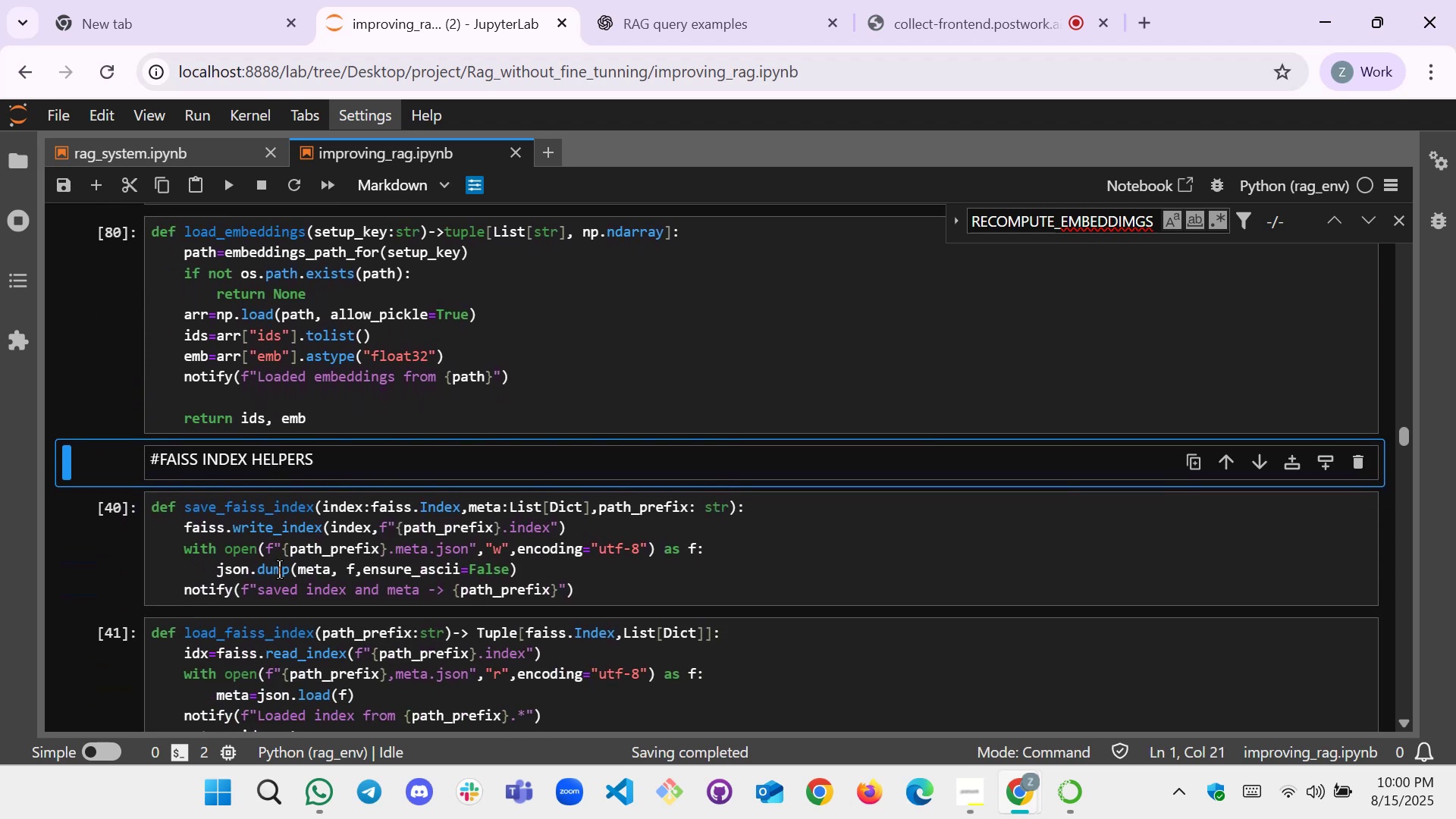 
left_click([391, 564])
 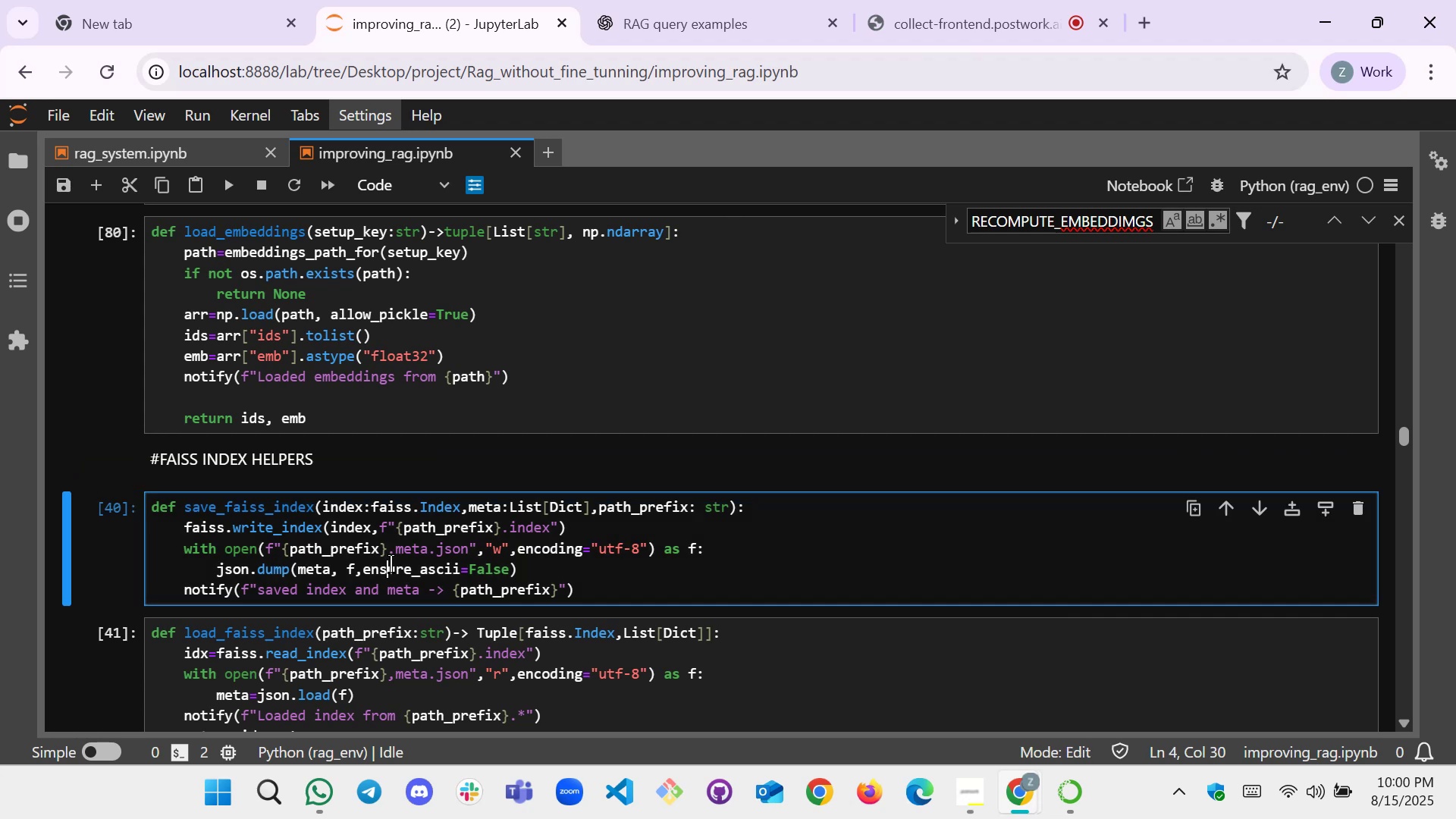 
key(Shift+Enter)
 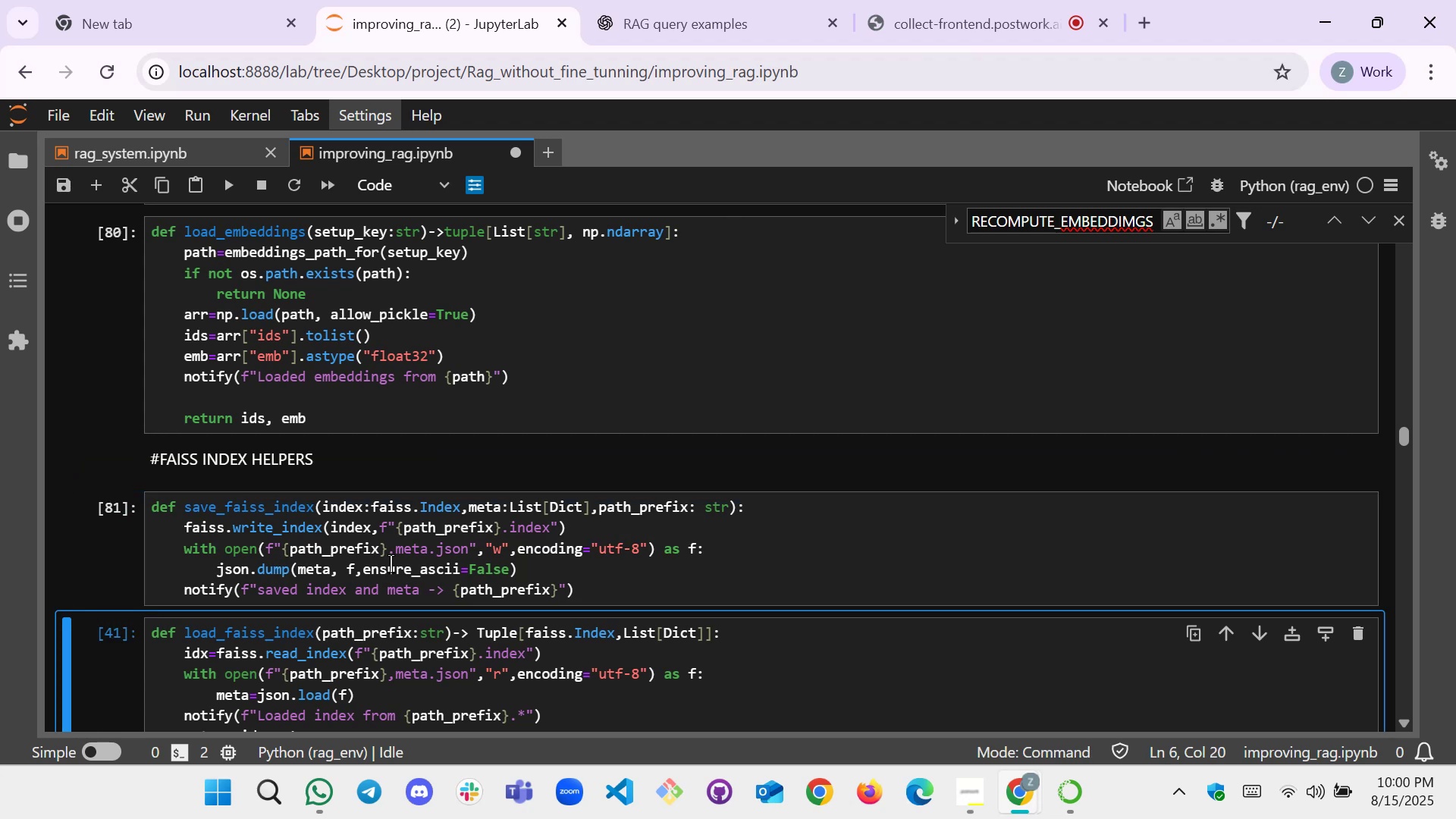 
scroll: coordinate [398, 564], scroll_direction: down, amount: 1.0
 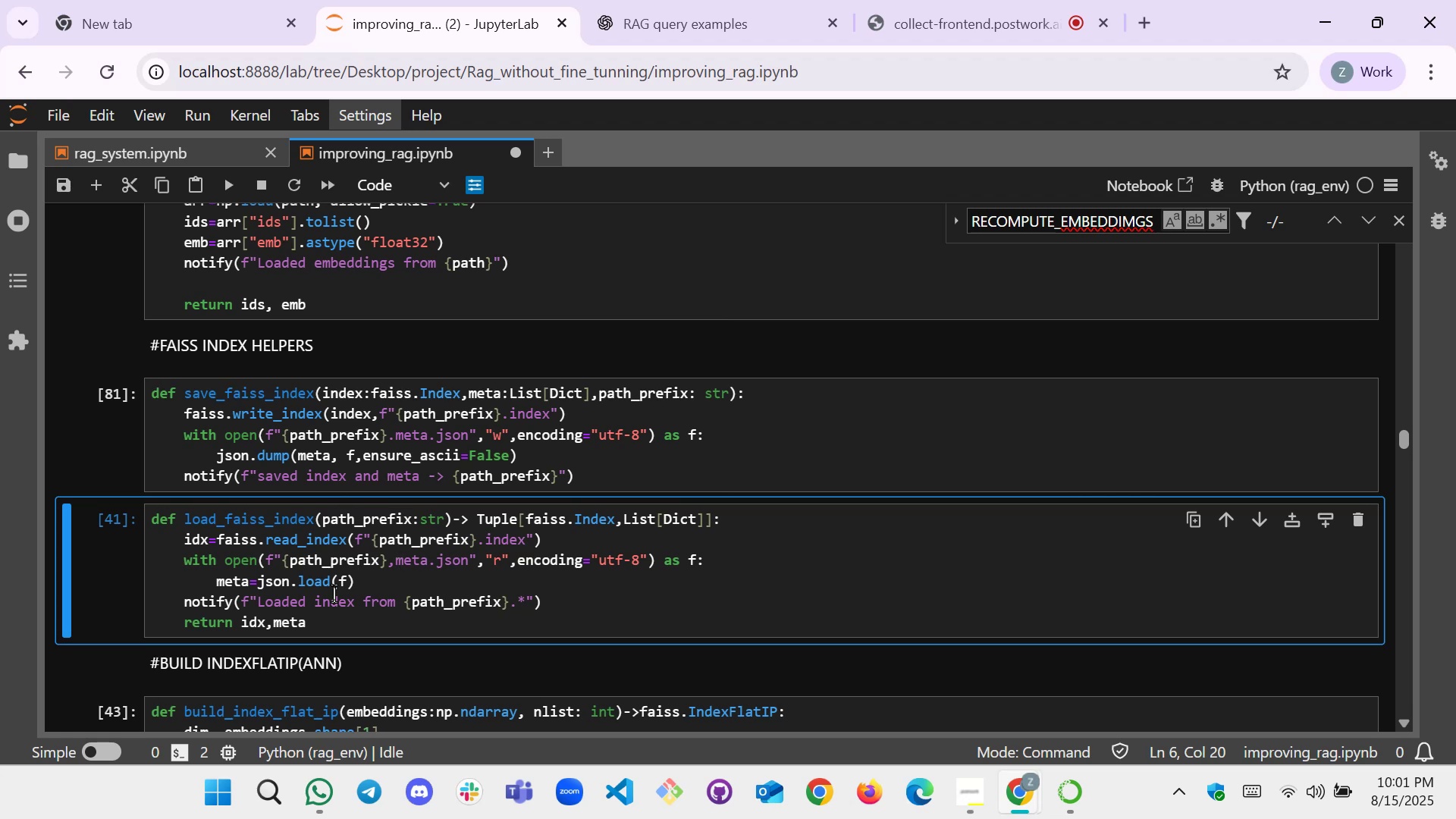 
wait(22.03)
 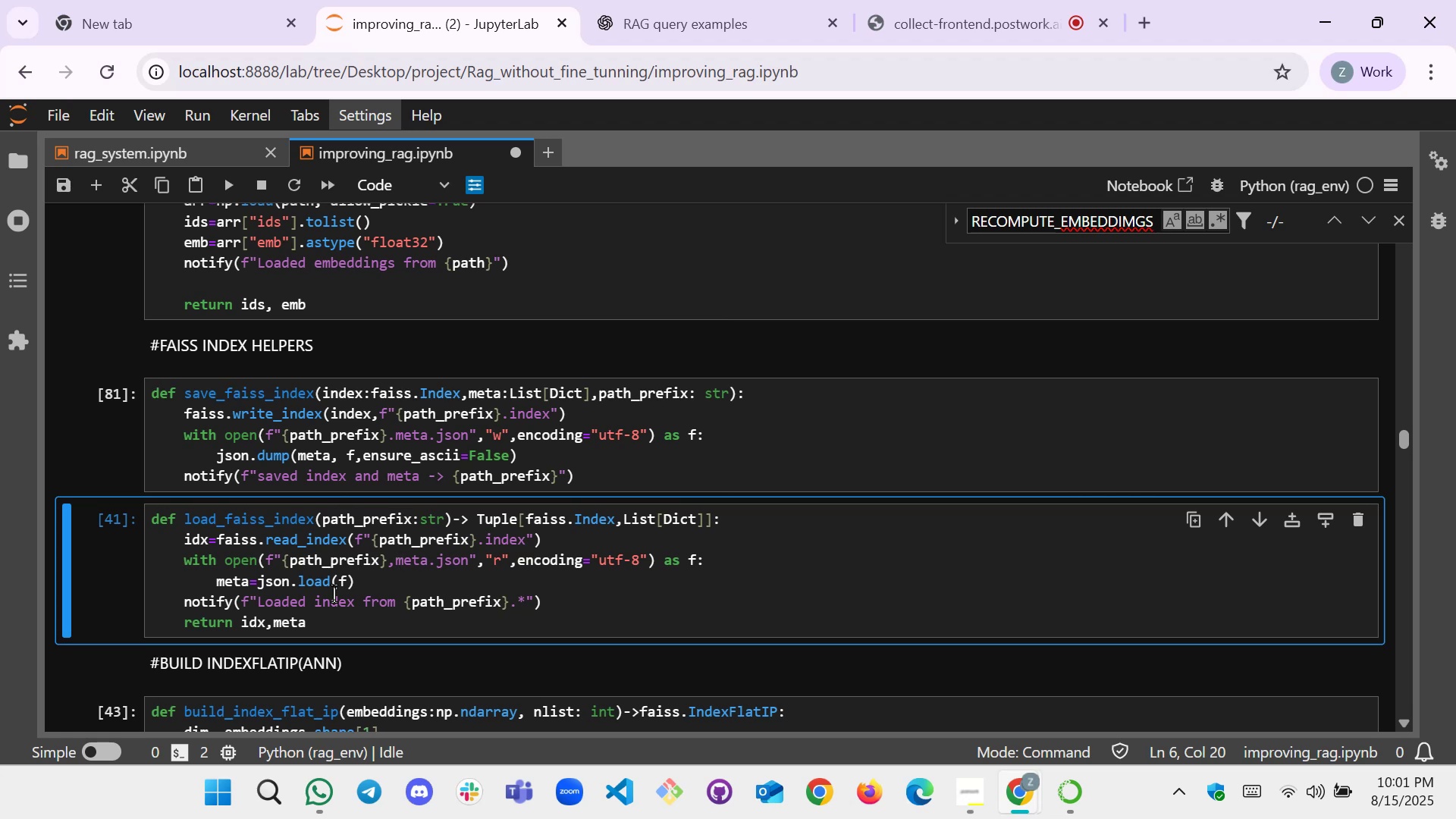 
left_click([397, 568])
 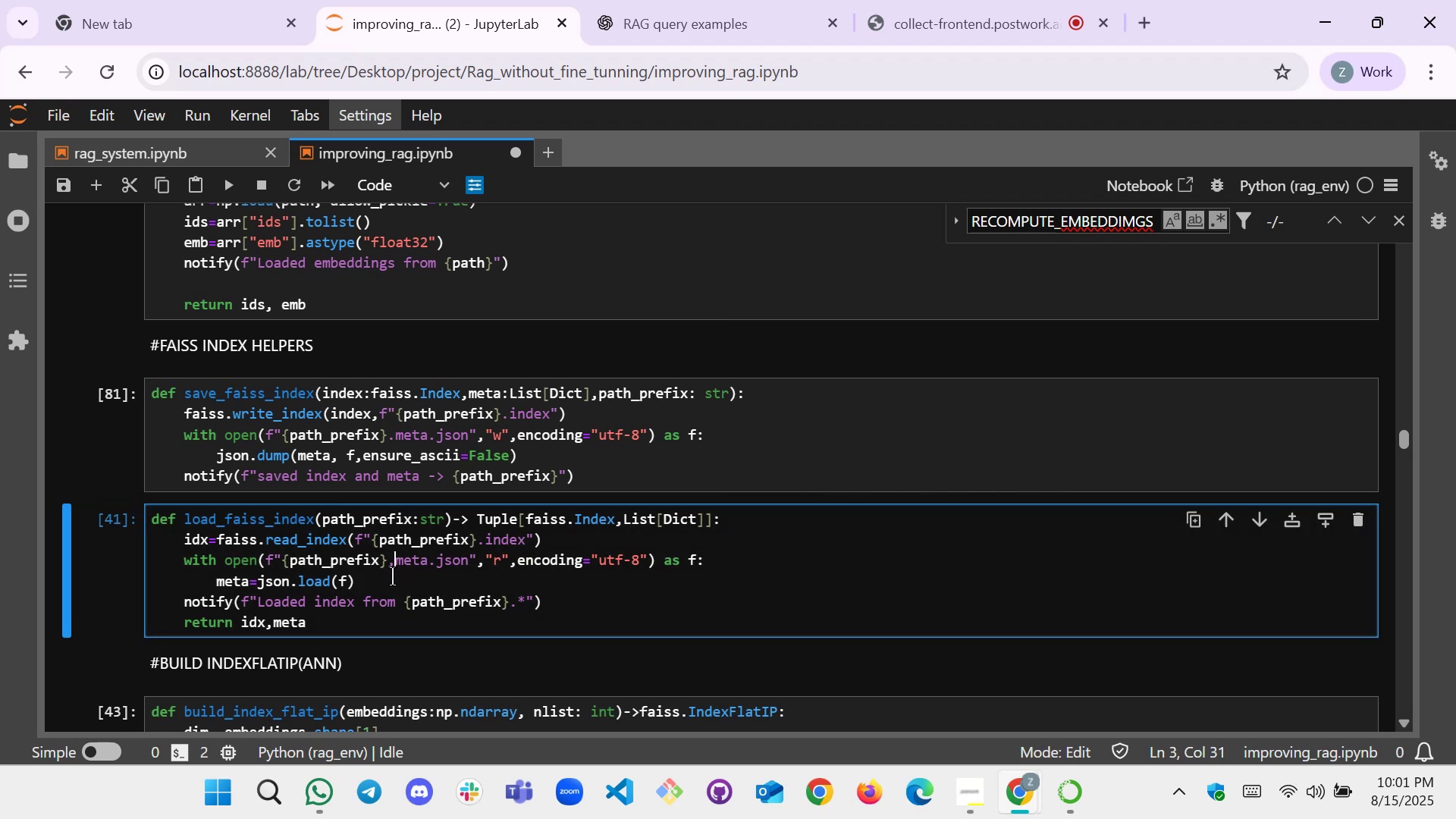 
key(Backspace)
 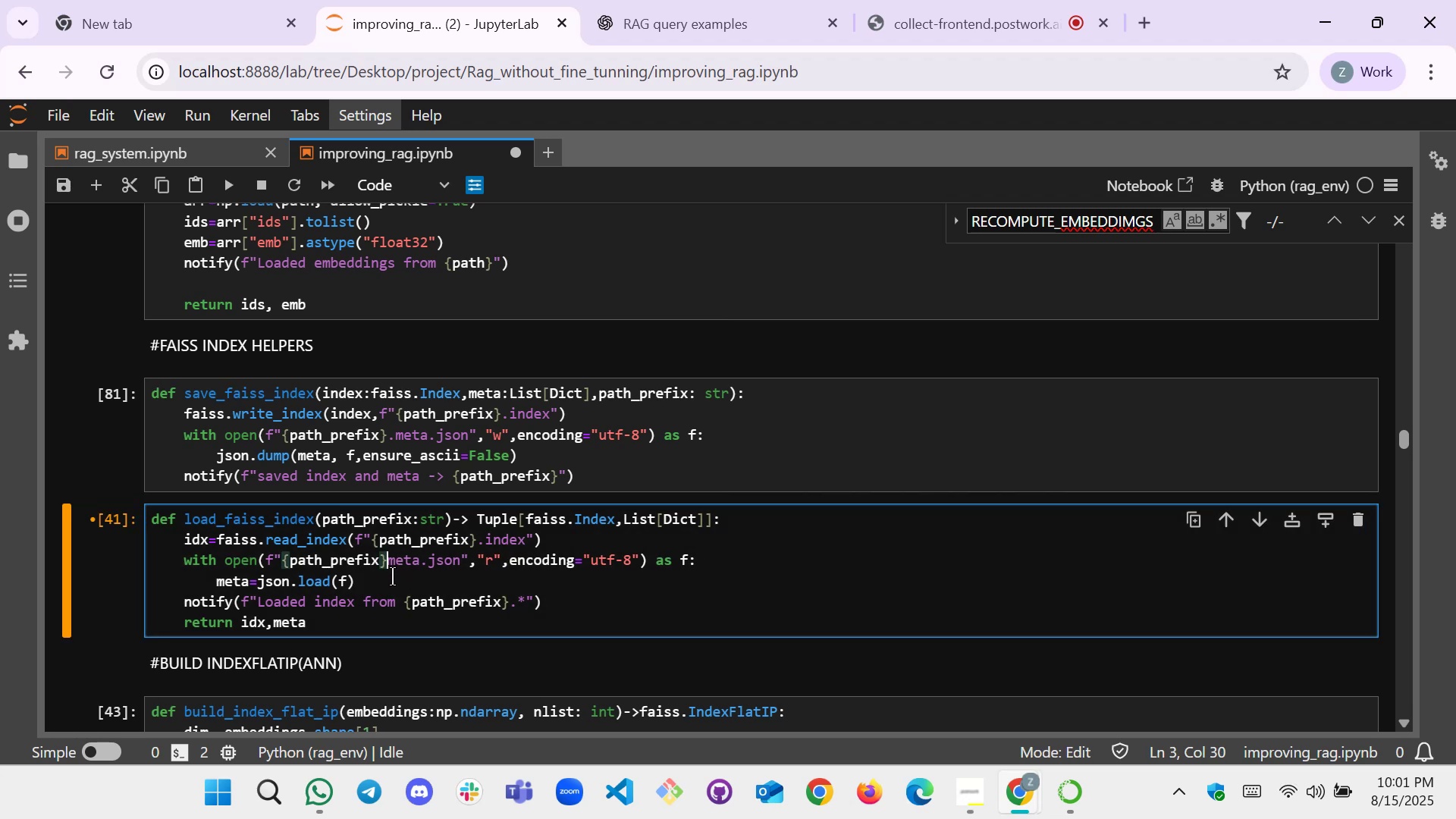 
key(Period)
 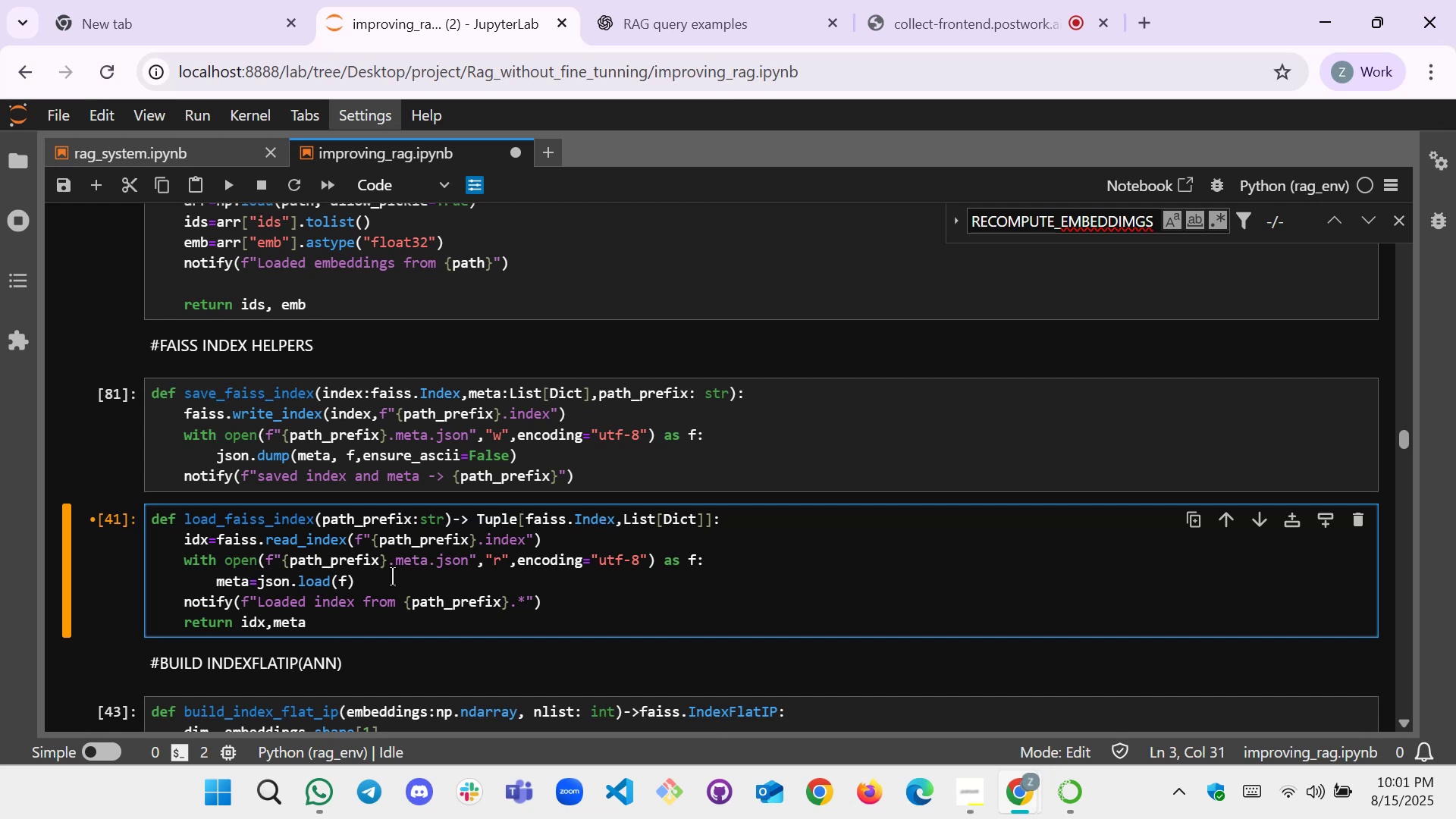 
wait(11.05)
 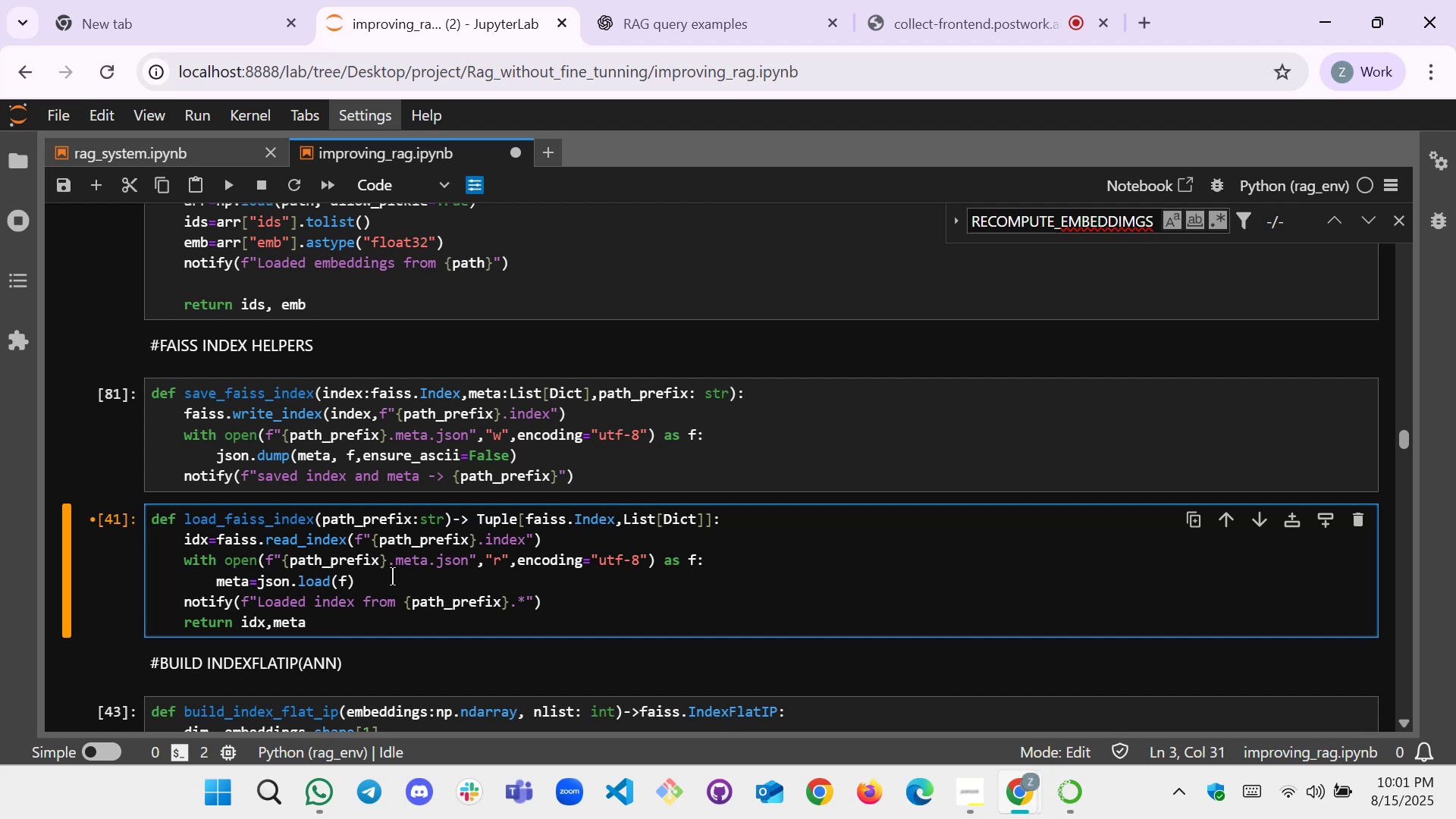 
left_click([400, 589])
 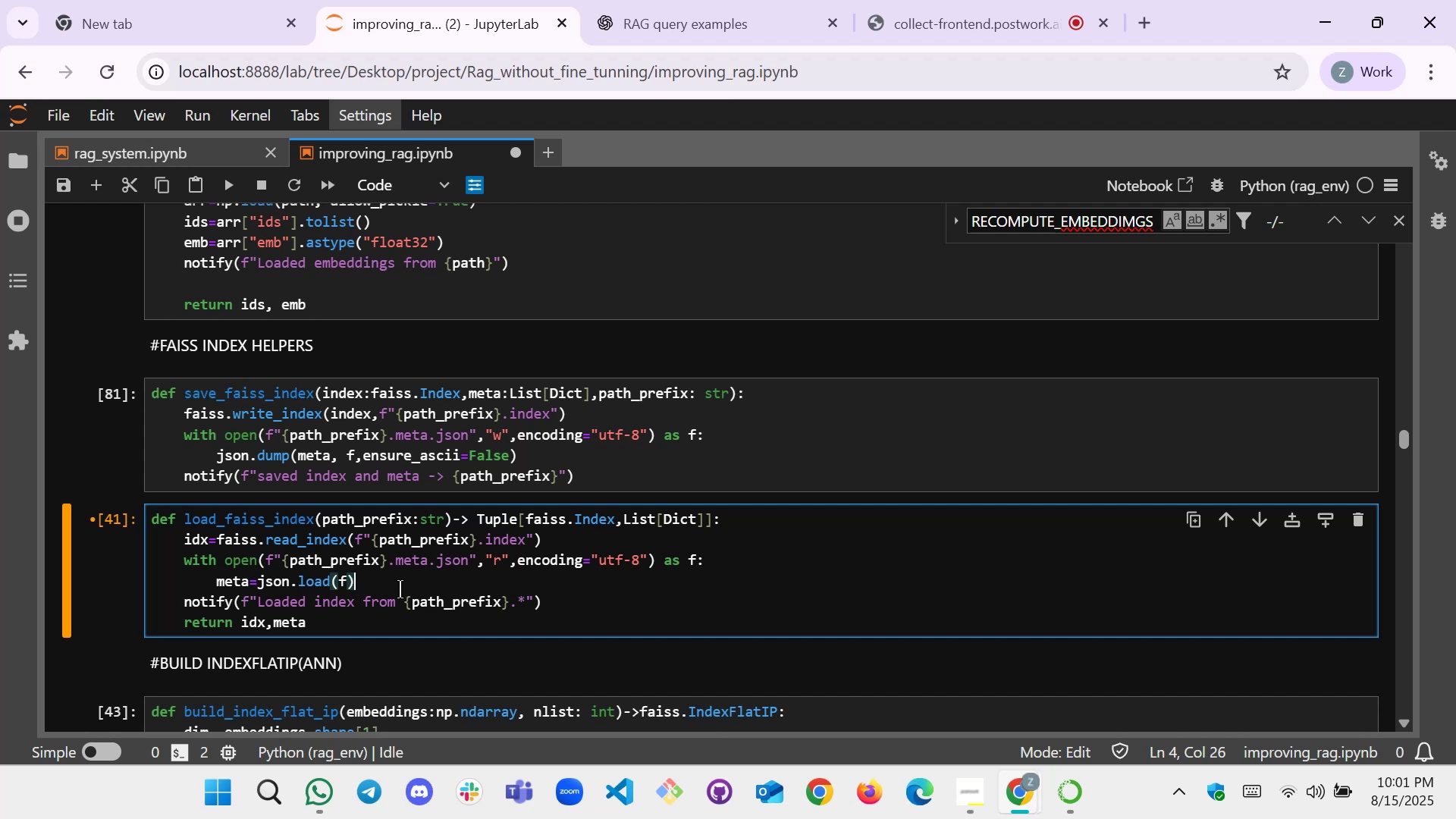 
key(Shift+Enter)
 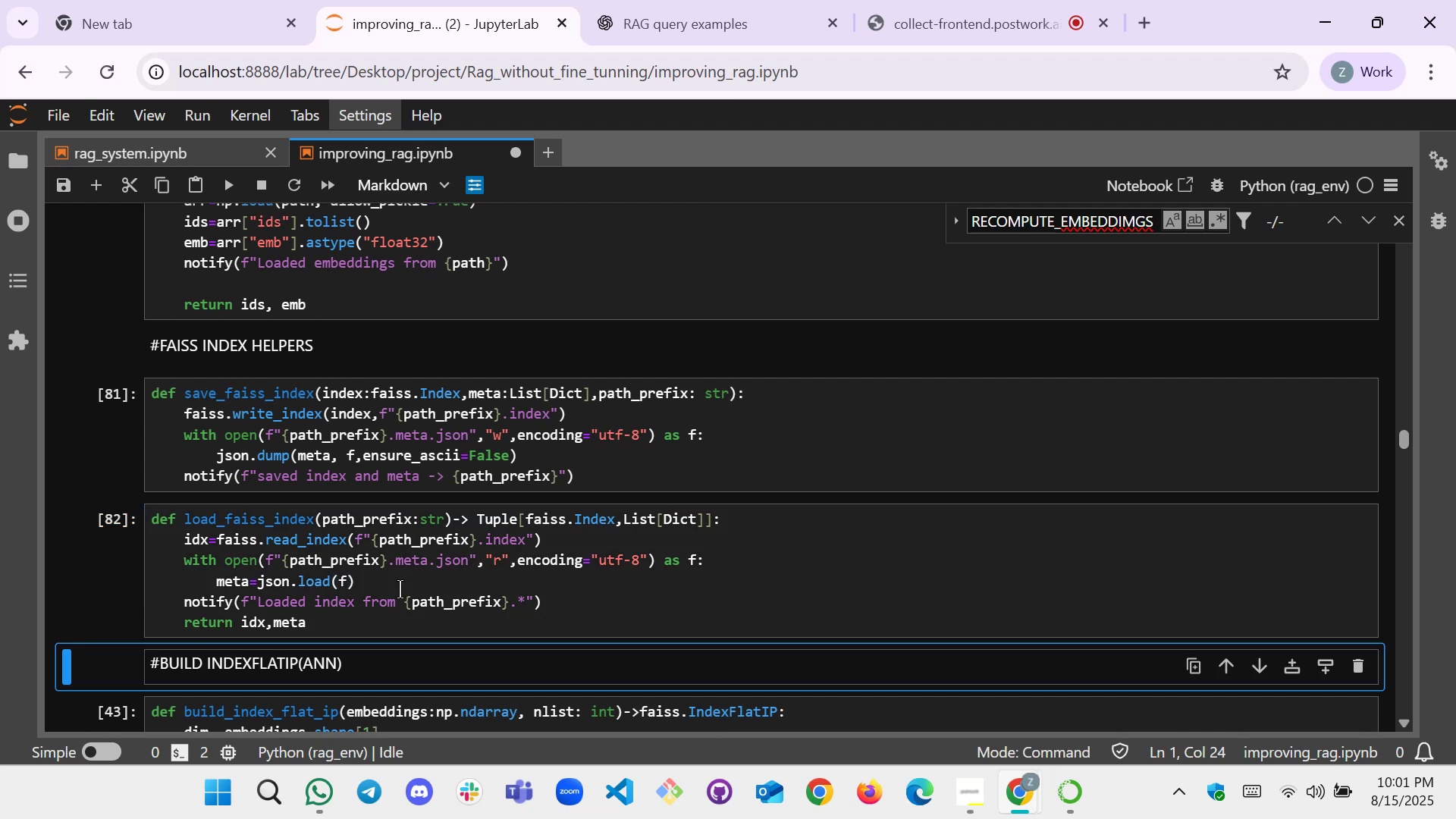 
scroll: coordinate [400, 589], scroll_direction: down, amount: 1.0
 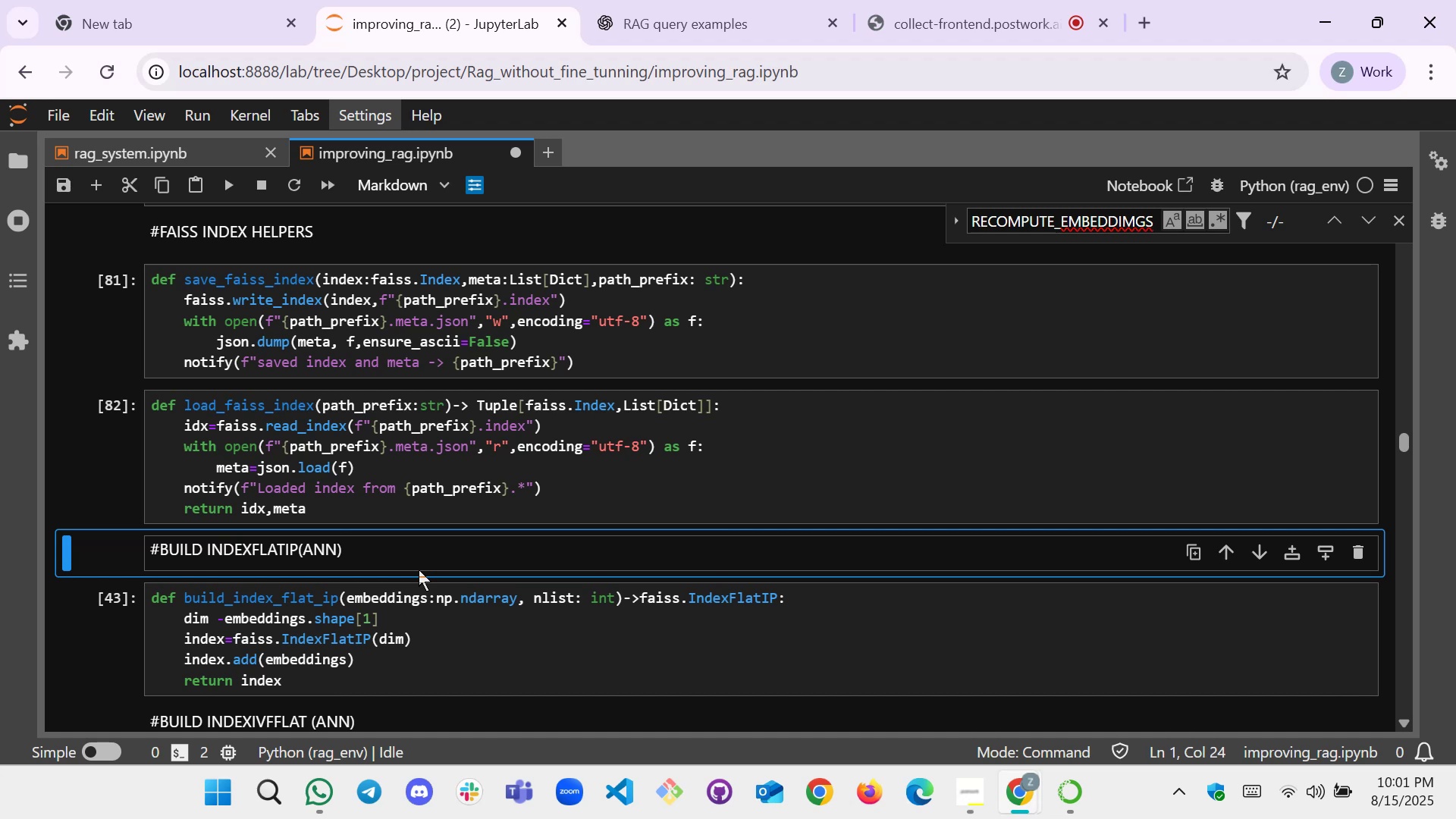 
wait(23.73)
 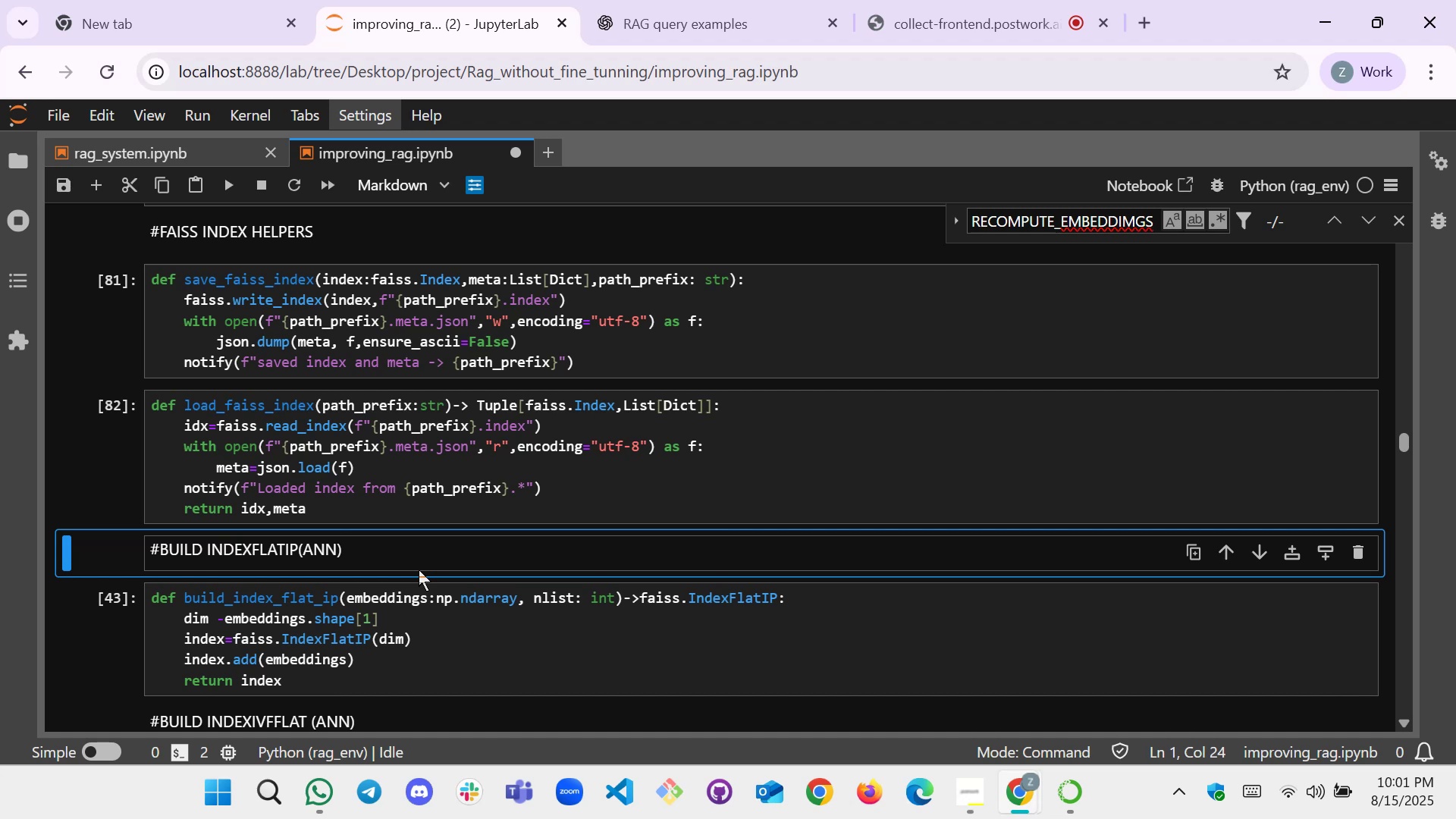 
left_click([990, 0])
 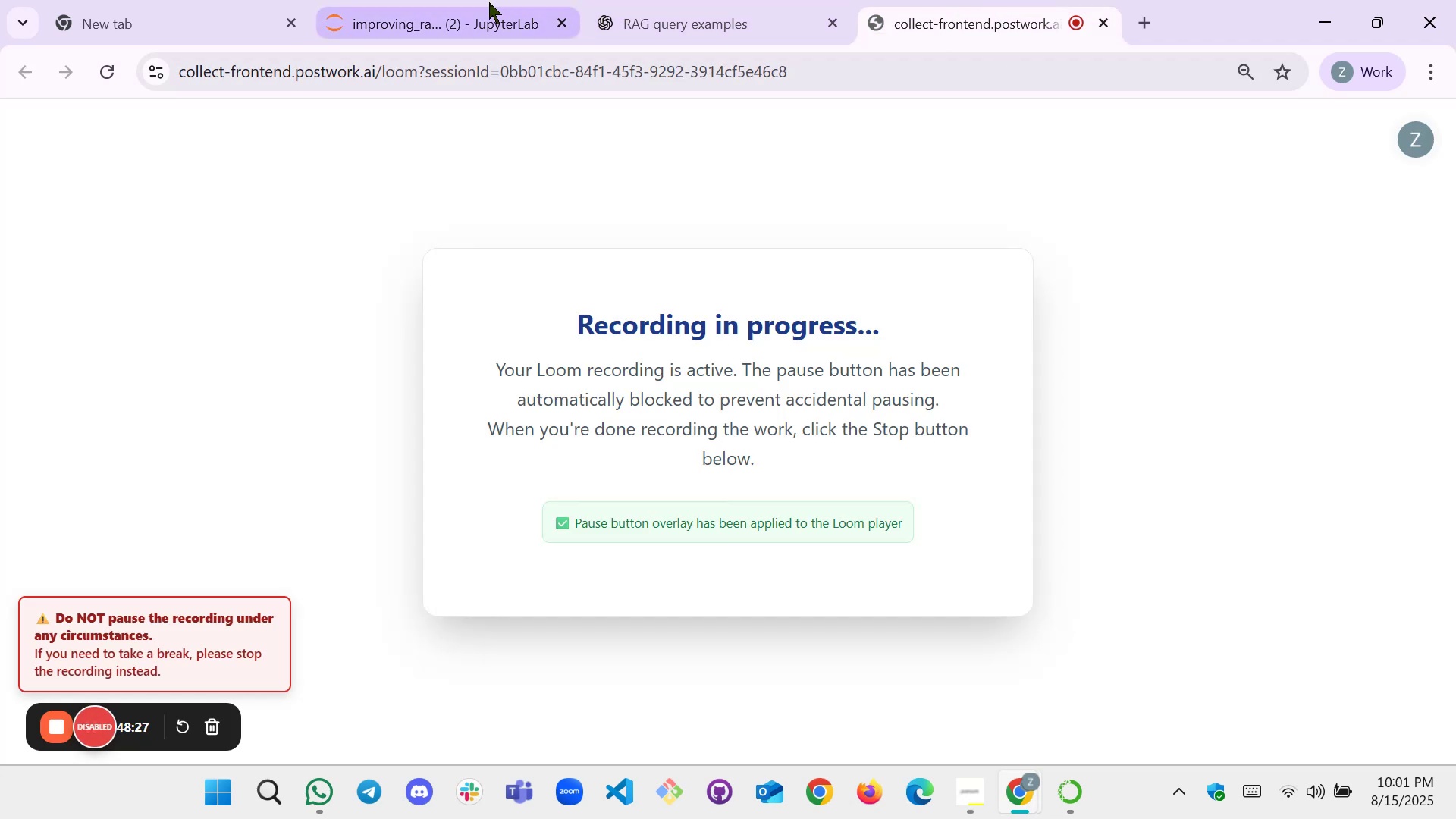 
left_click([376, 19])
 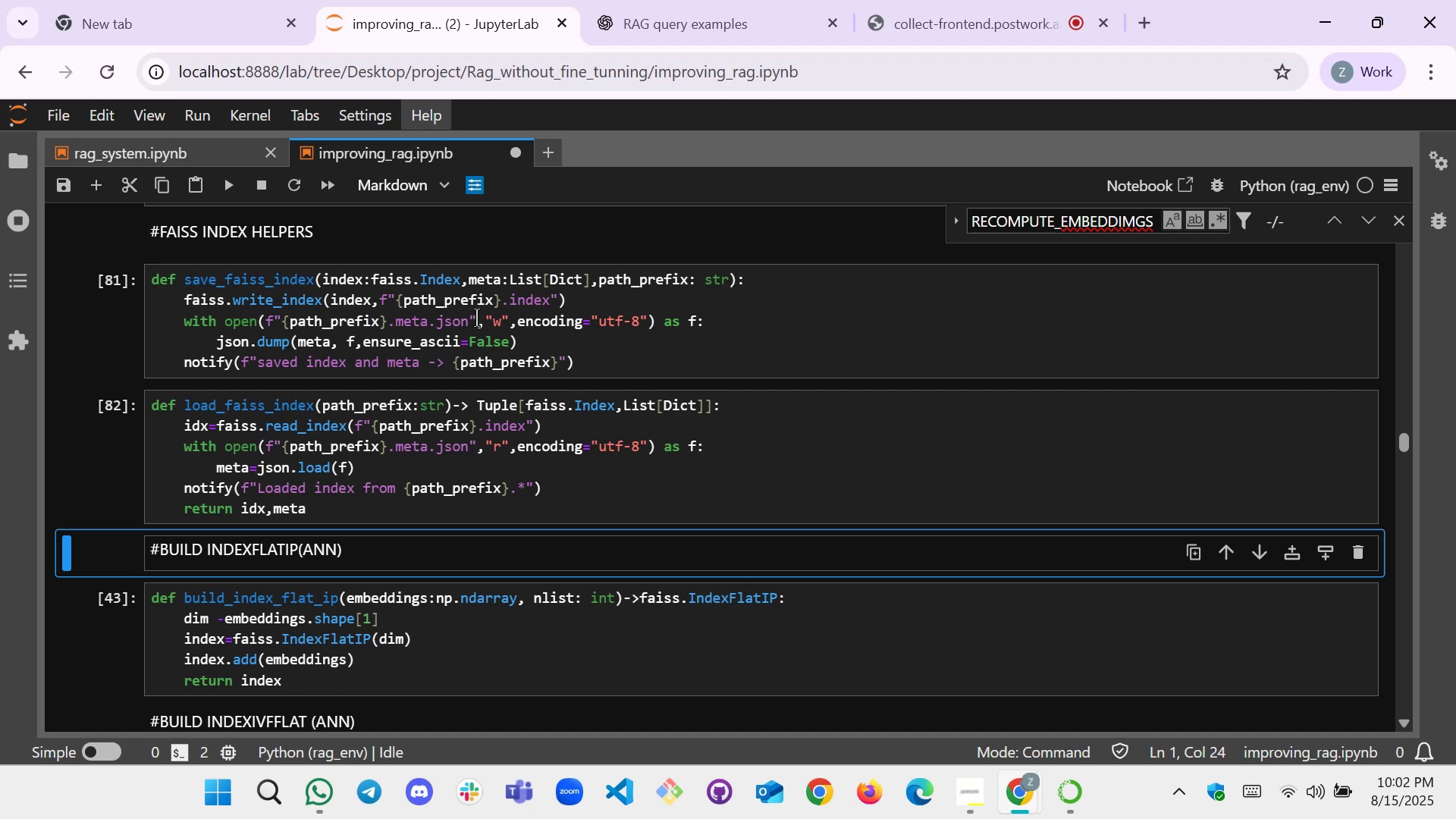 
scroll: coordinate [485, 408], scroll_direction: down, amount: 1.0
 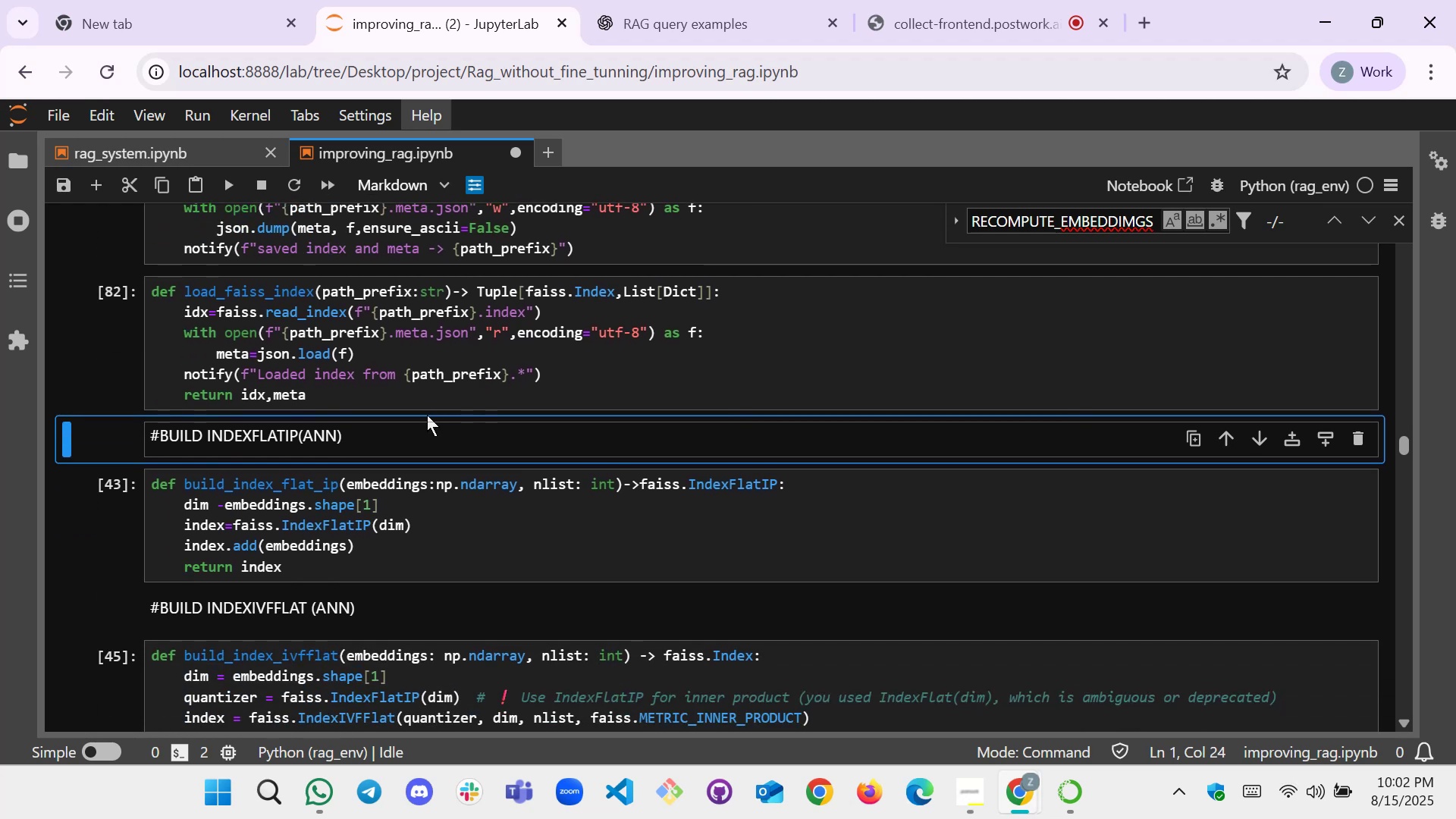 
wait(14.05)
 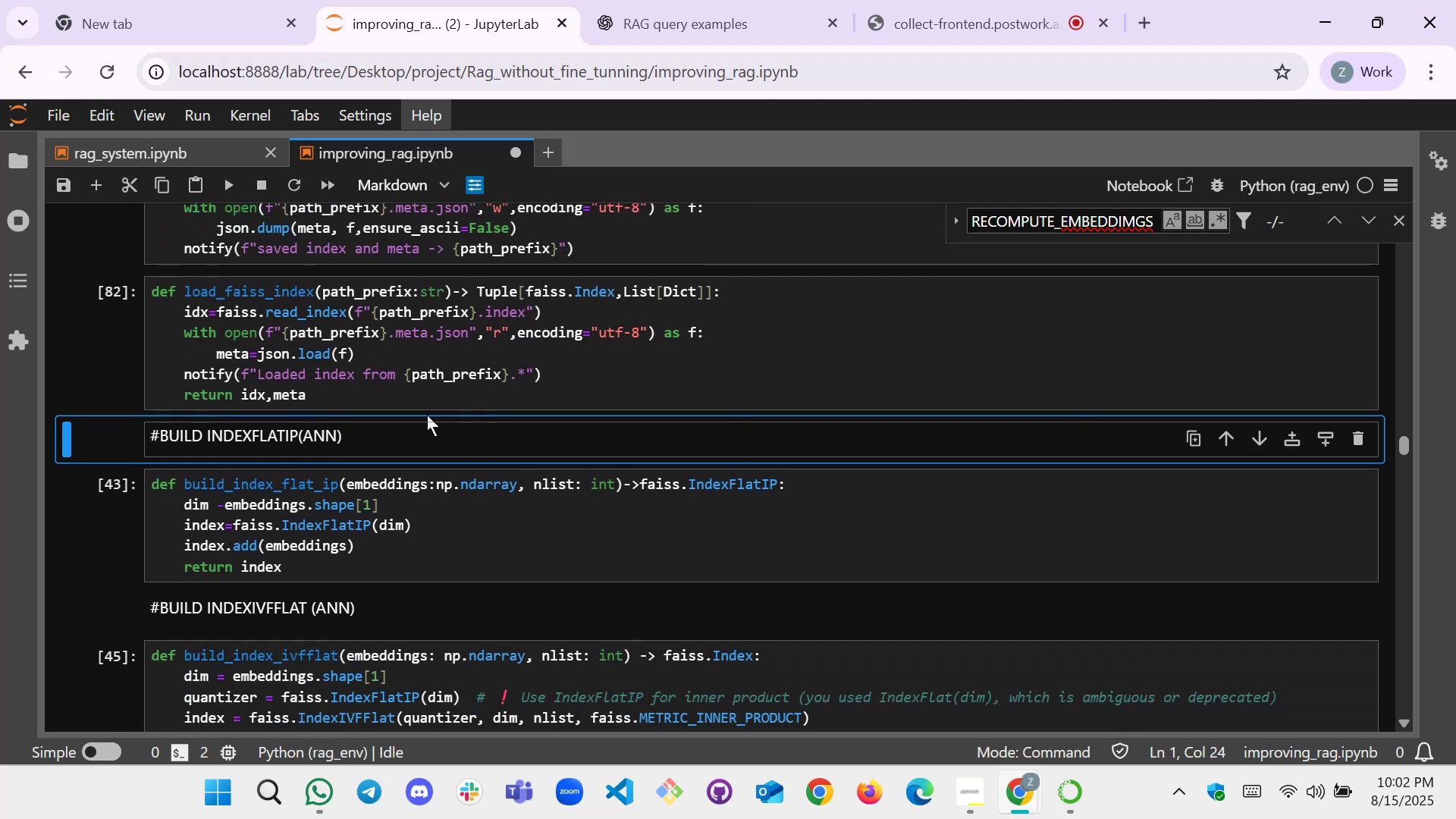 
left_click([225, 501])
 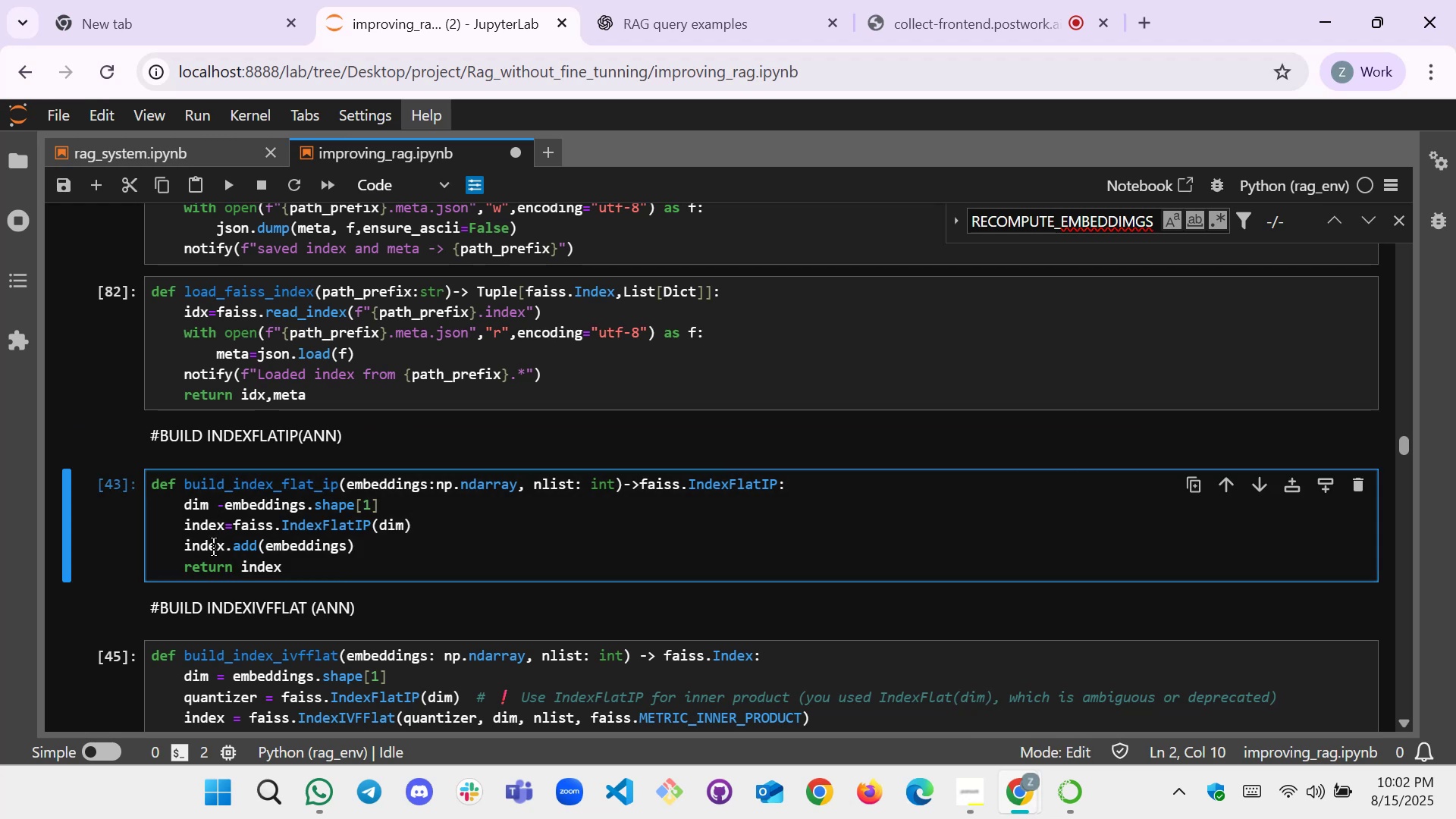 
key(Backspace)
 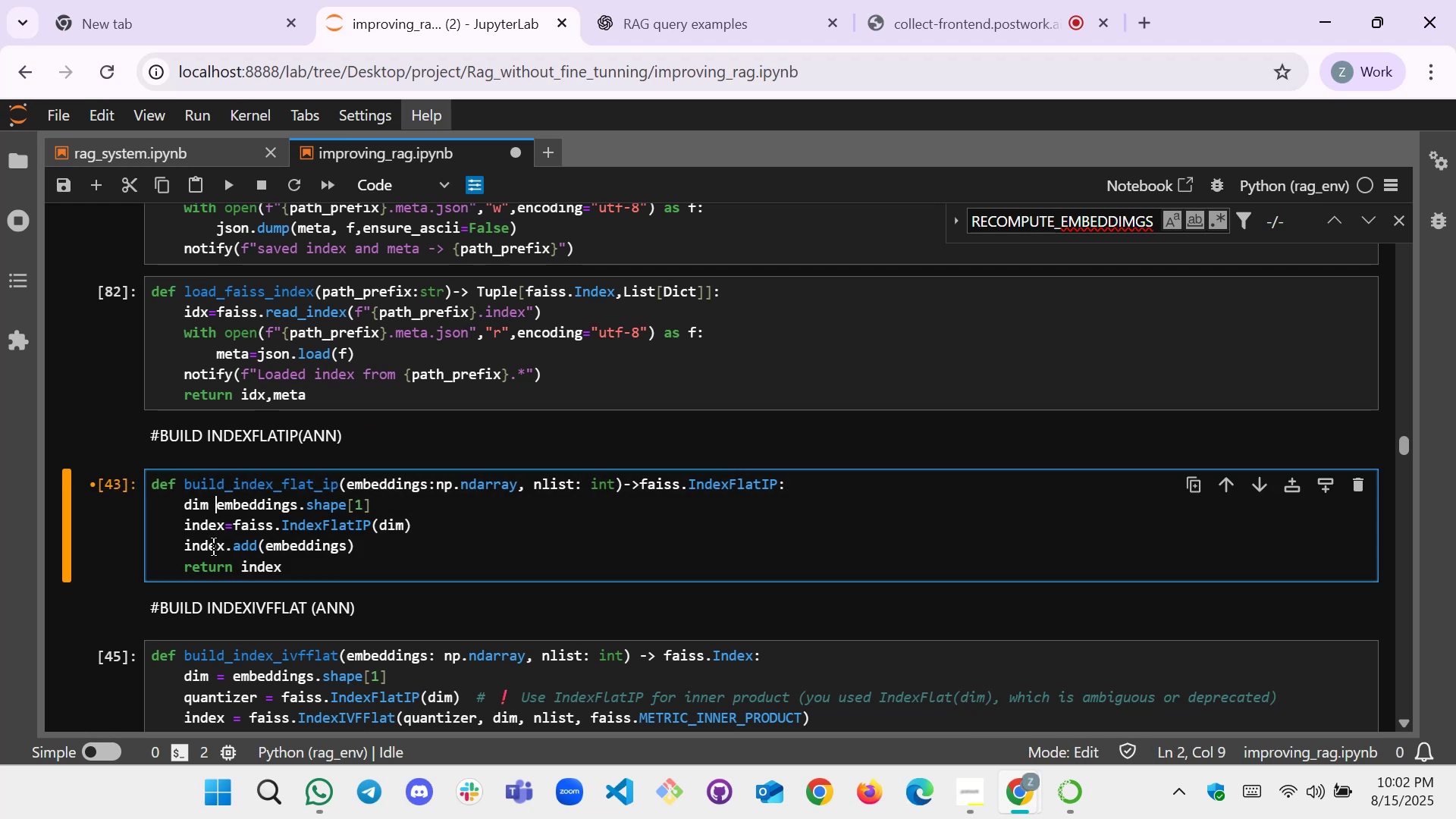 
key(Equal)
 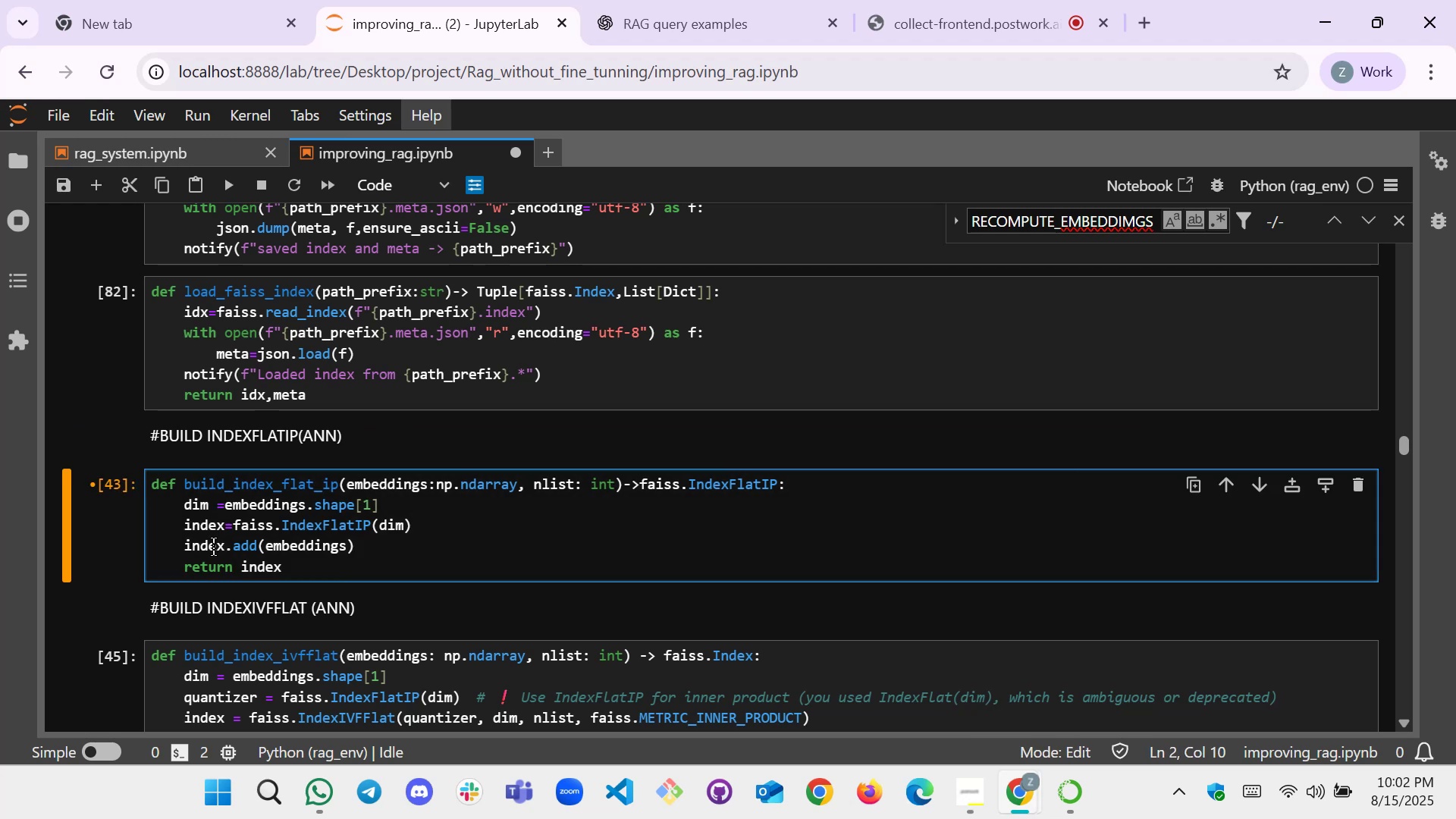 
key(Shift+Enter)
 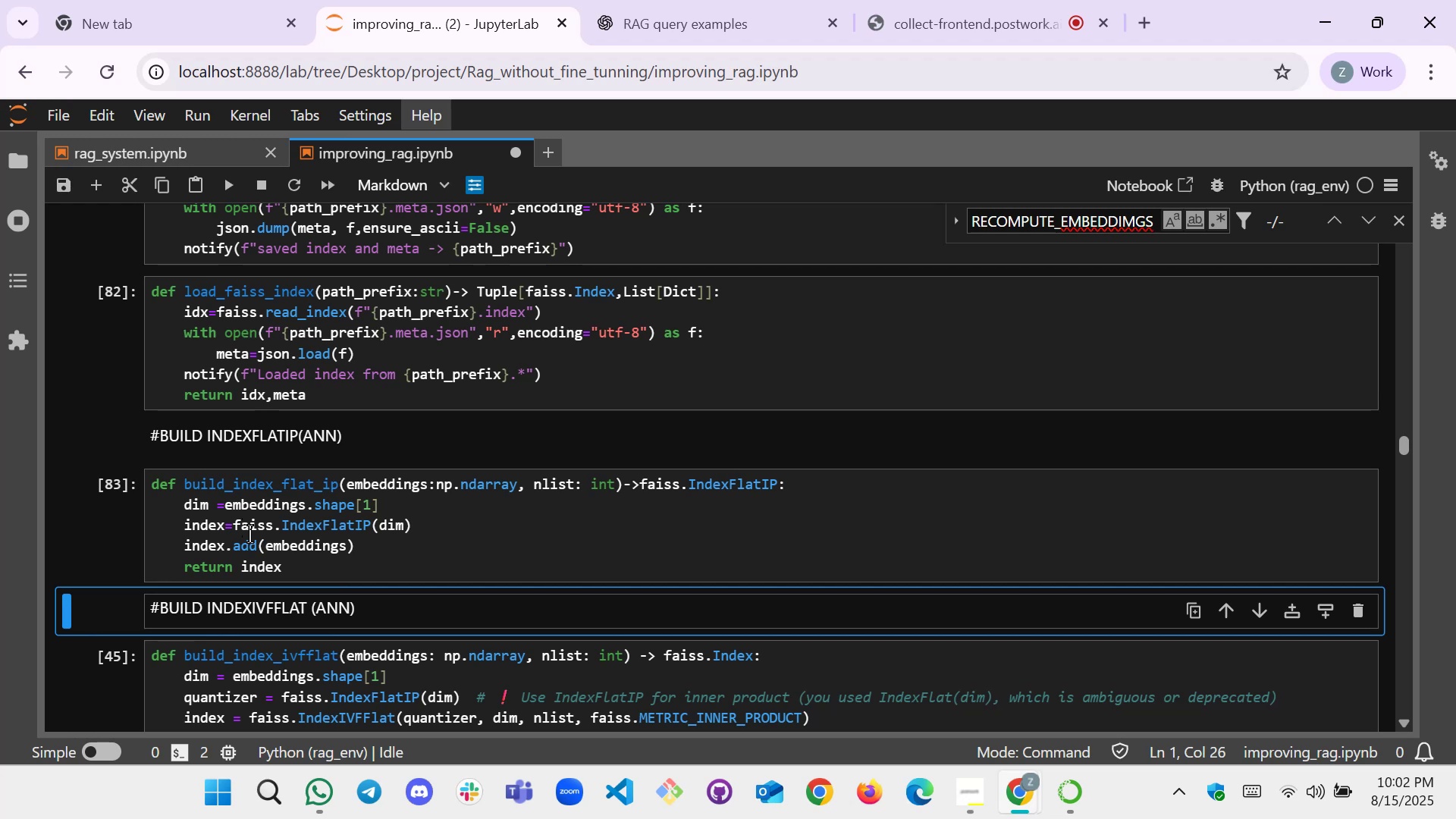 
wait(25.99)
 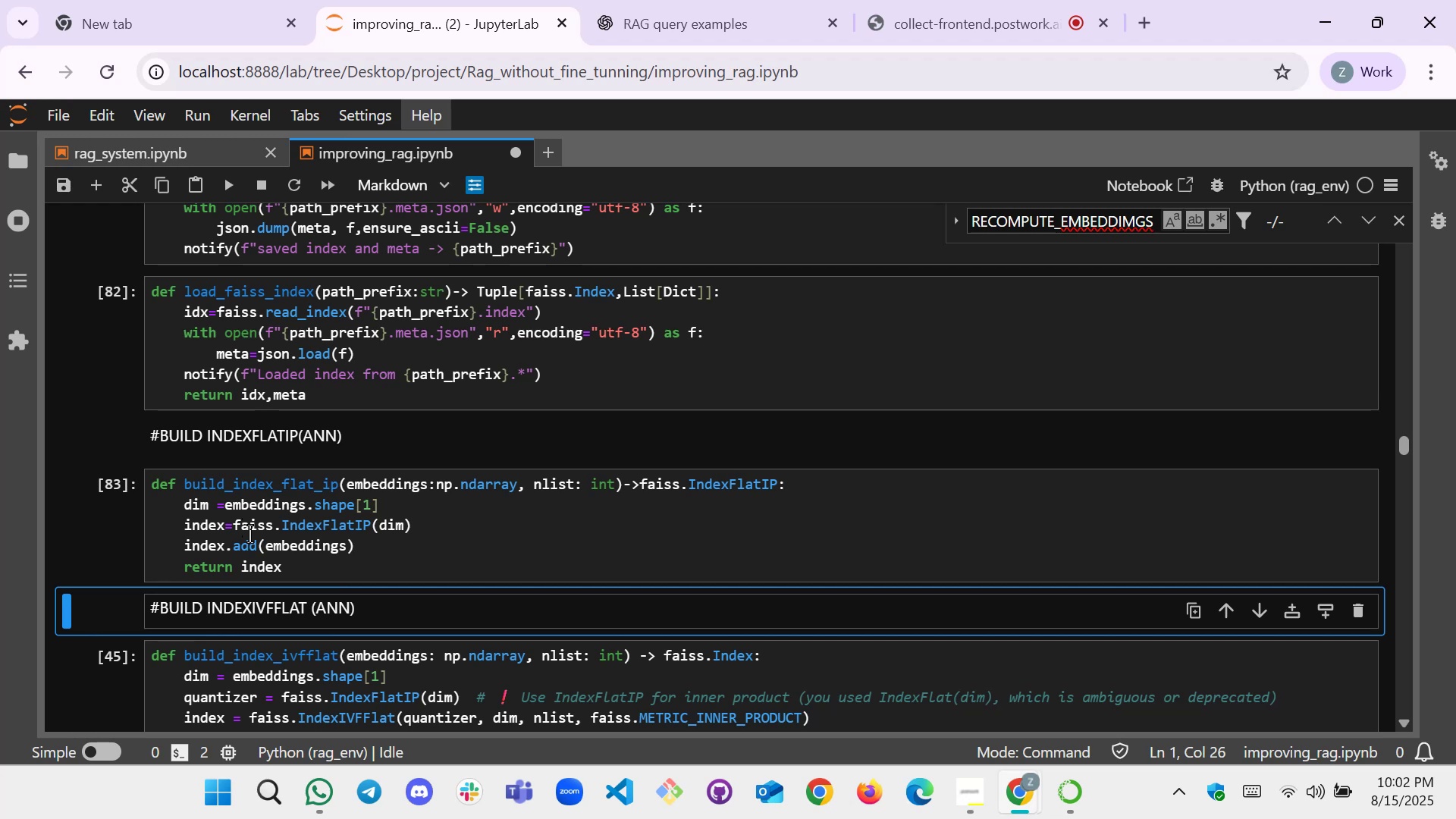 
scroll: coordinate [293, 444], scroll_direction: down, amount: 3.0
 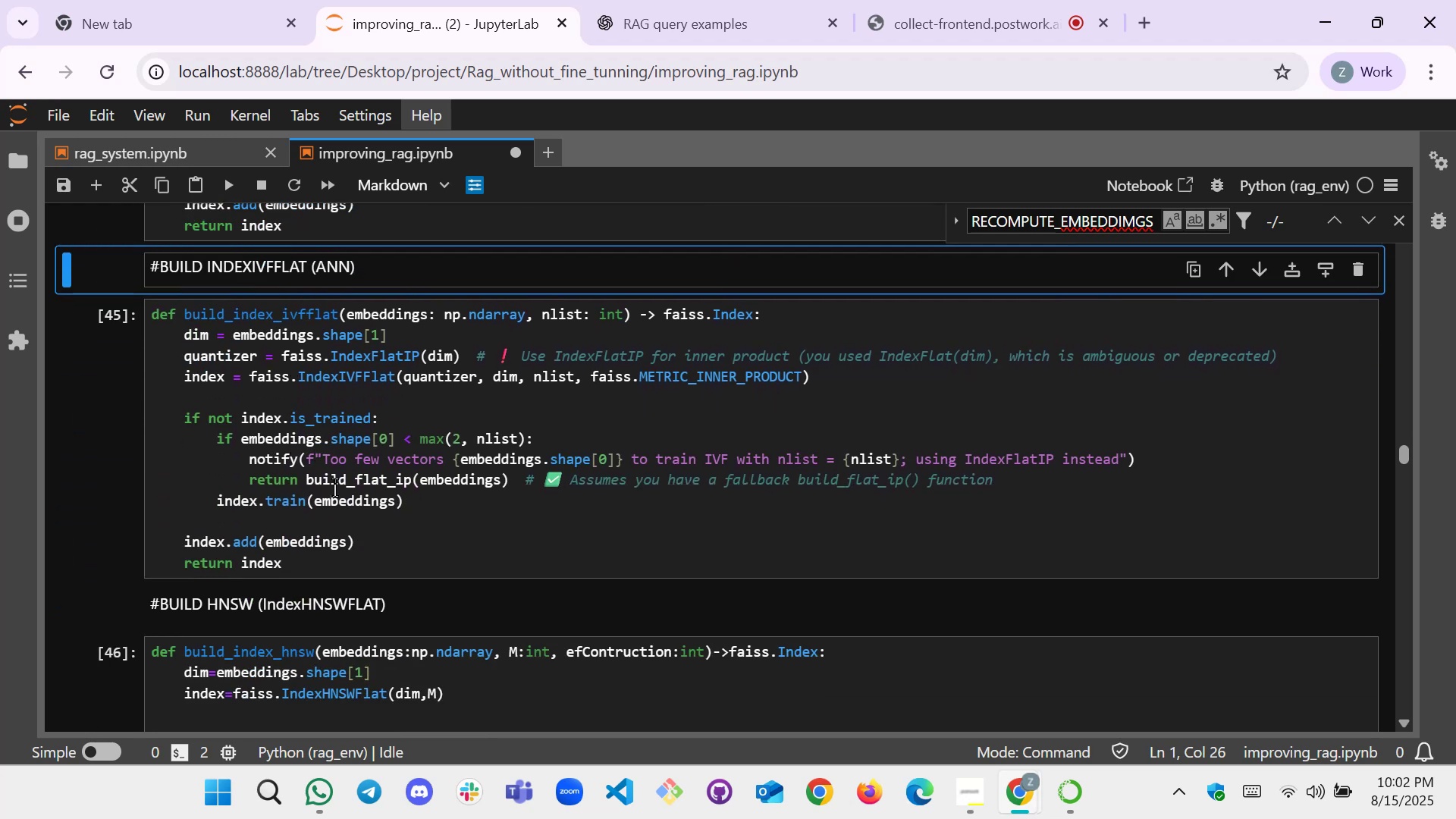 
left_click([346, 483])
 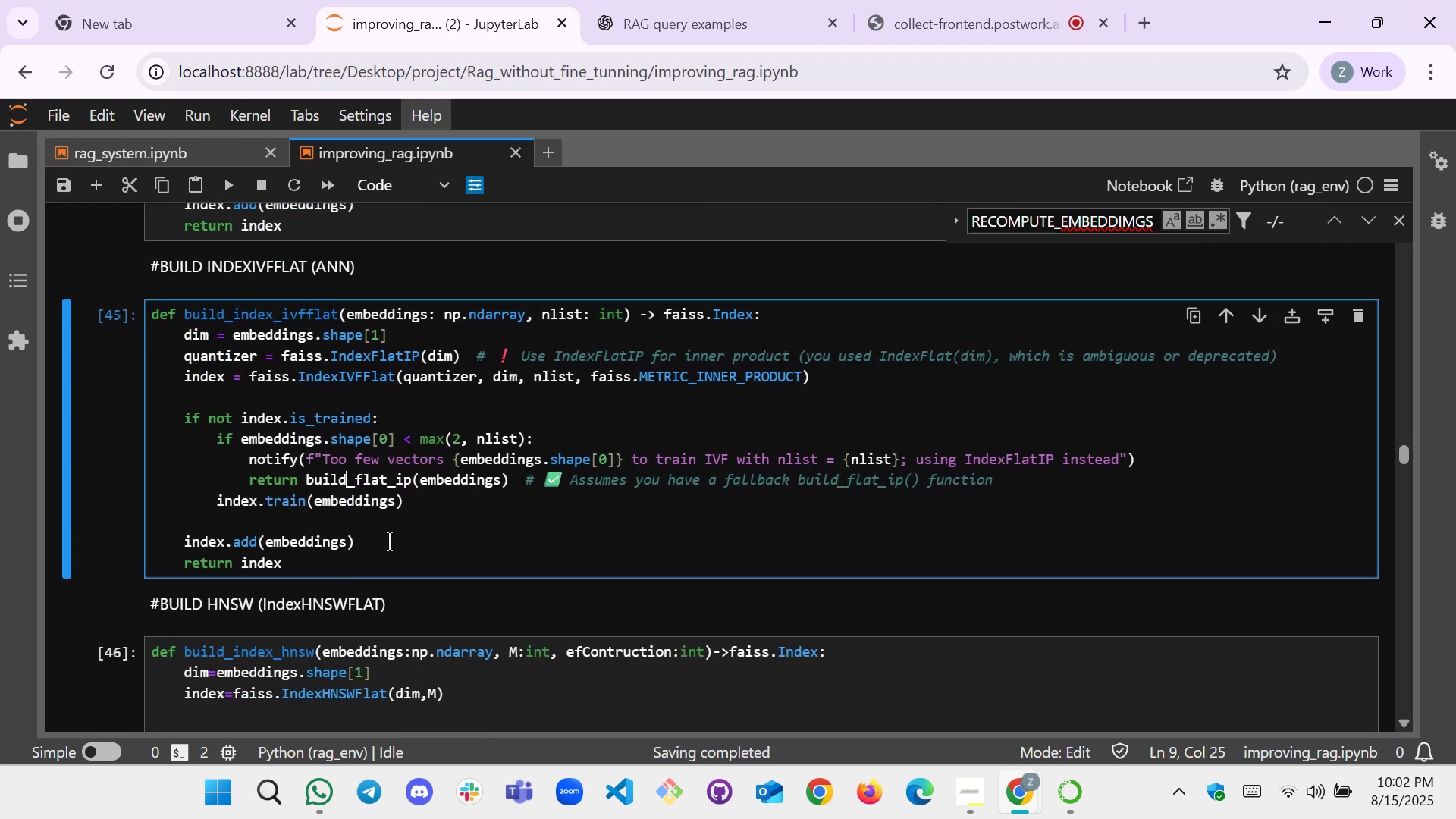 
key(Tab)
 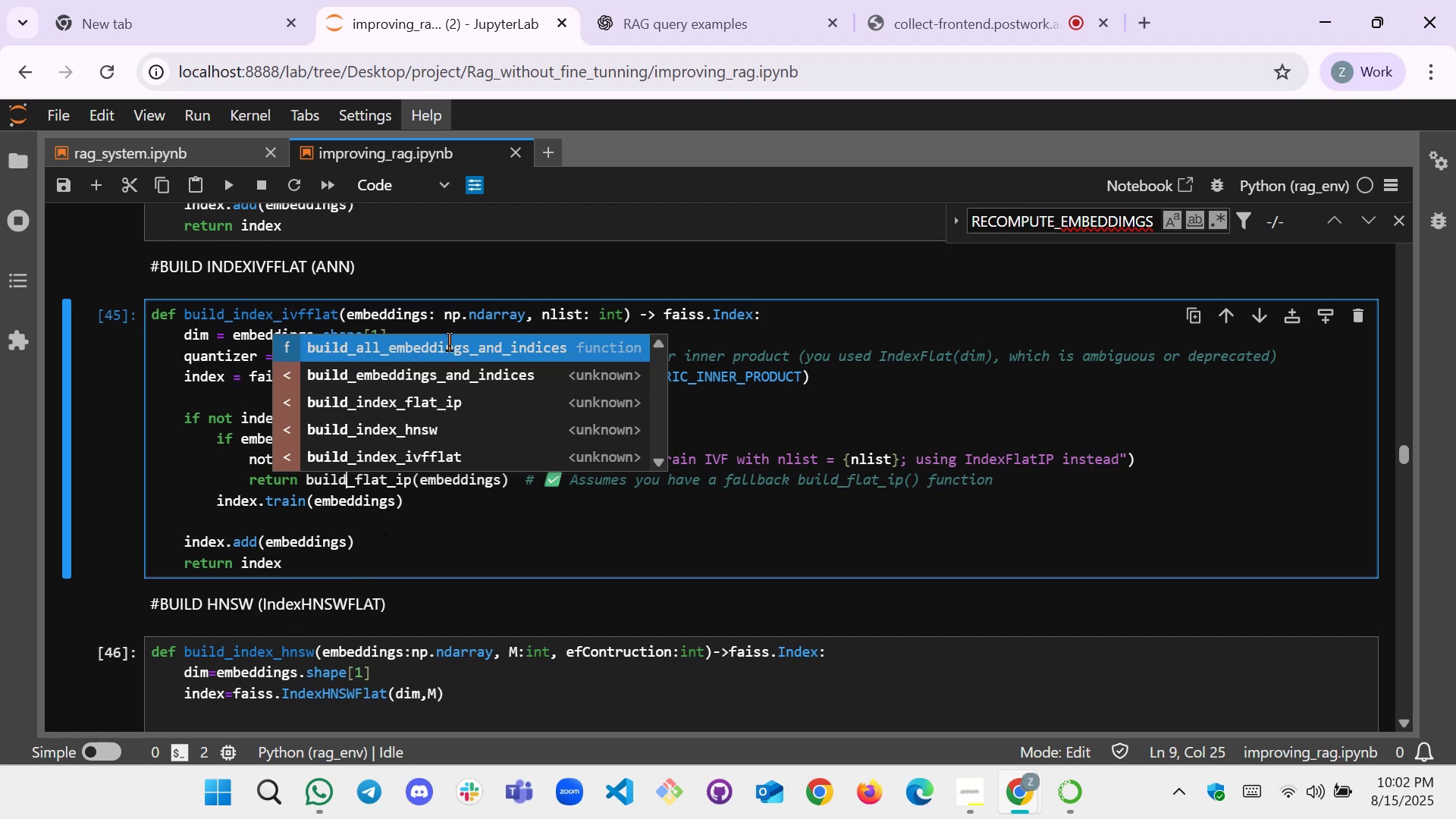 
left_click([428, 400])
 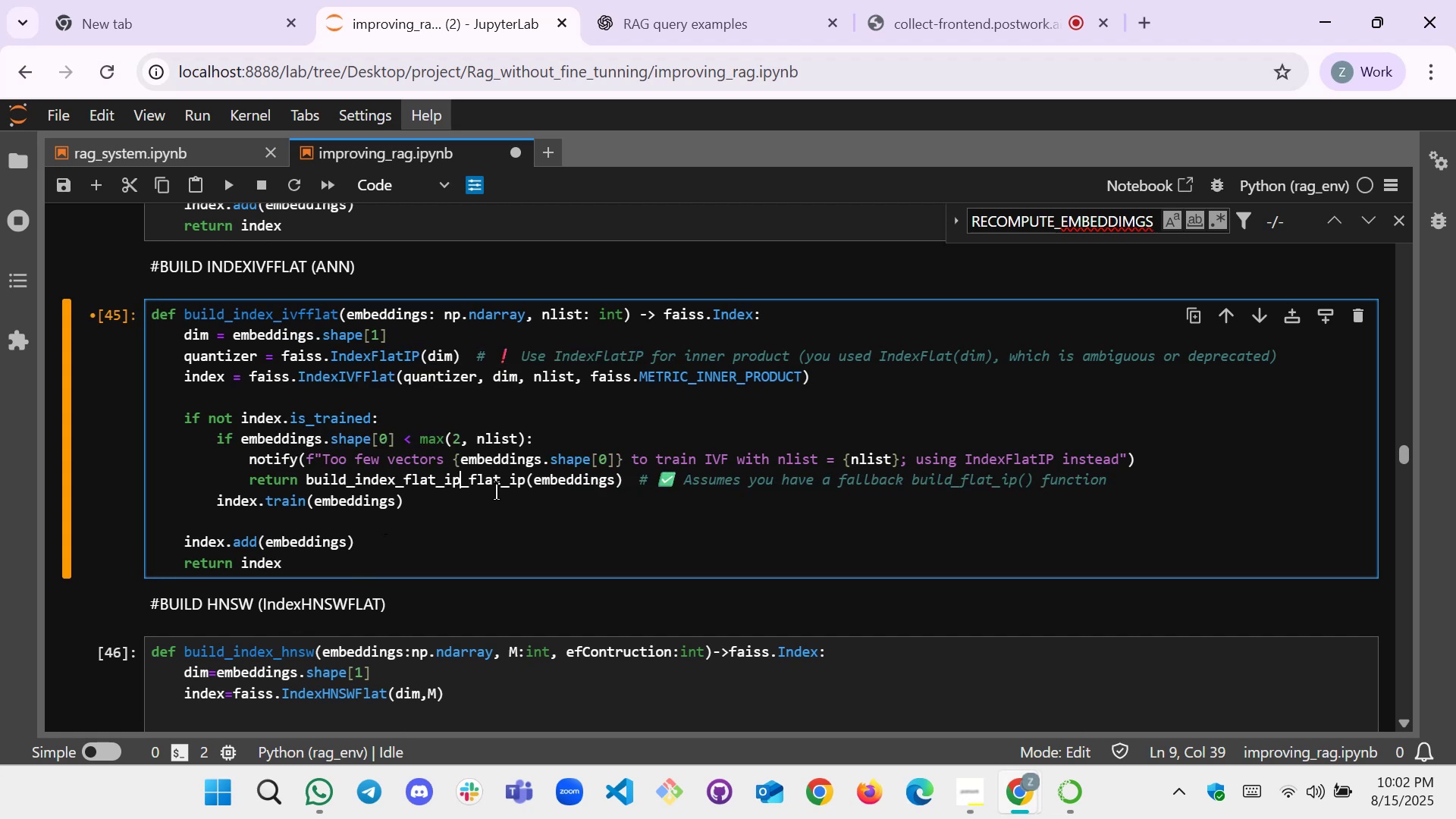 
left_click([527, 479])
 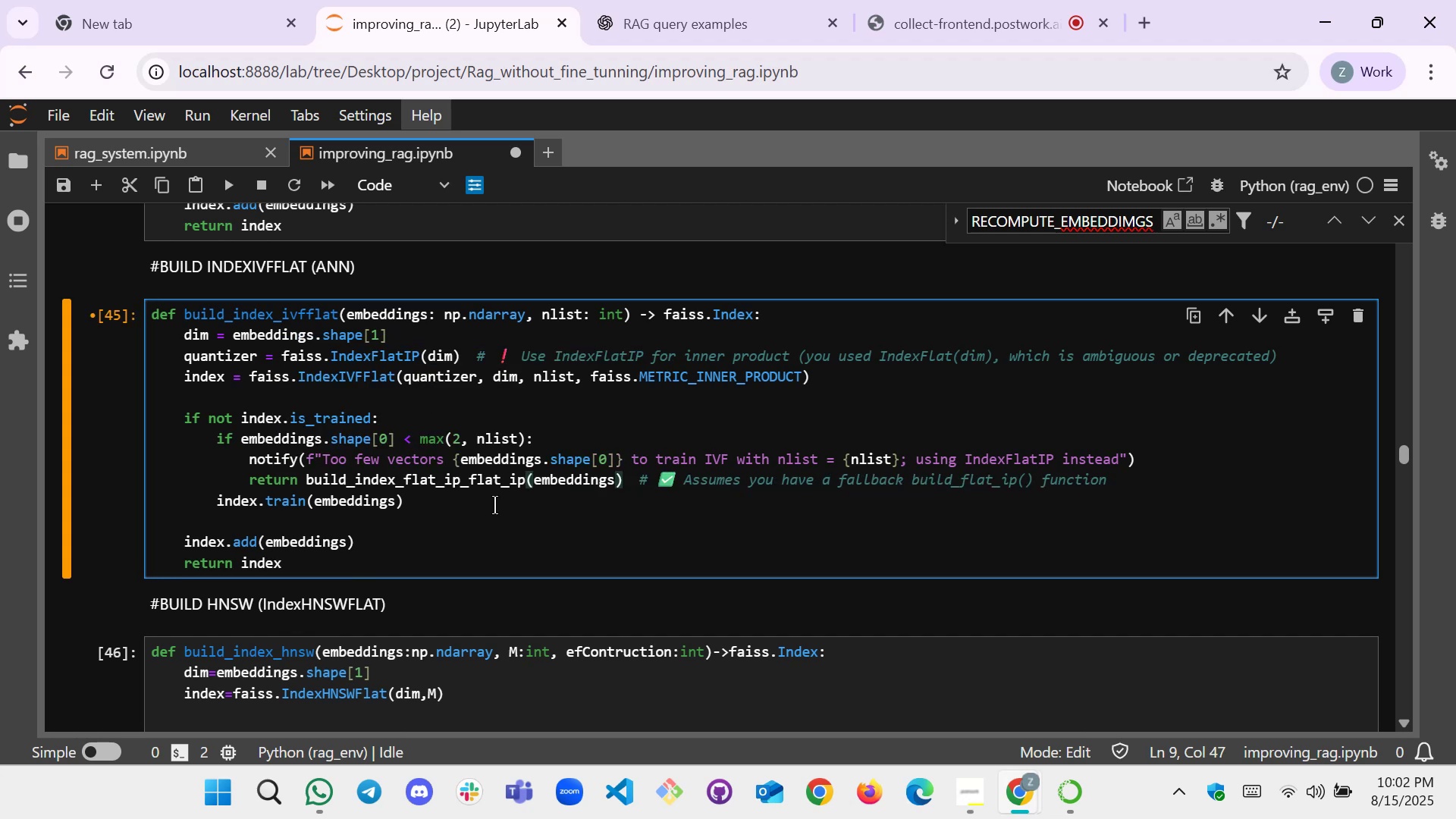 
key(Backspace)
 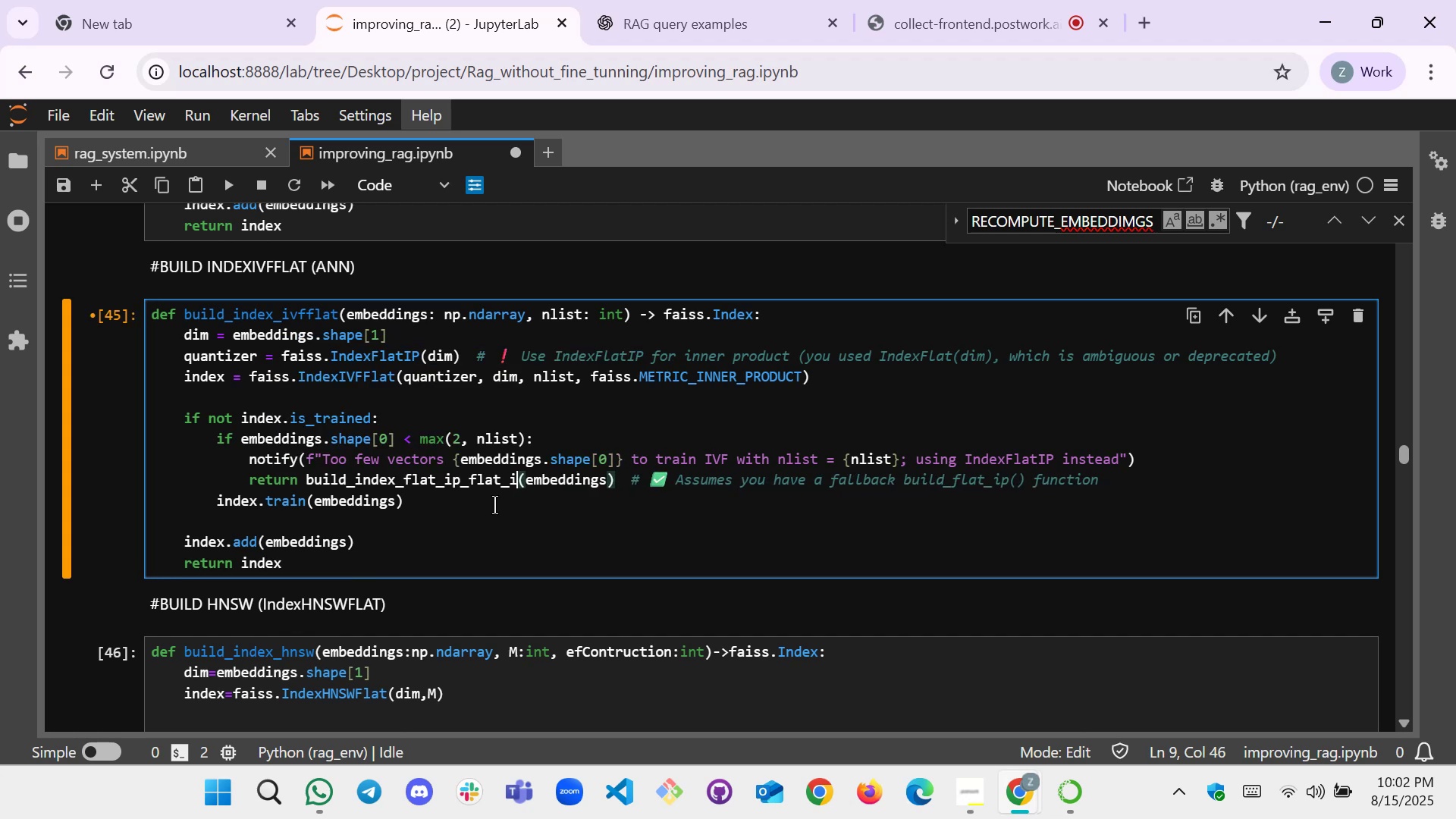 
key(Backspace)
 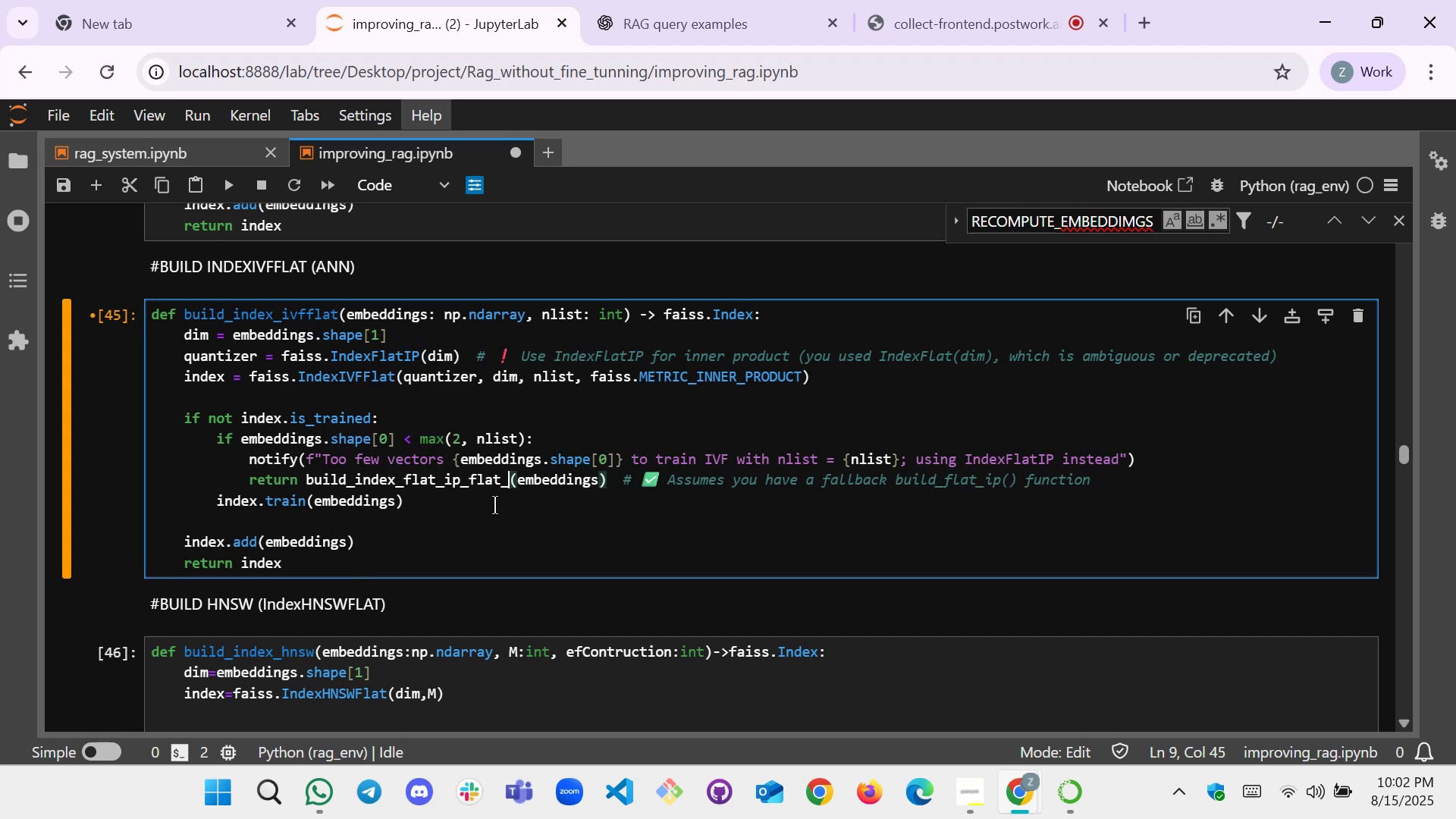 
key(Backspace)
 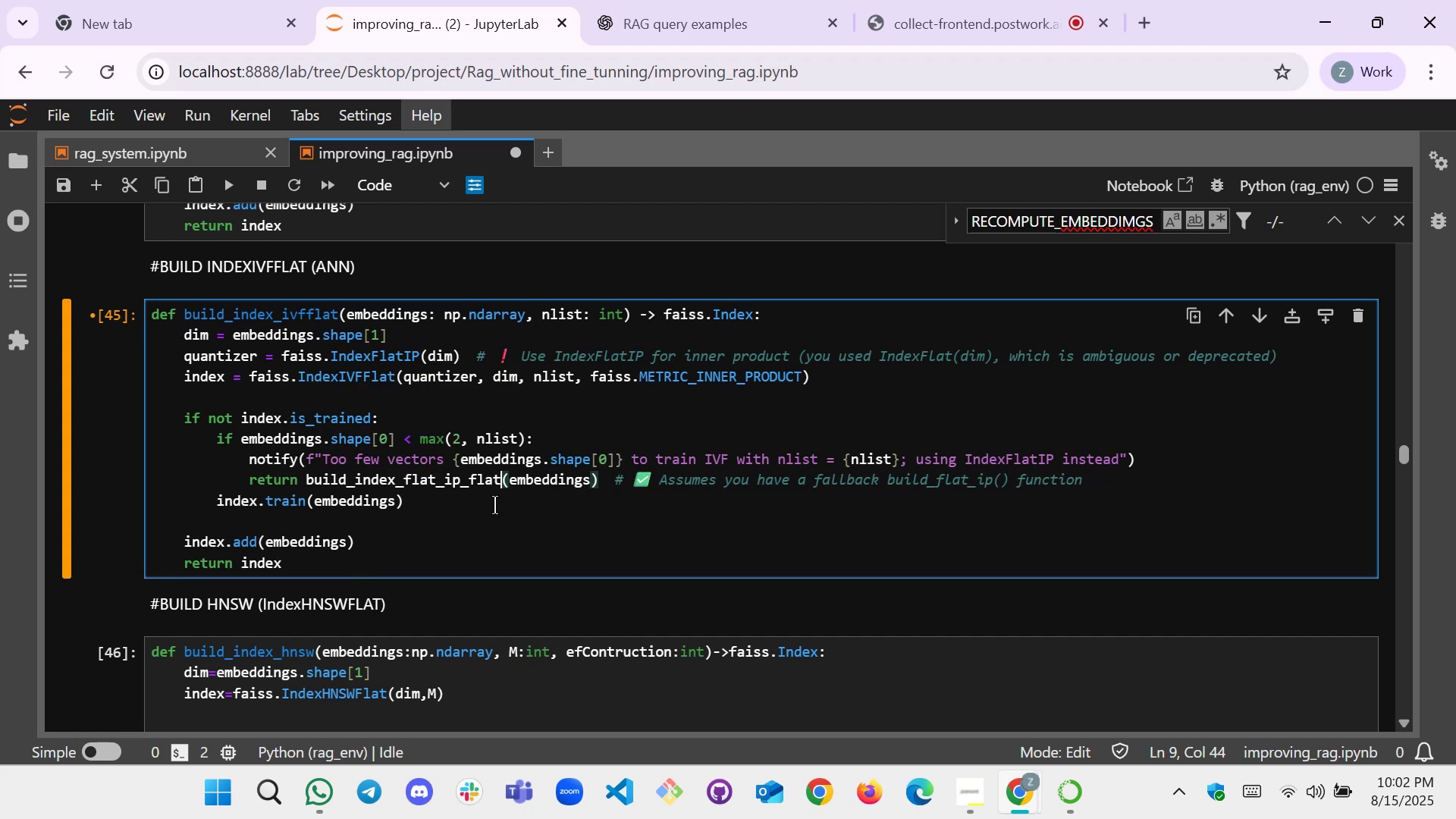 
key(Backspace)
 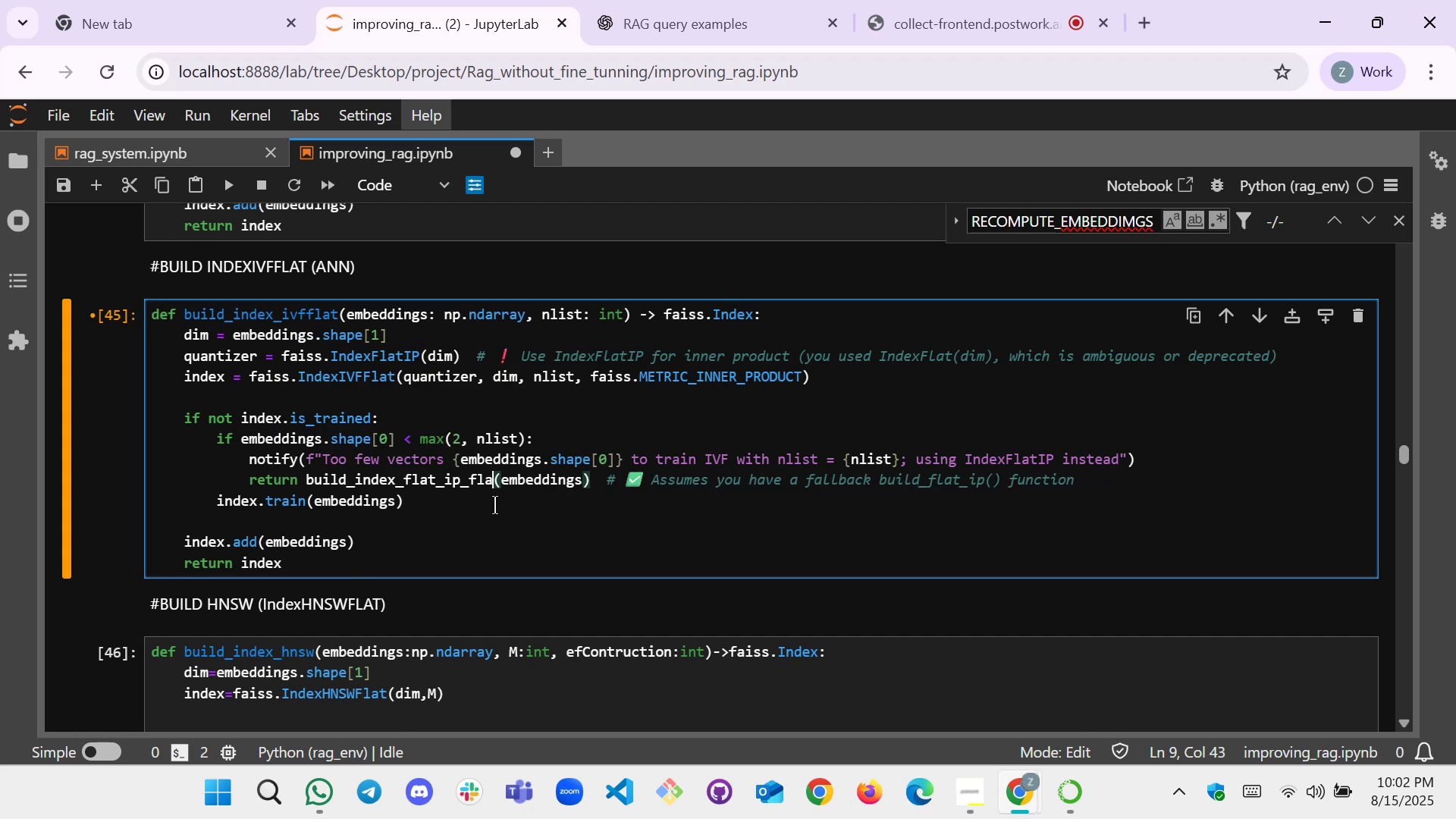 
key(Backspace)
 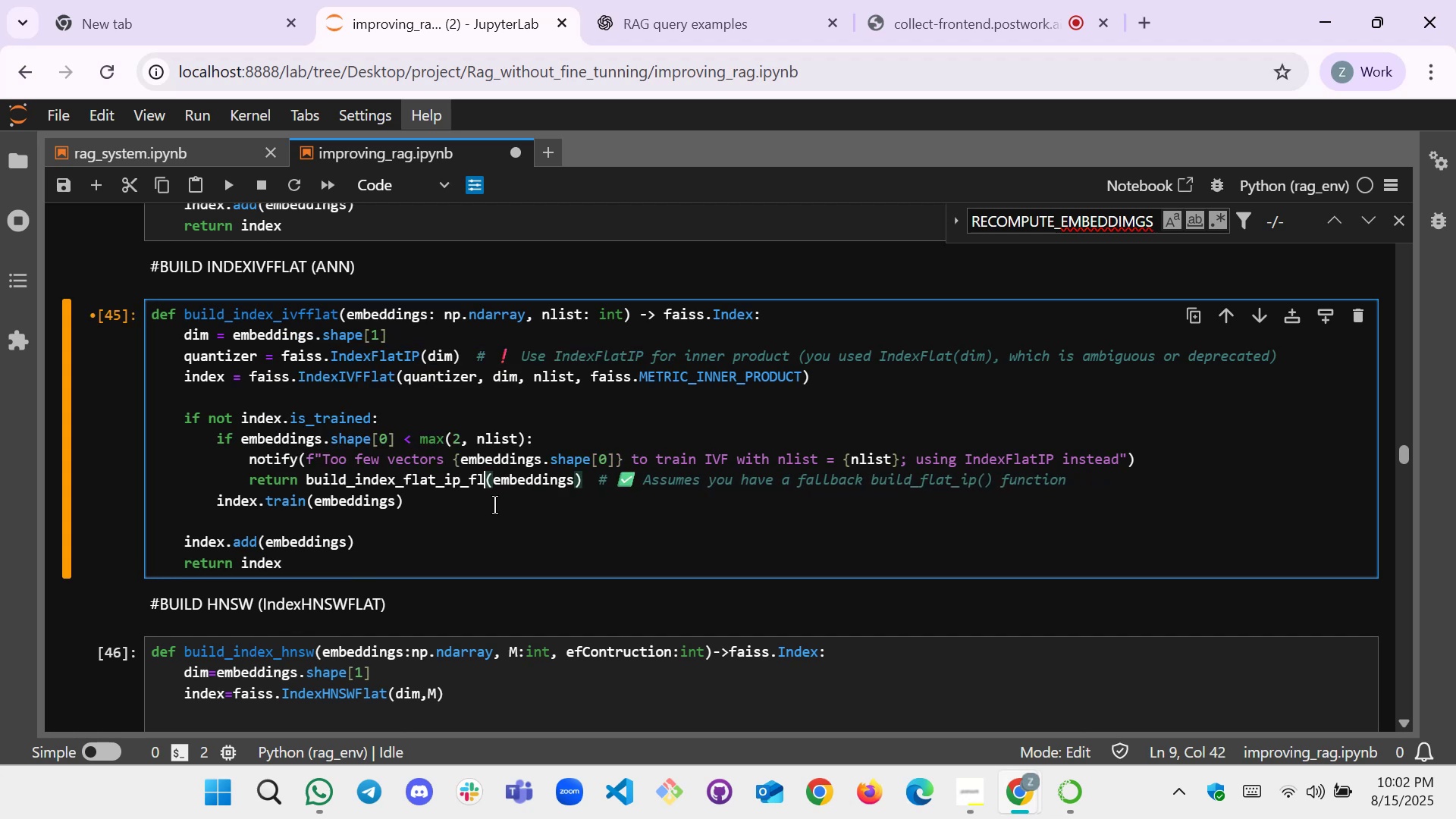 
key(Backspace)
 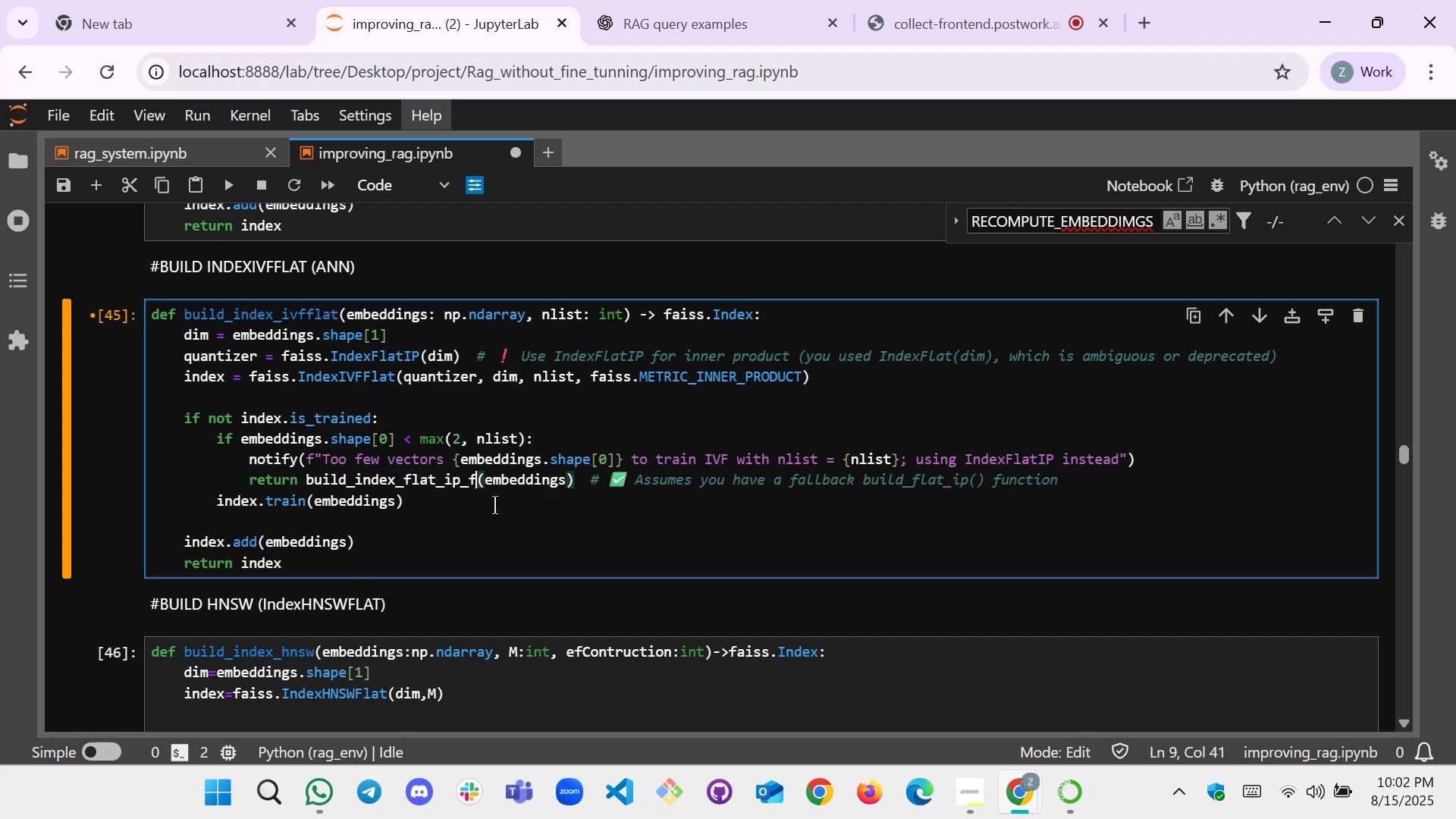 
key(Backspace)
 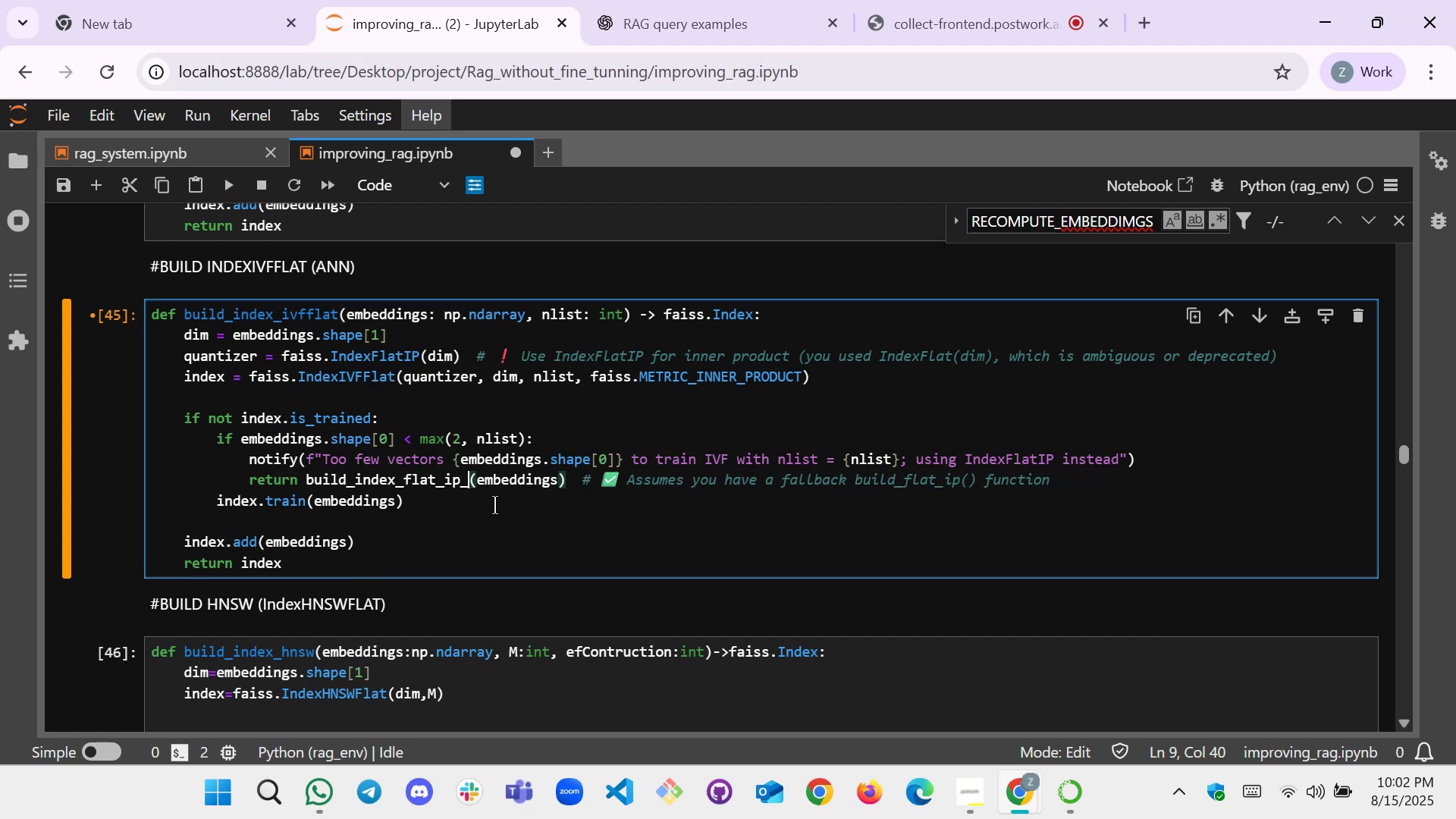 
key(Backspace)
 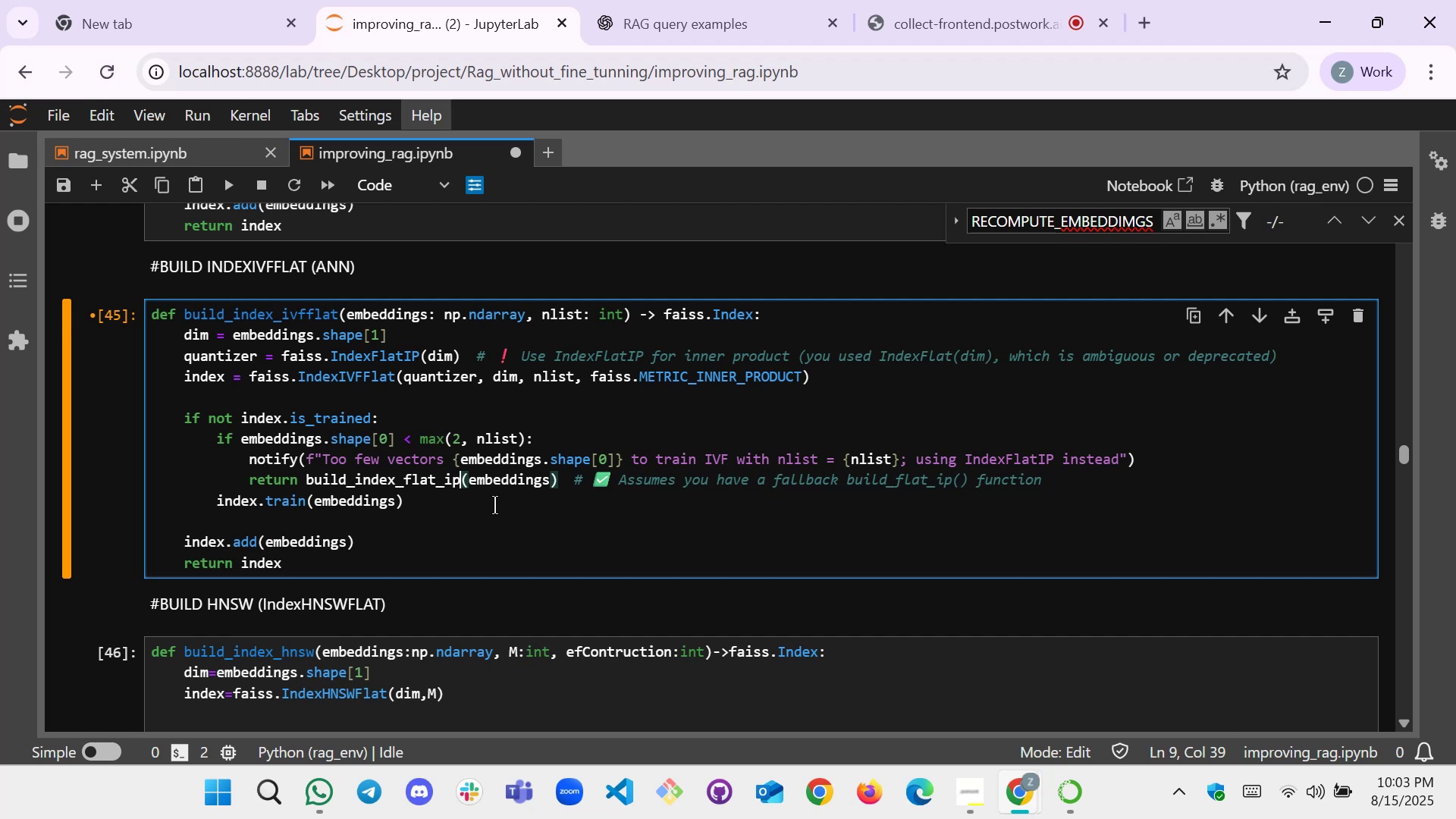 
wait(8.32)
 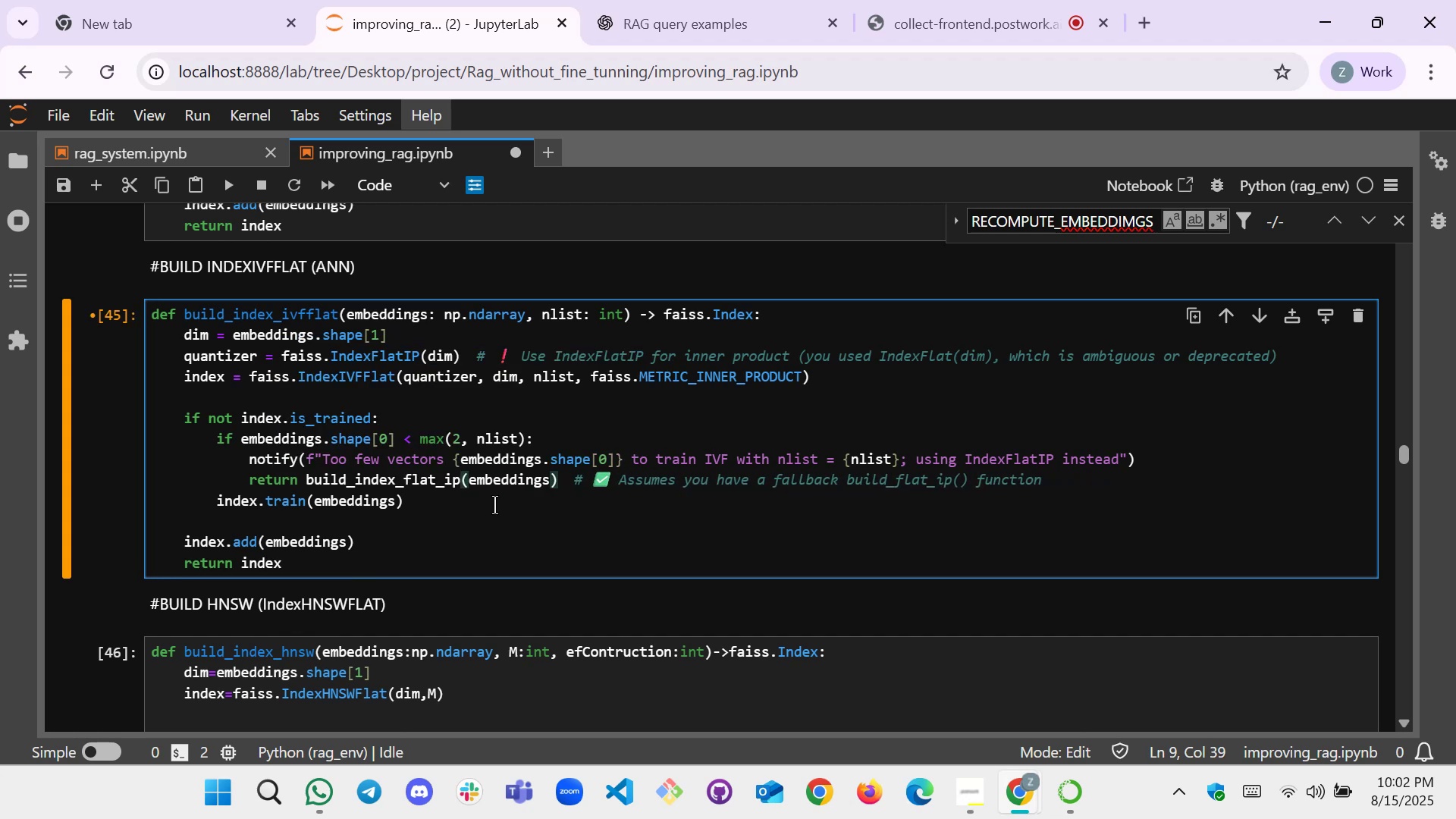 
key(Shift+Enter)
 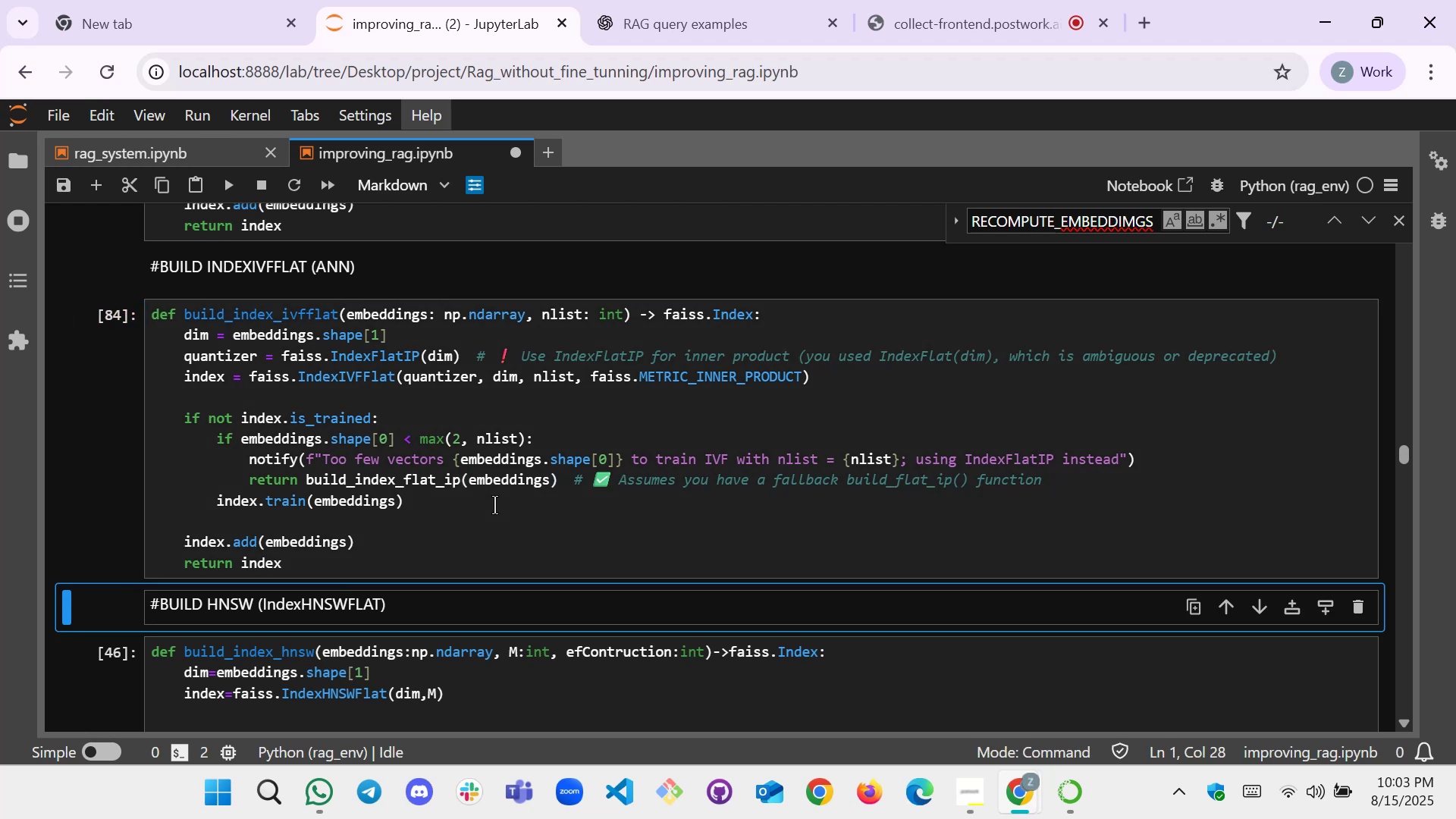 
wait(10.38)
 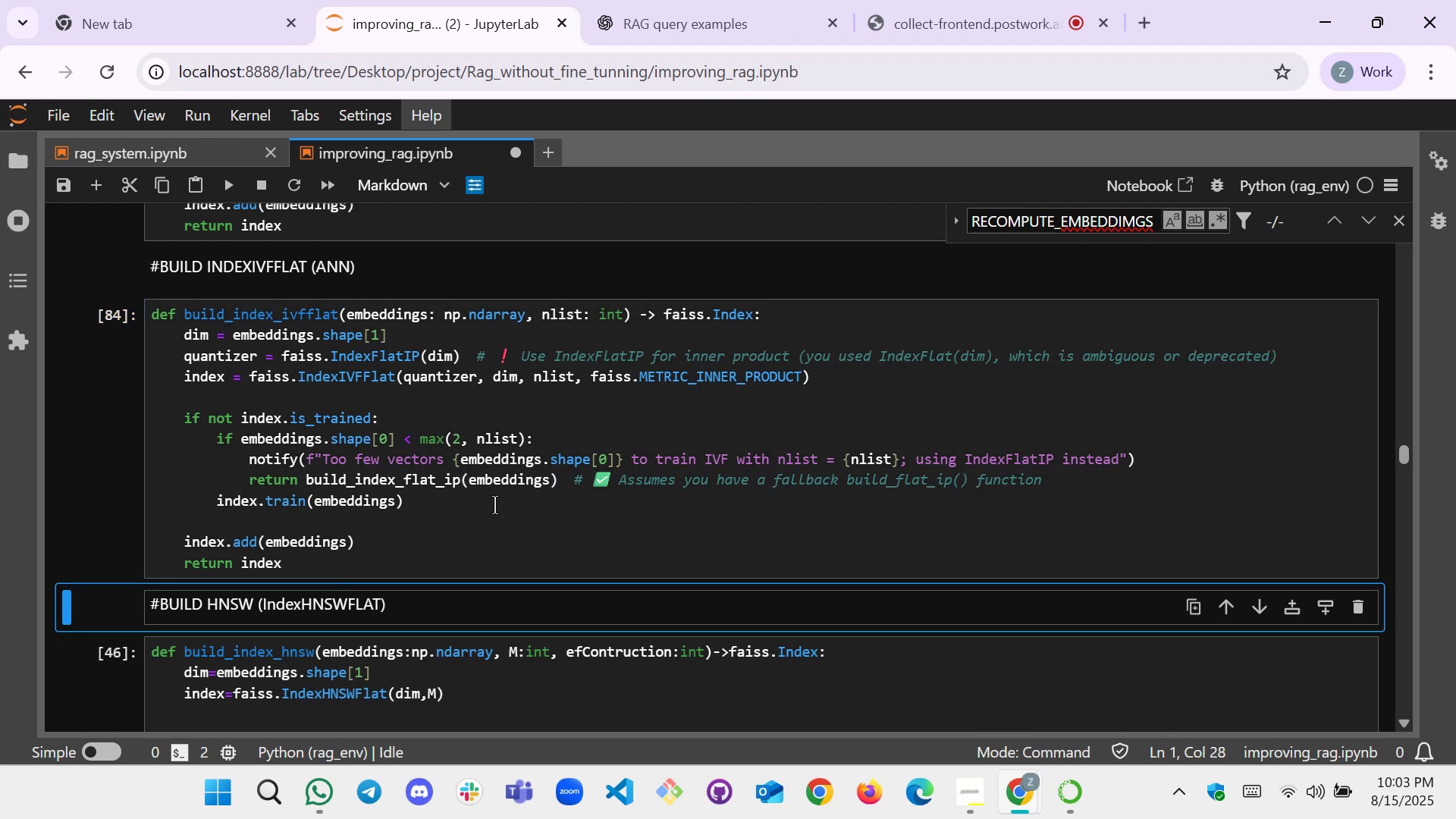 
scroll: coordinate [520, 503], scroll_direction: down, amount: 1.0
 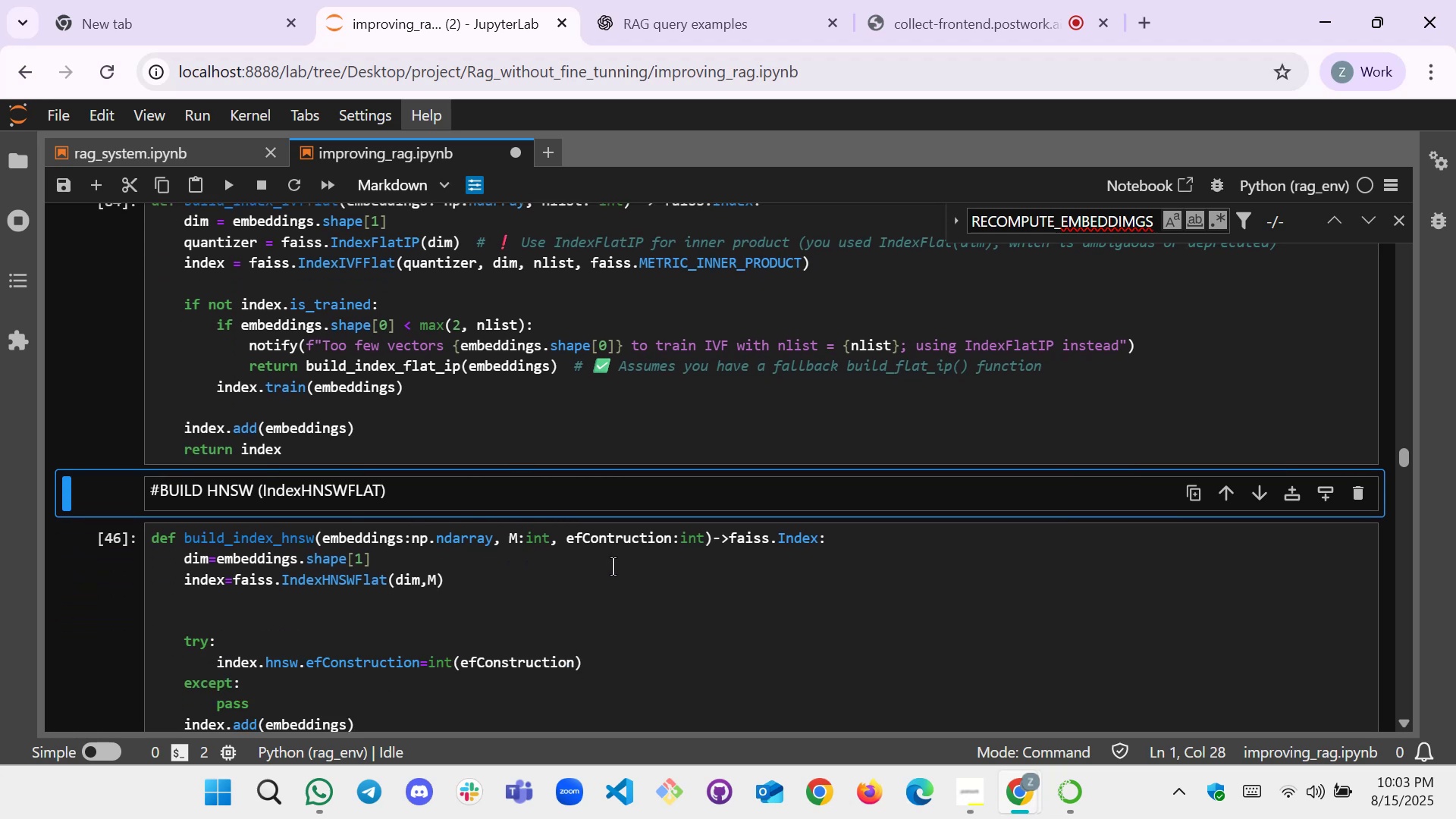 
left_click([609, 547])
 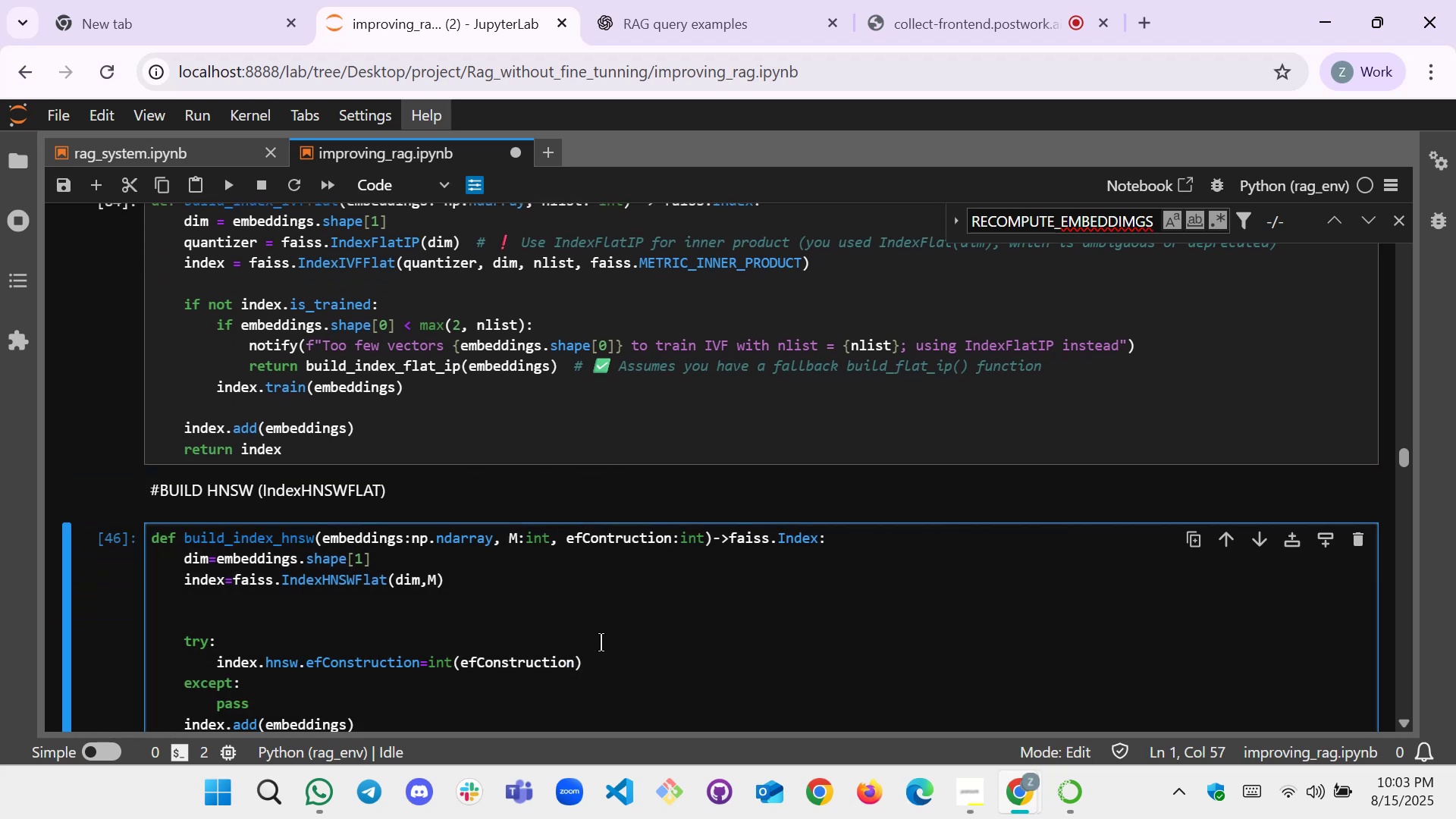 
key(S)
 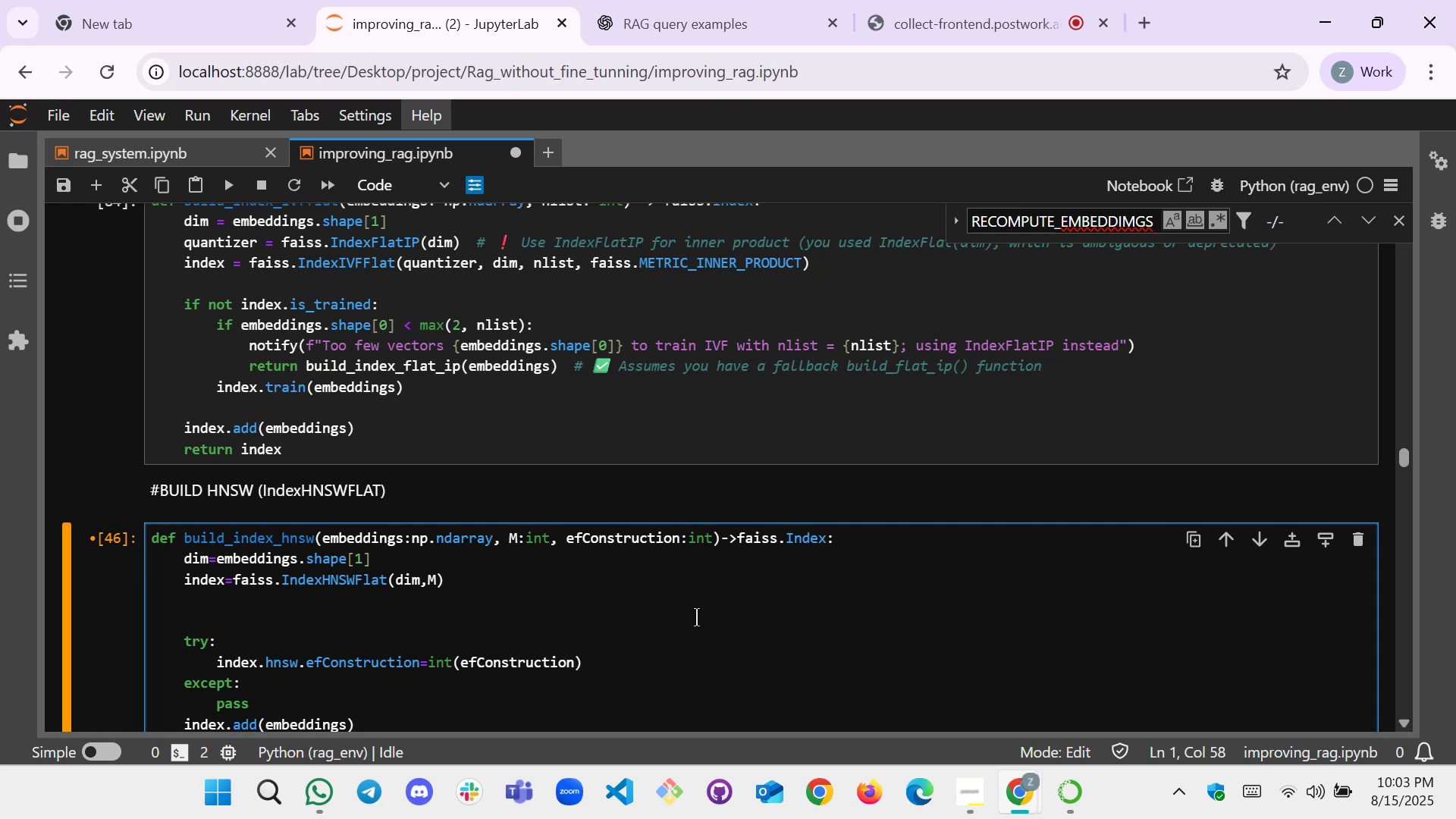 
wait(6.25)
 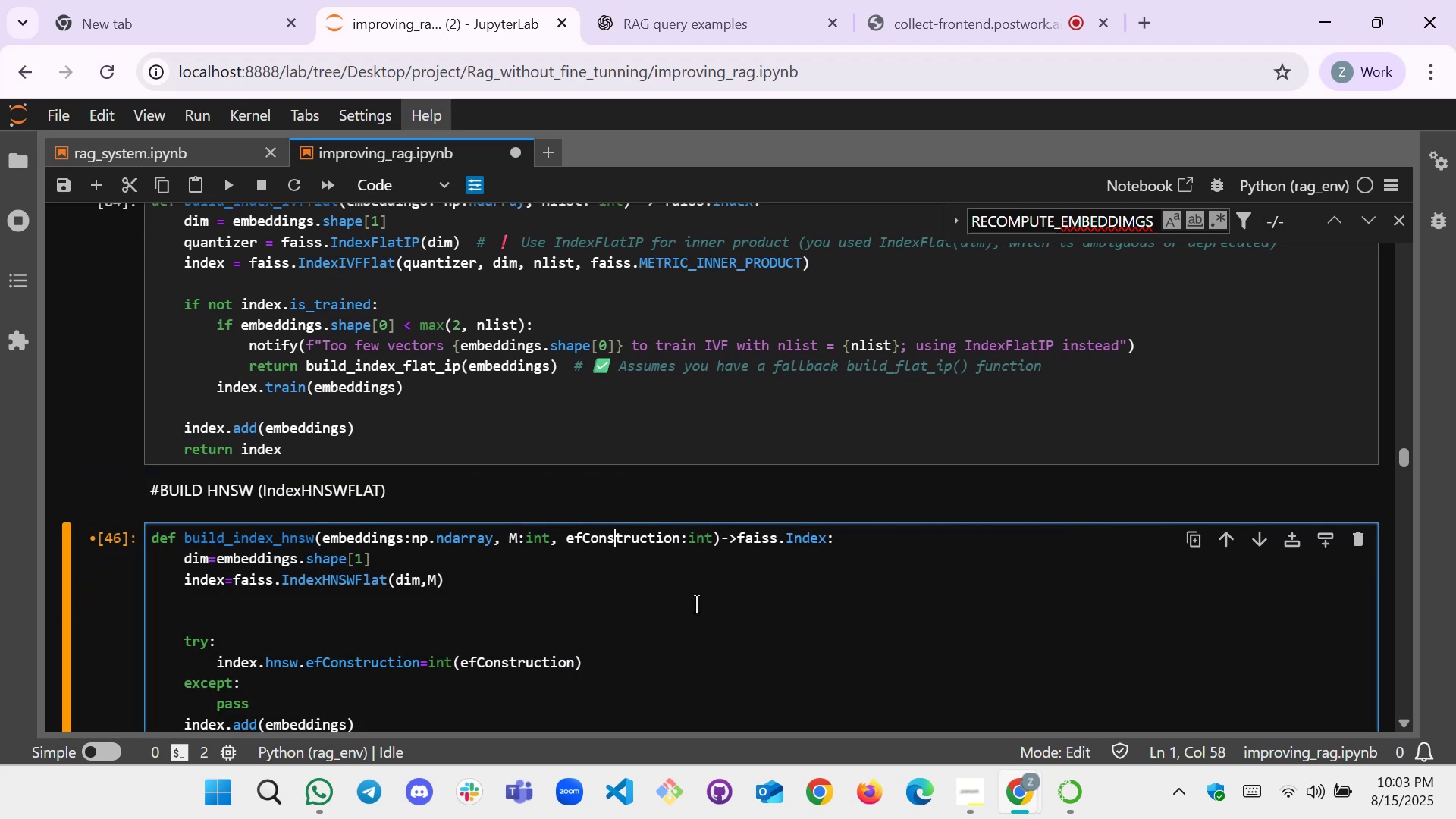 
scroll: coordinate [696, 617], scroll_direction: down, amount: 1.0
 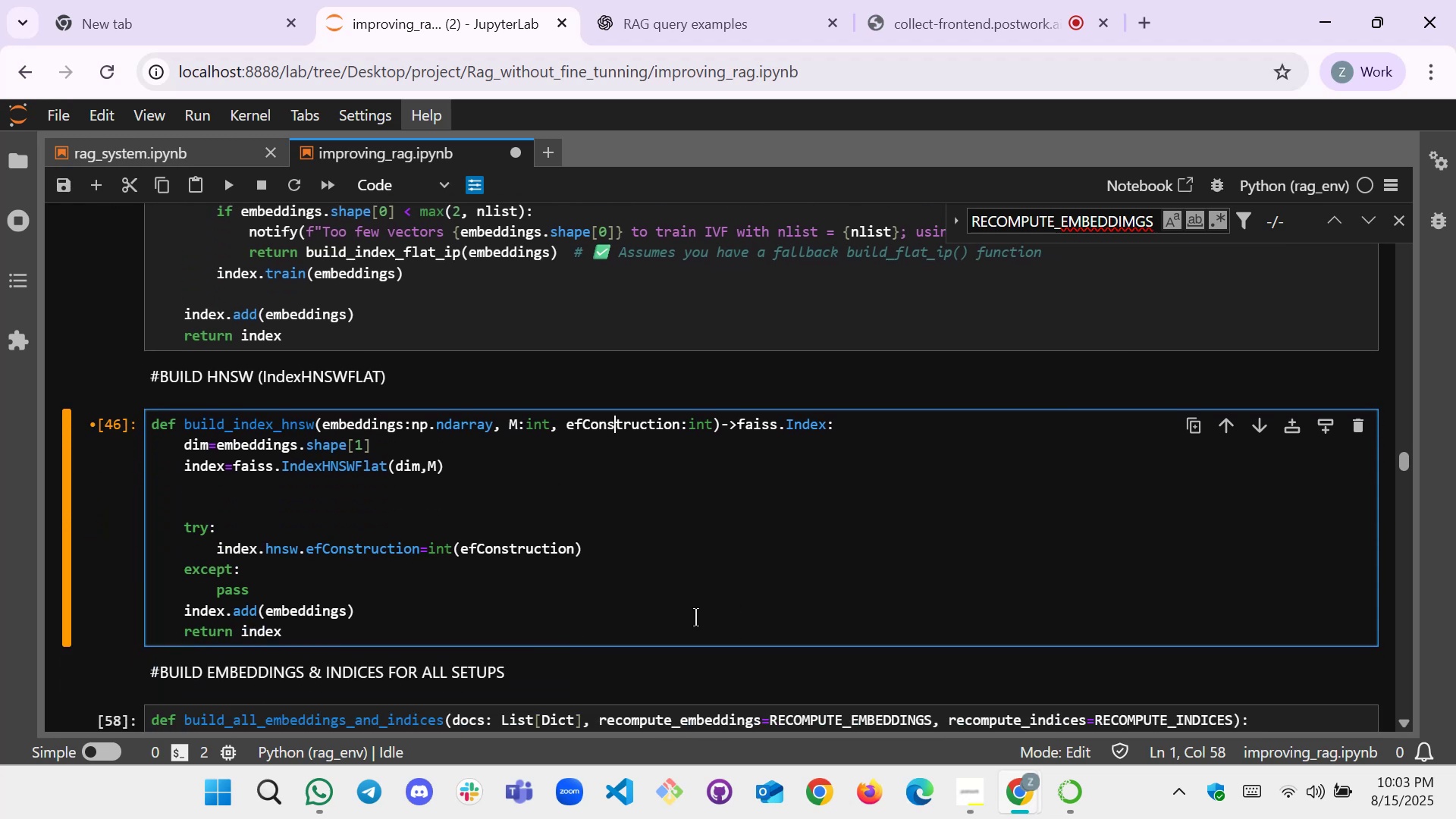 
wait(6.95)
 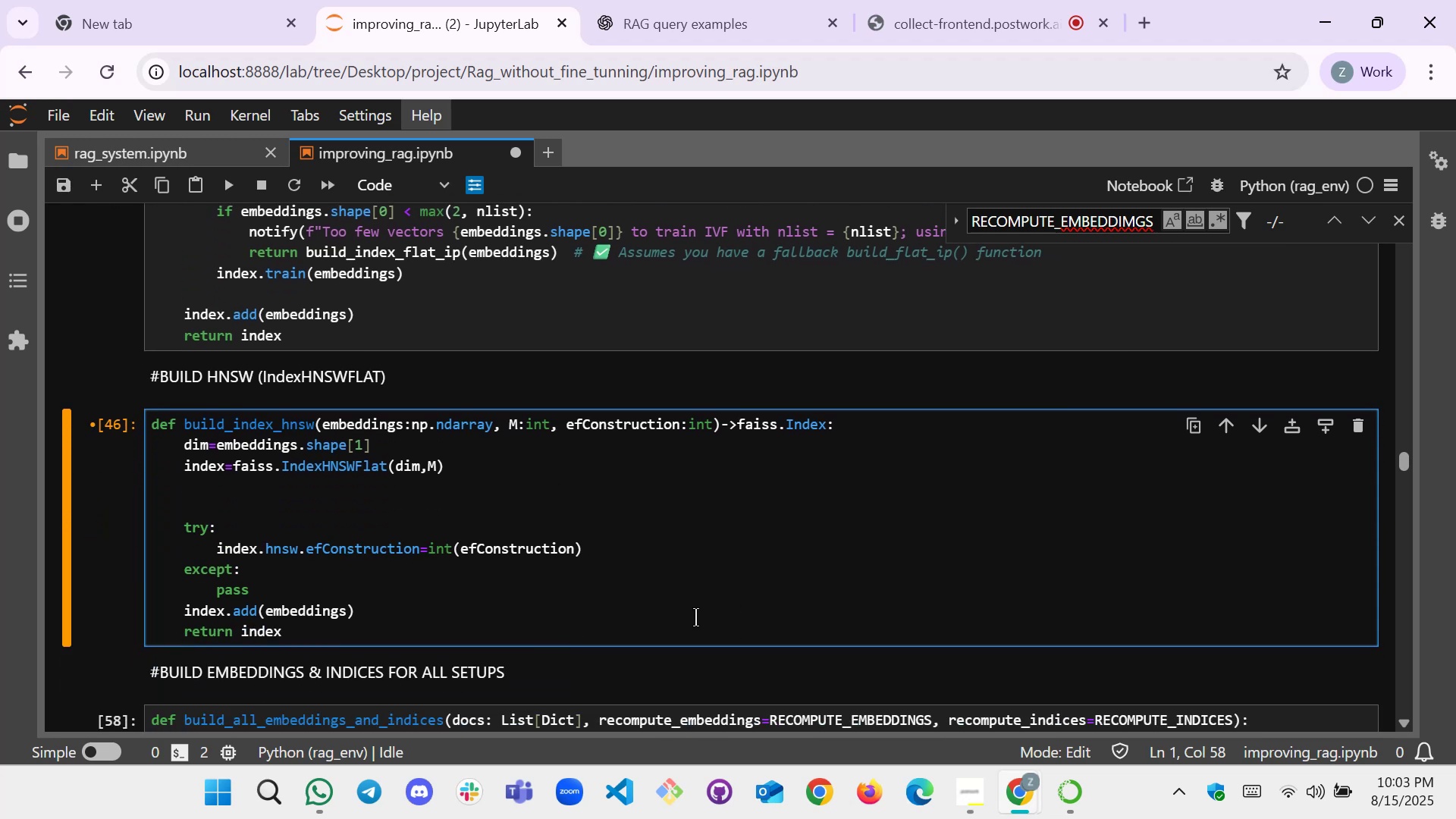 
key(Shift+Enter)
 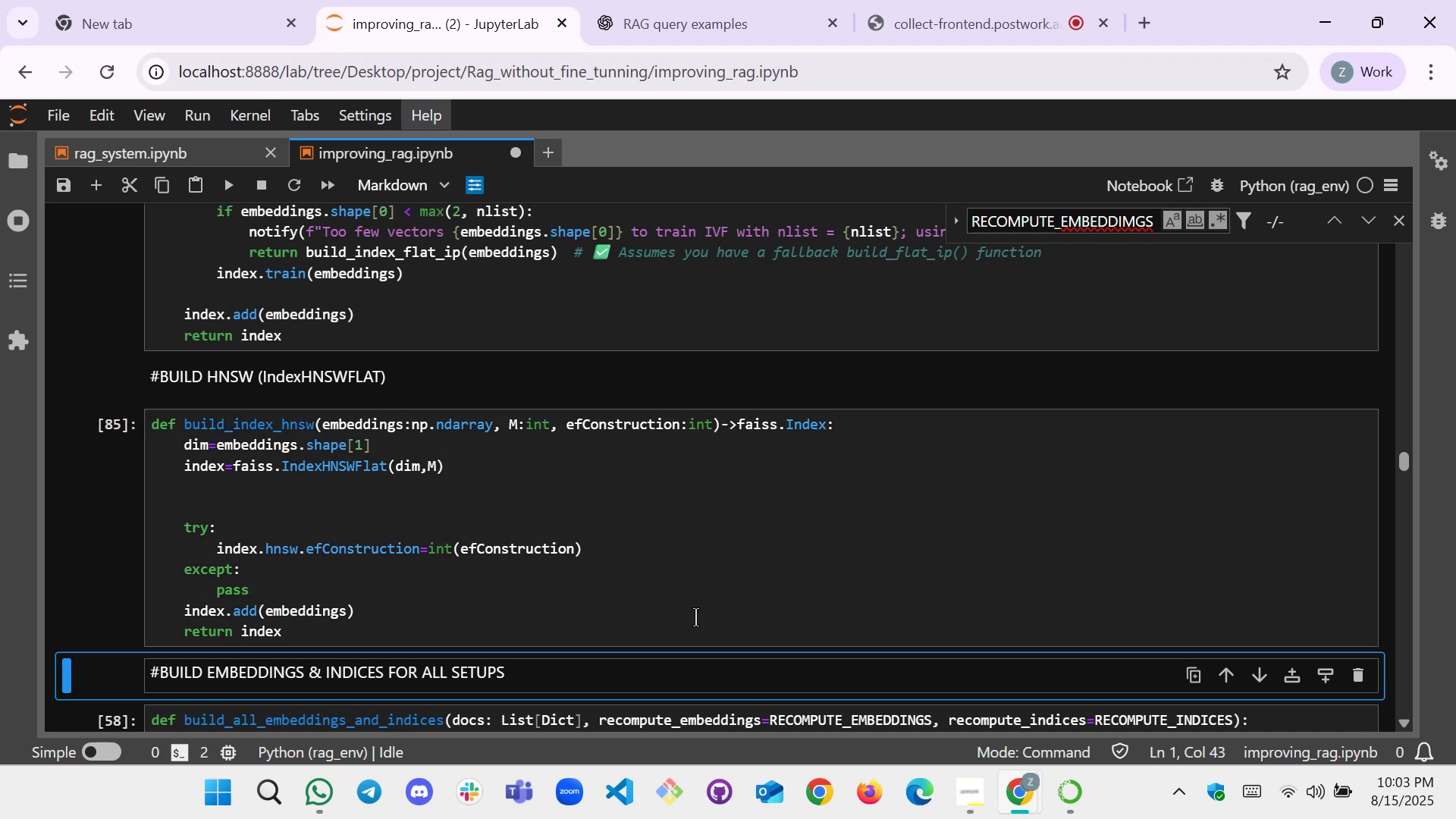 
scroll: coordinate [657, 529], scroll_direction: down, amount: 3.0
 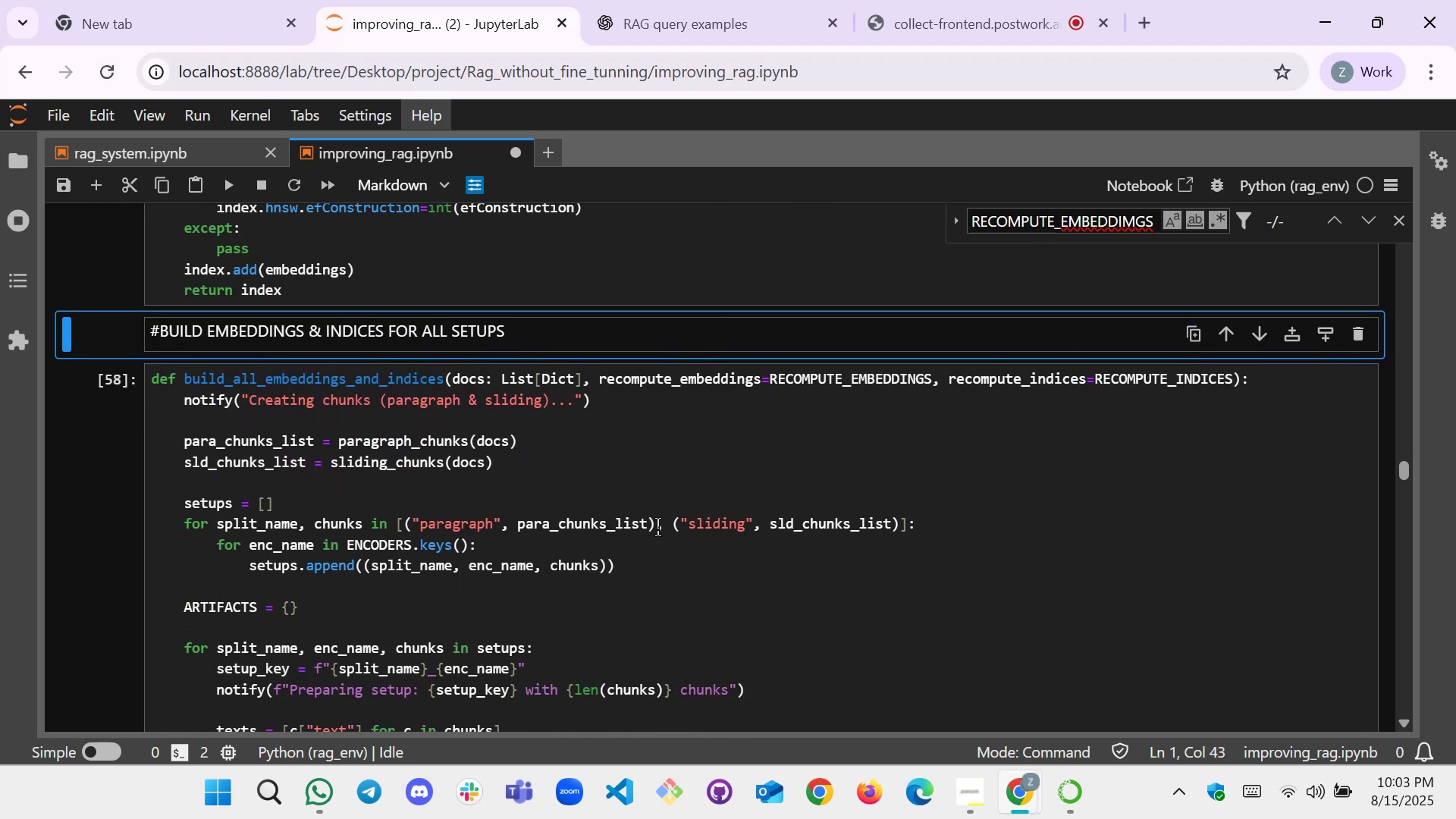 
scroll: coordinate [657, 526], scroll_direction: up, amount: 1.0
 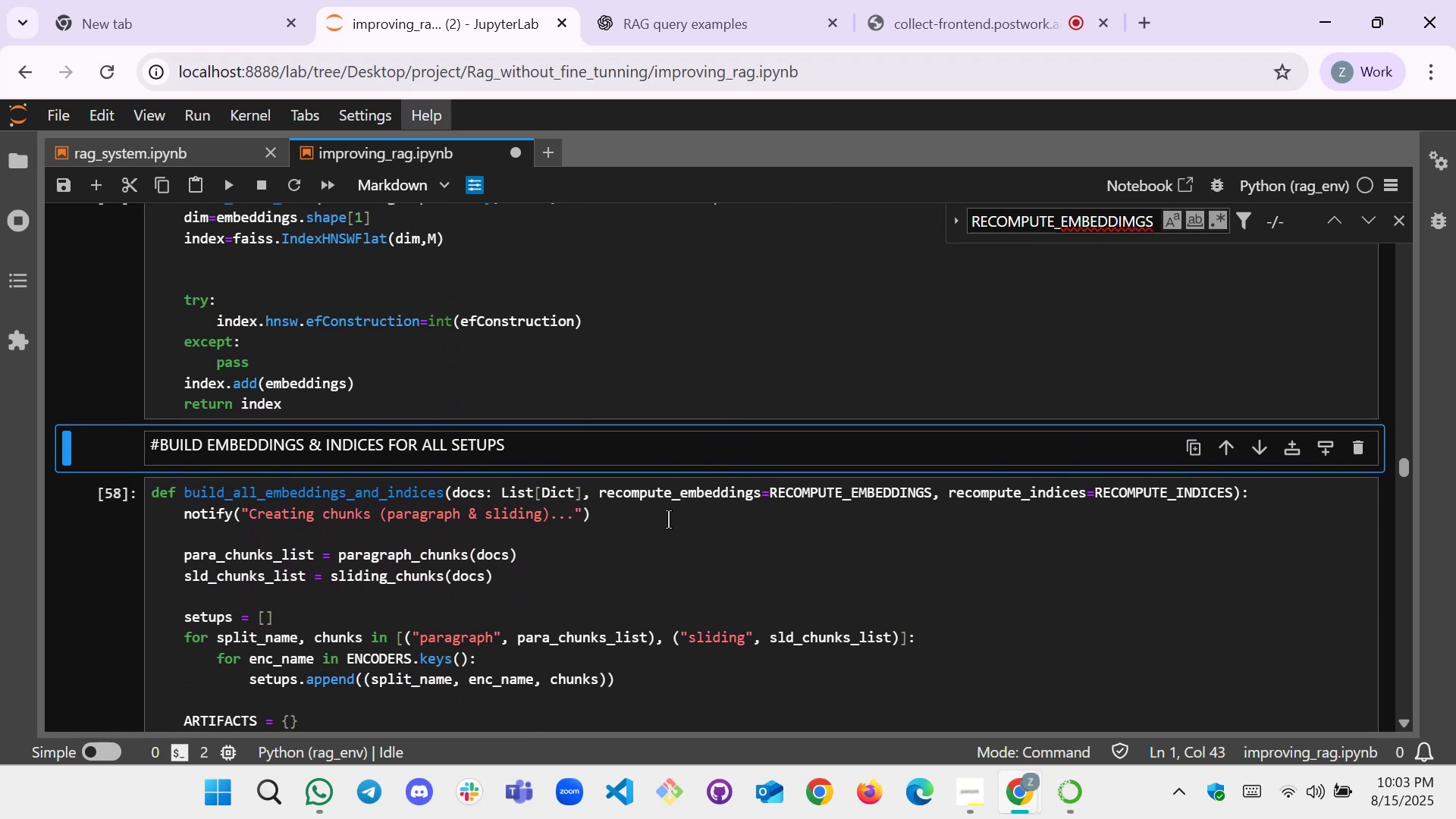 
scroll: coordinate [607, 465], scroll_direction: down, amount: 1.0
 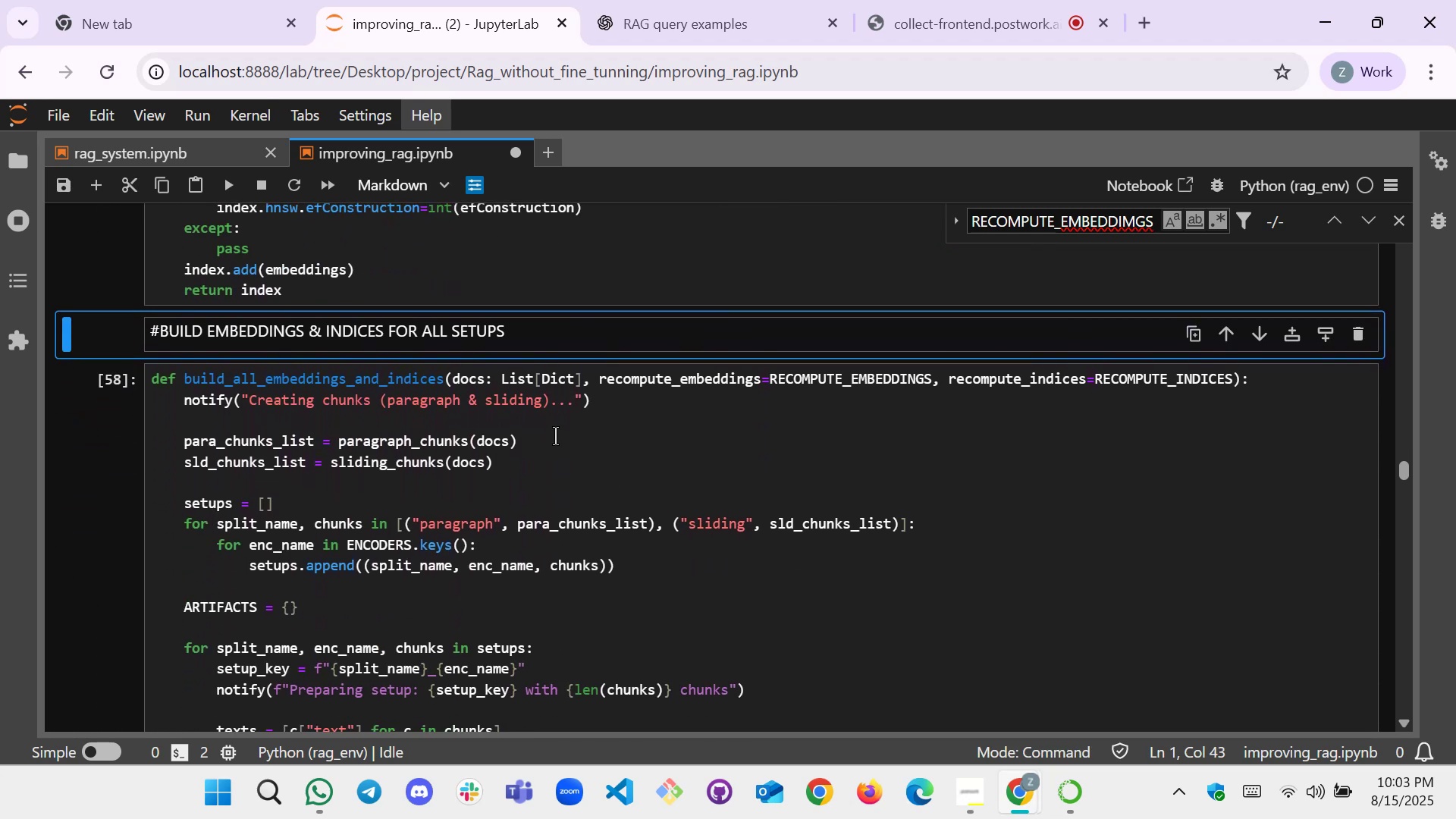 
scroll: coordinate [488, 452], scroll_direction: up, amount: 1.0
 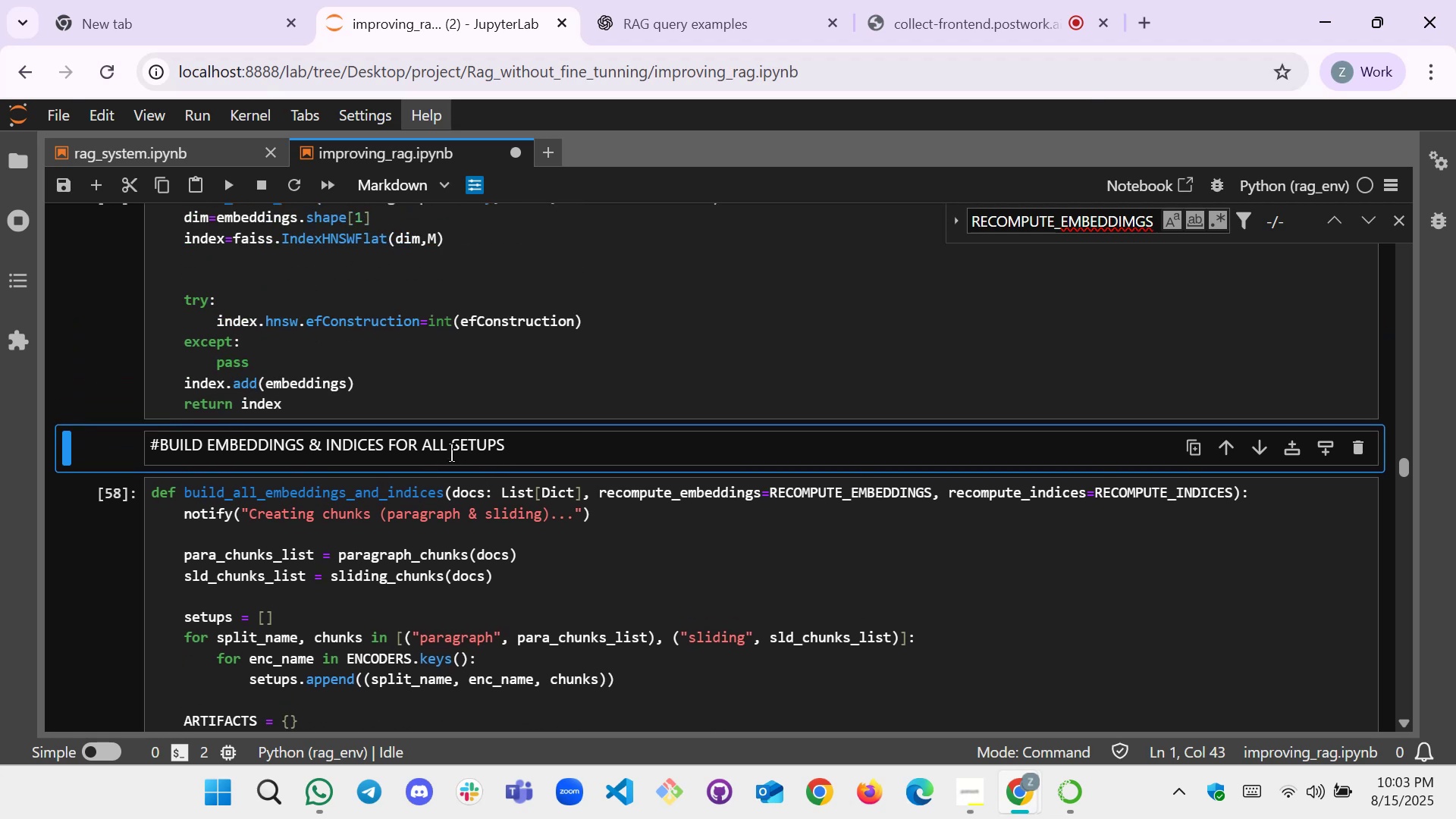 
scroll: coordinate [460, 450], scroll_direction: down, amount: 1.0
 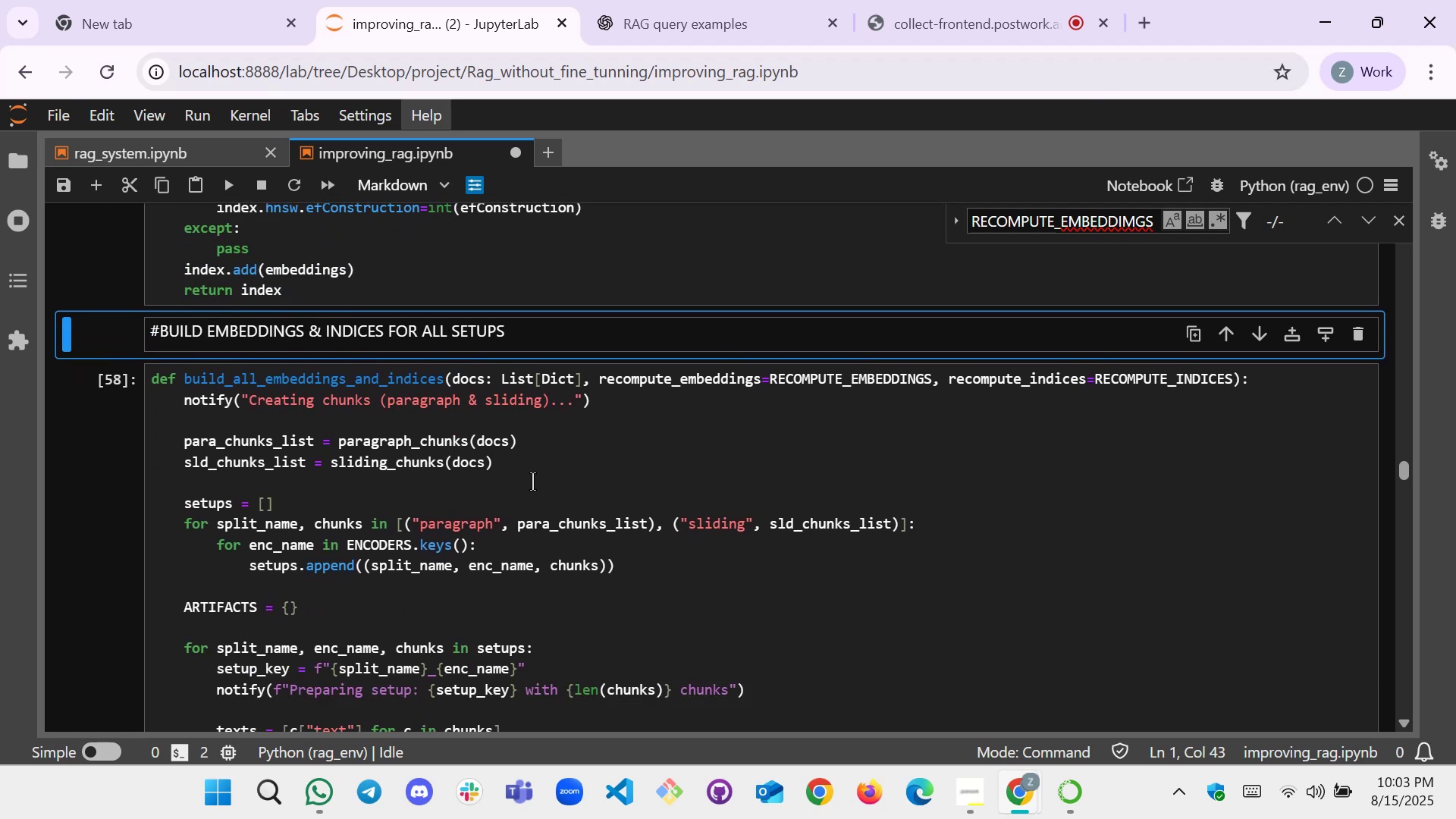 
left_click([548, 482])
 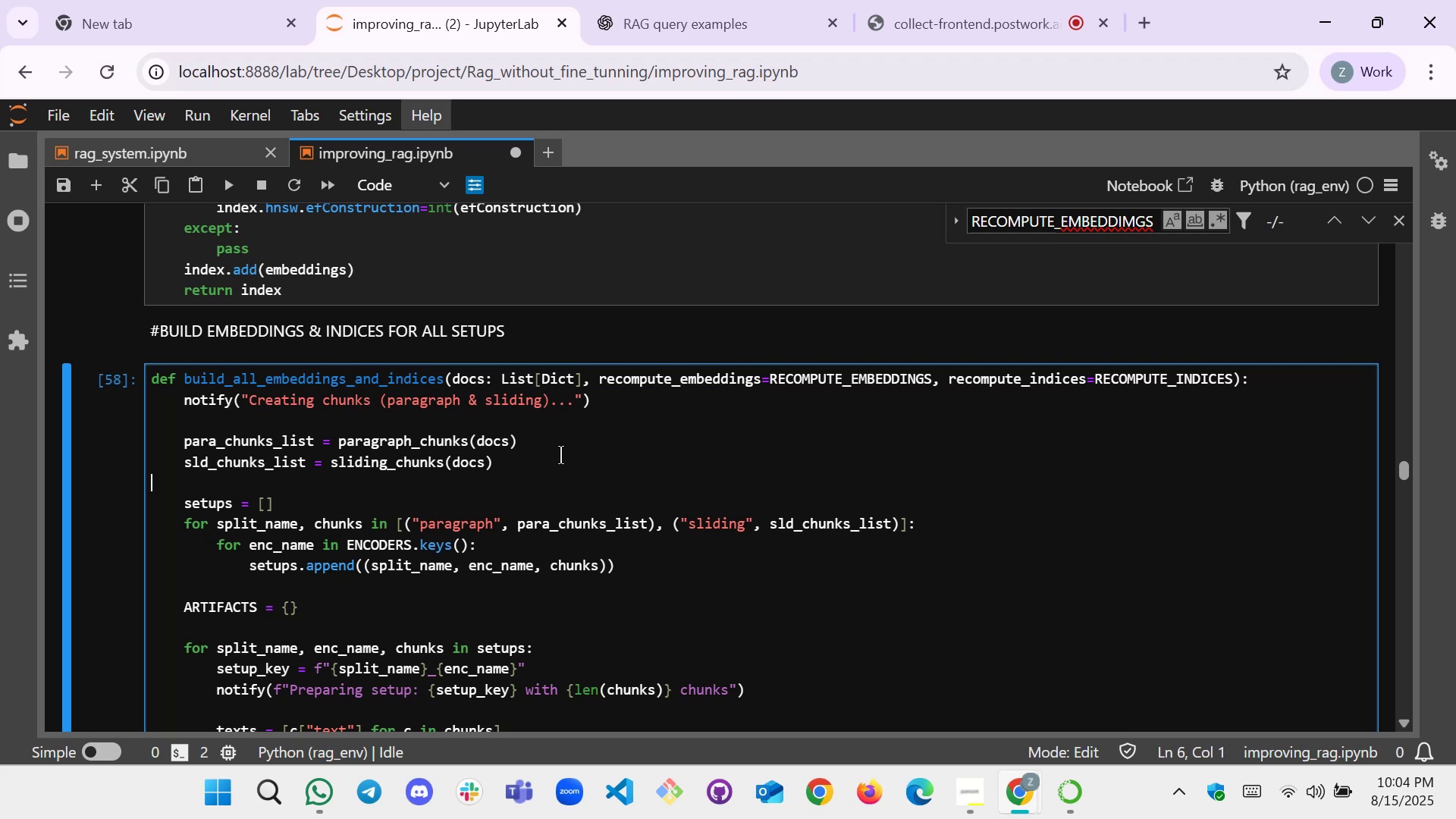 
wait(22.33)
 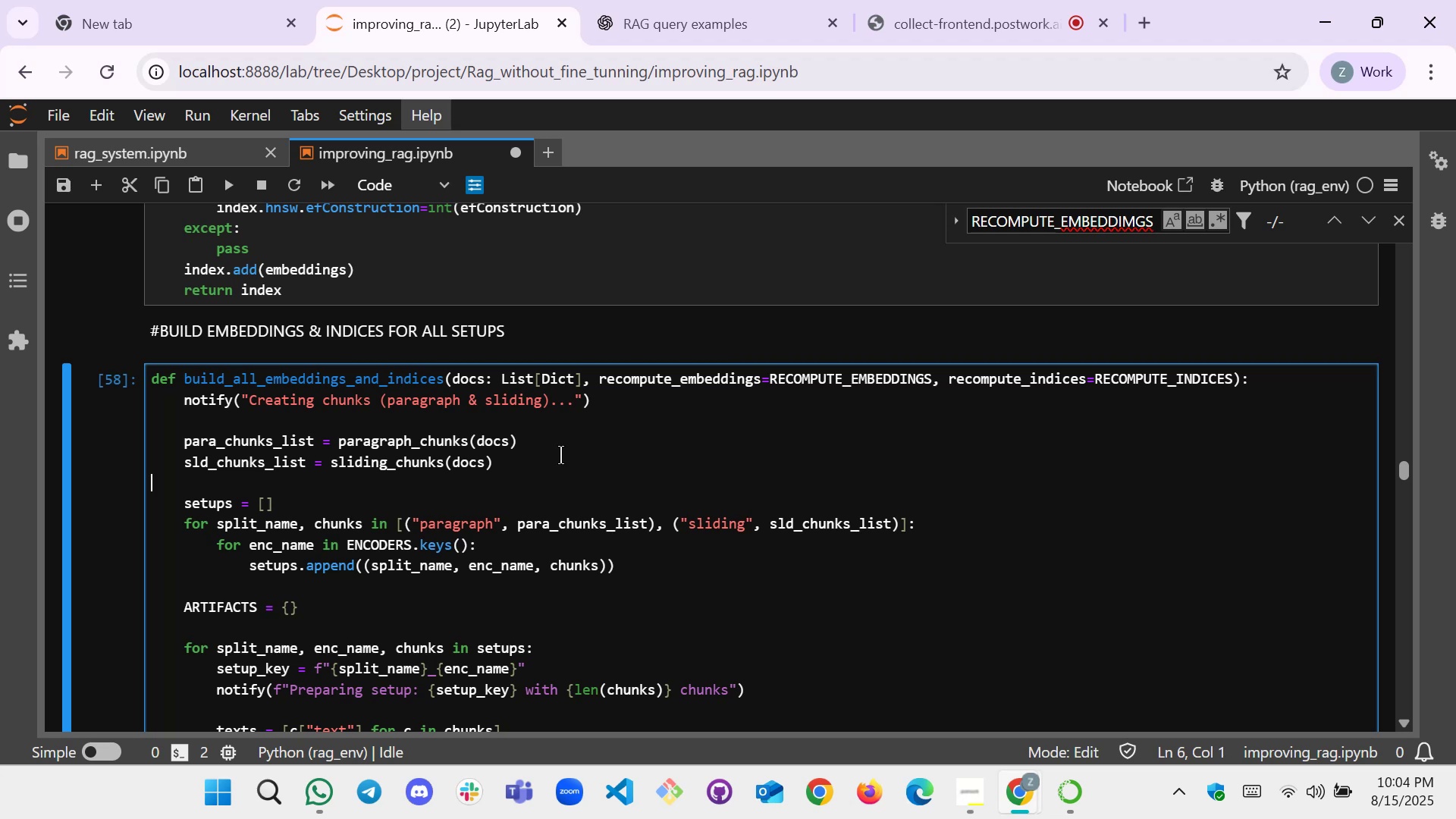 
scroll: coordinate [516, 510], scroll_direction: down, amount: 1.0
 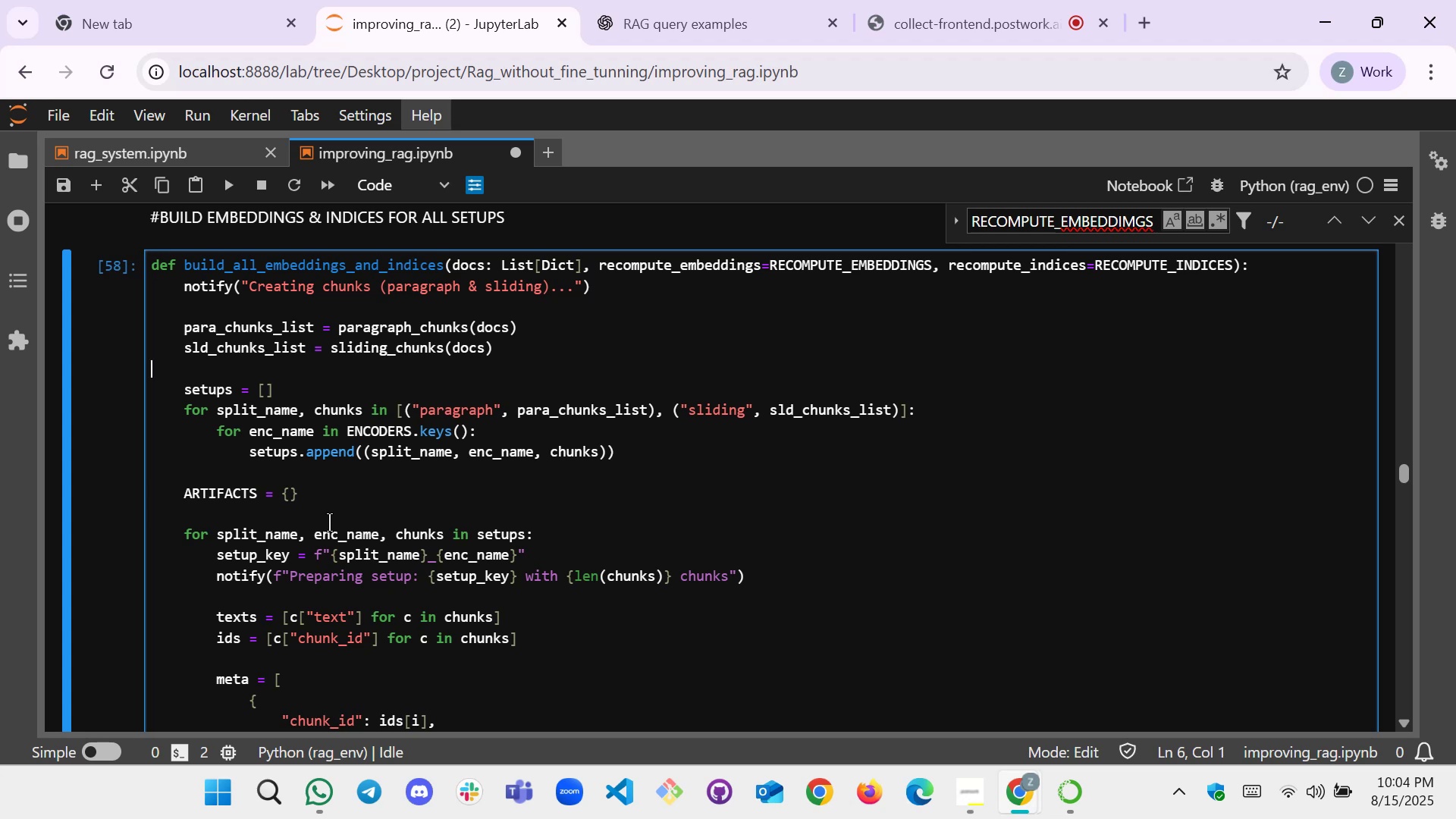 
wait(5.62)
 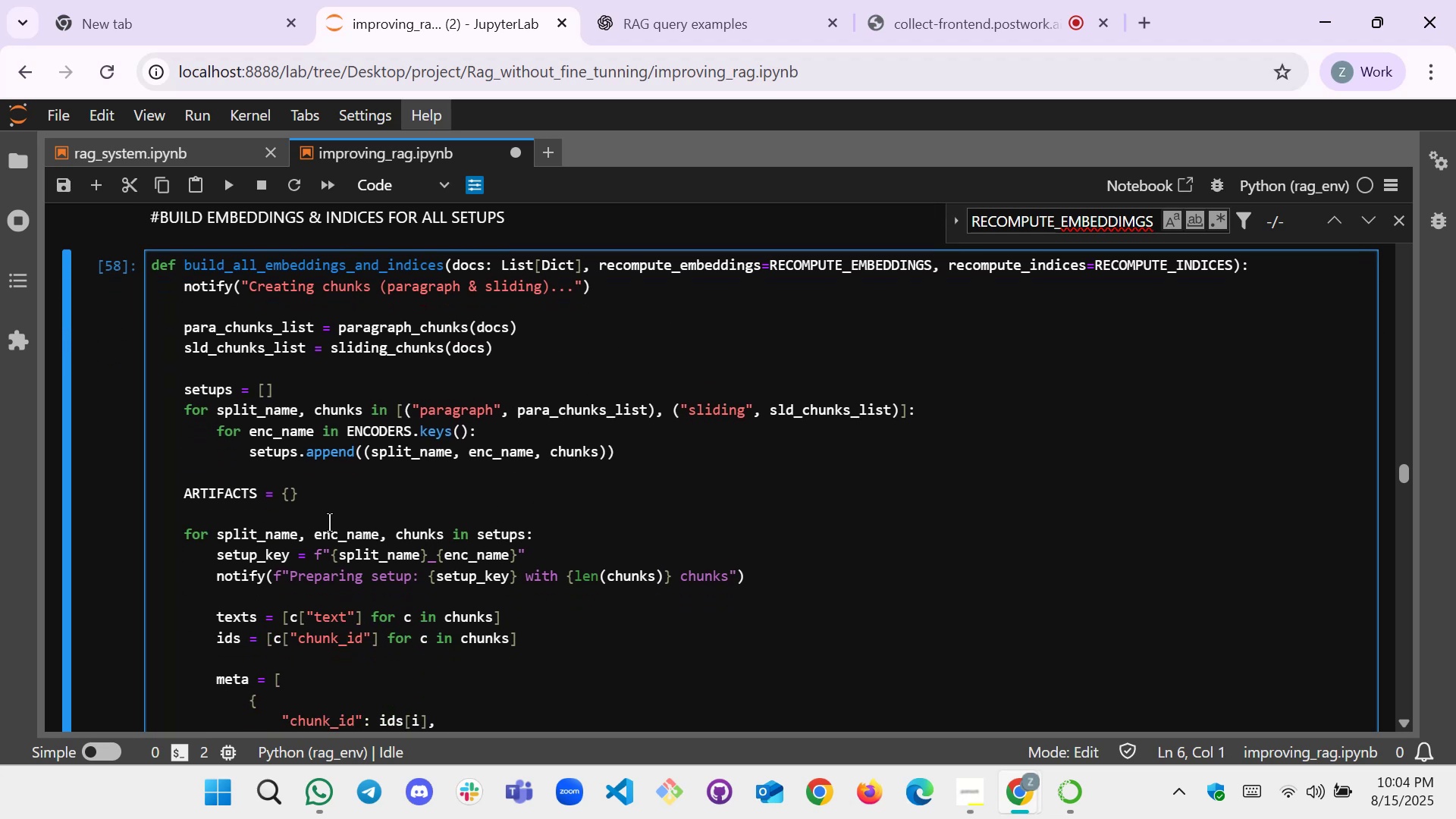 
scroll: coordinate [311, 573], scroll_direction: down, amount: 2.0
 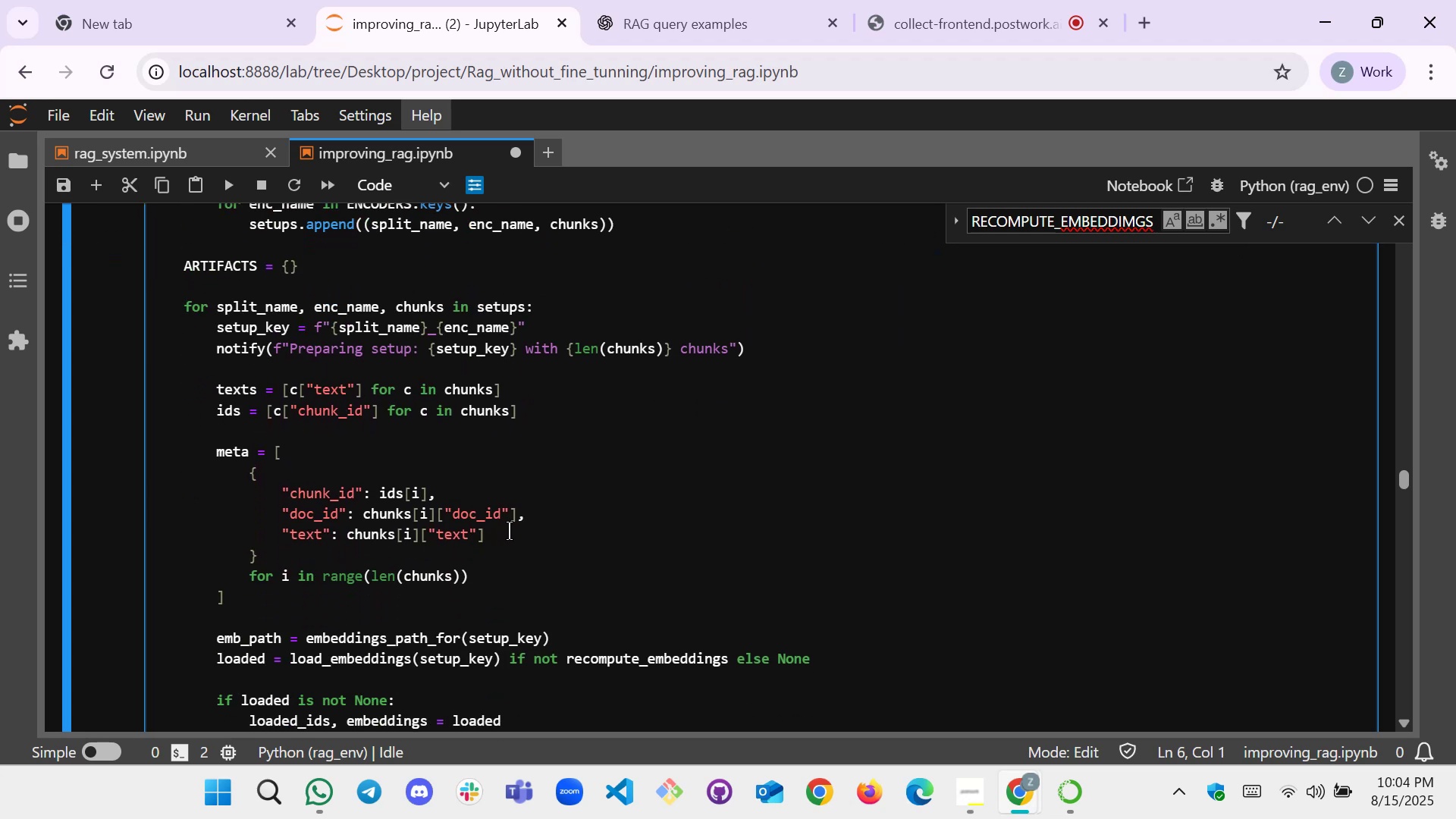 
left_click([509, 536])
 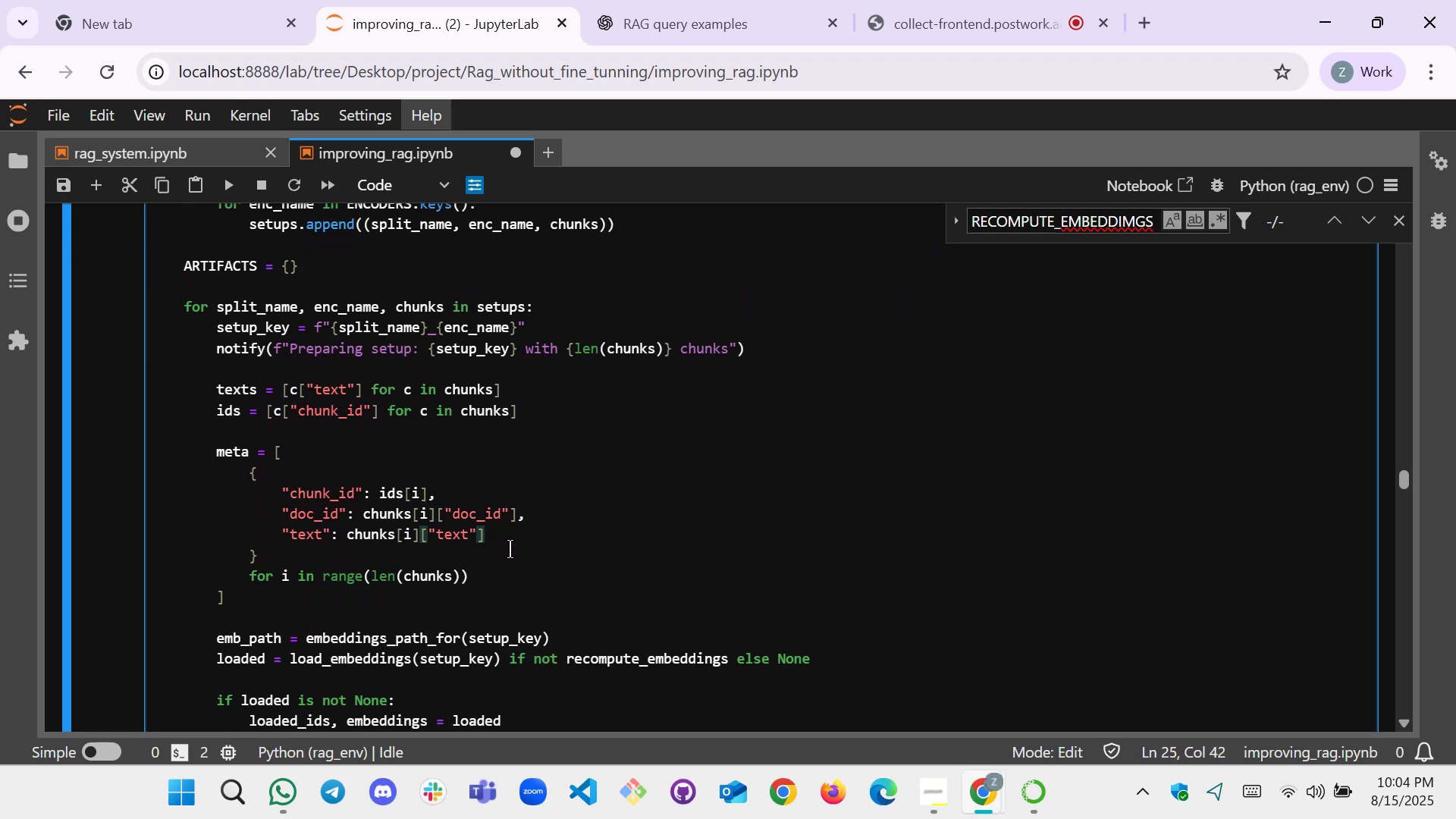 
wait(8.28)
 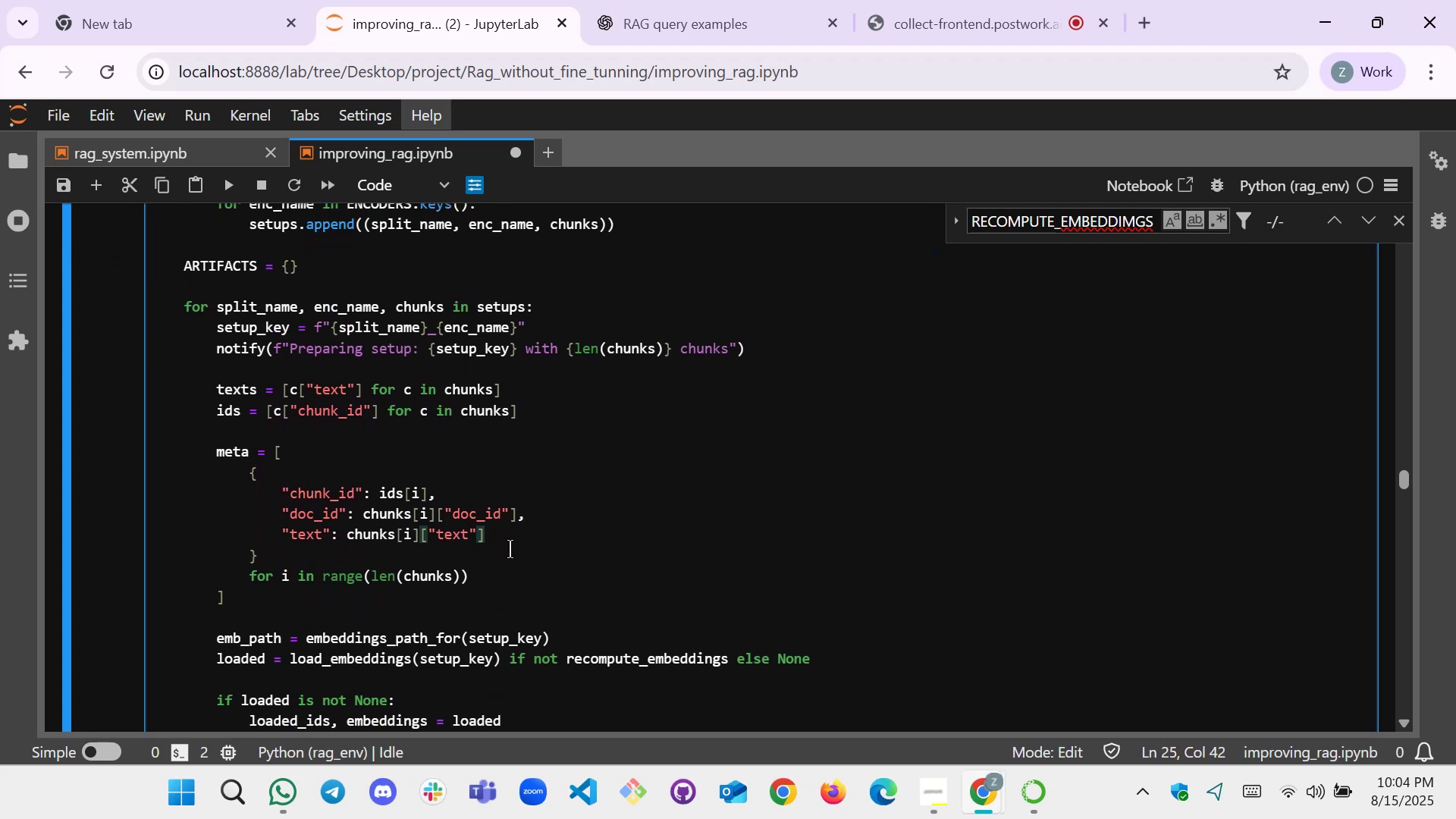 
key(Comma)
 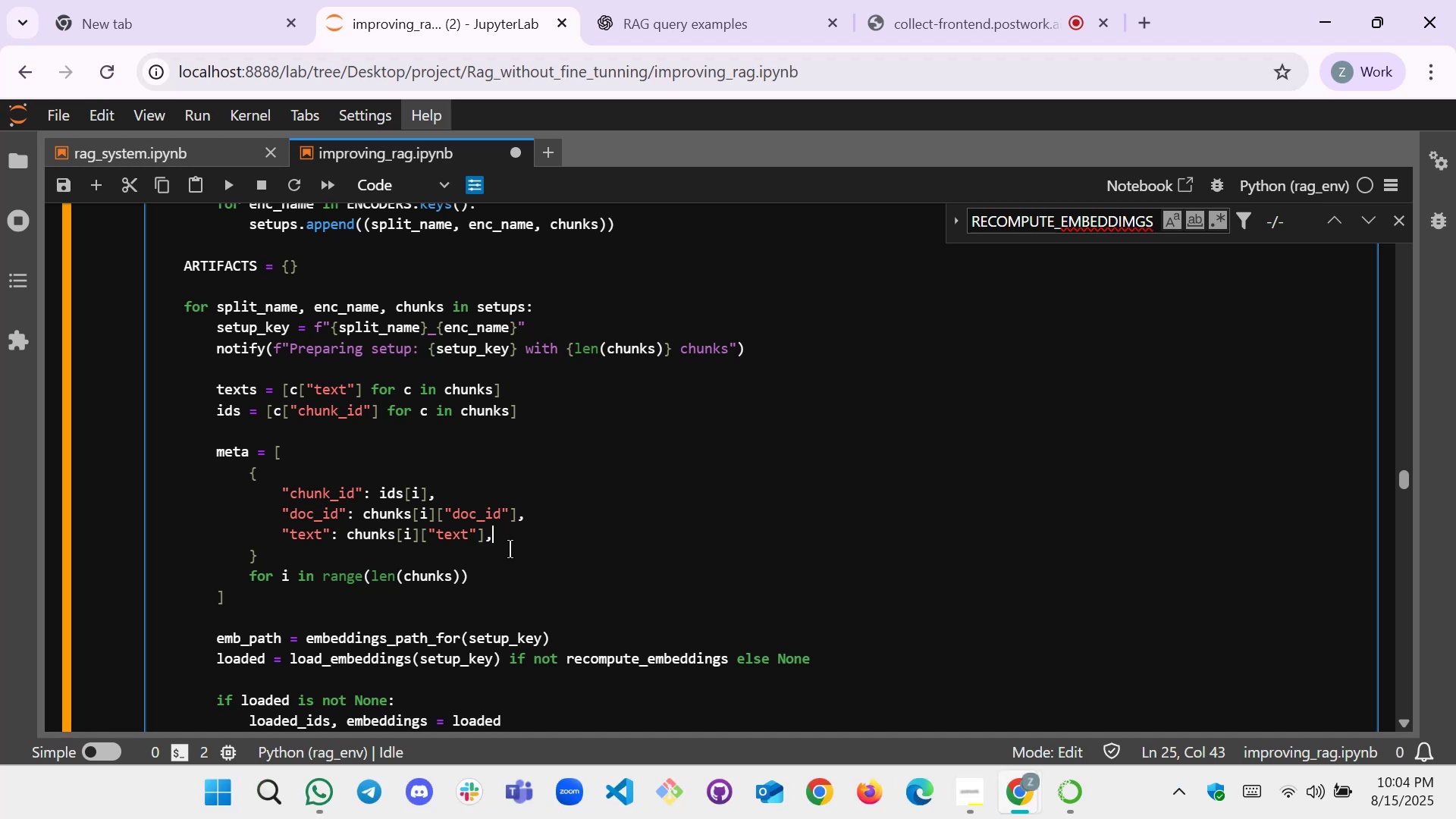 
key(Enter)
 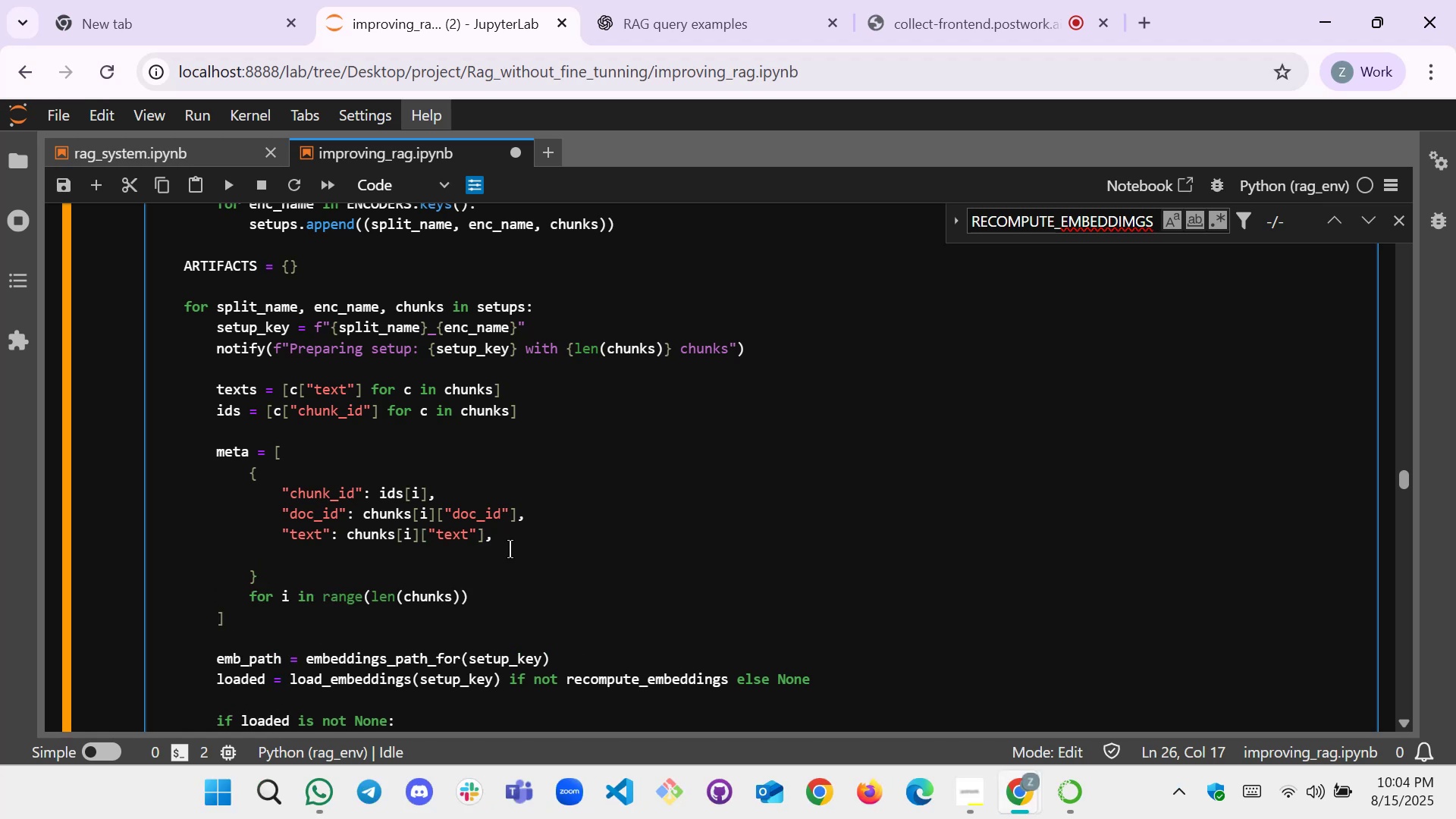 
key(Quote)
 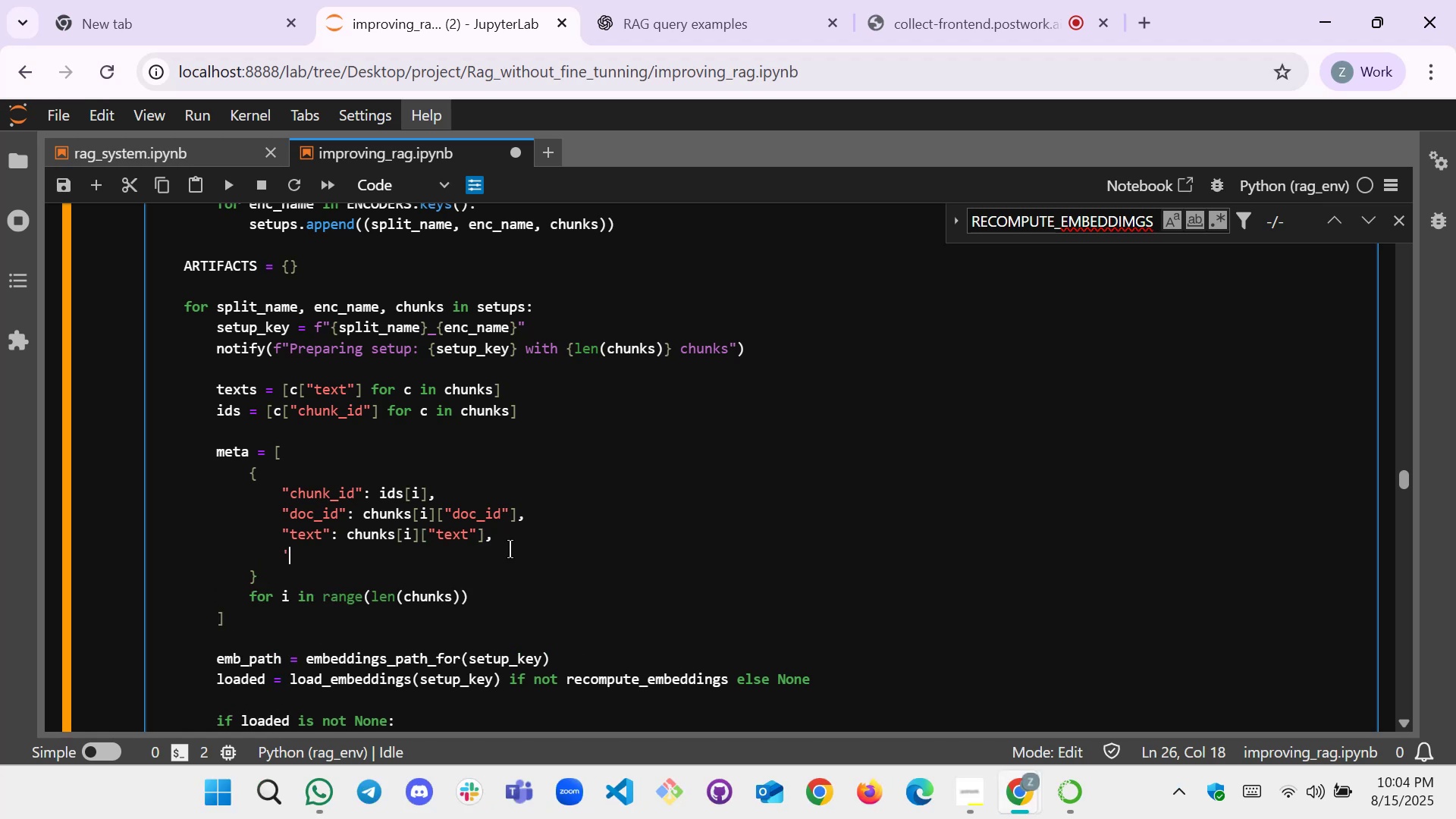 
key(Shift+Quote)
 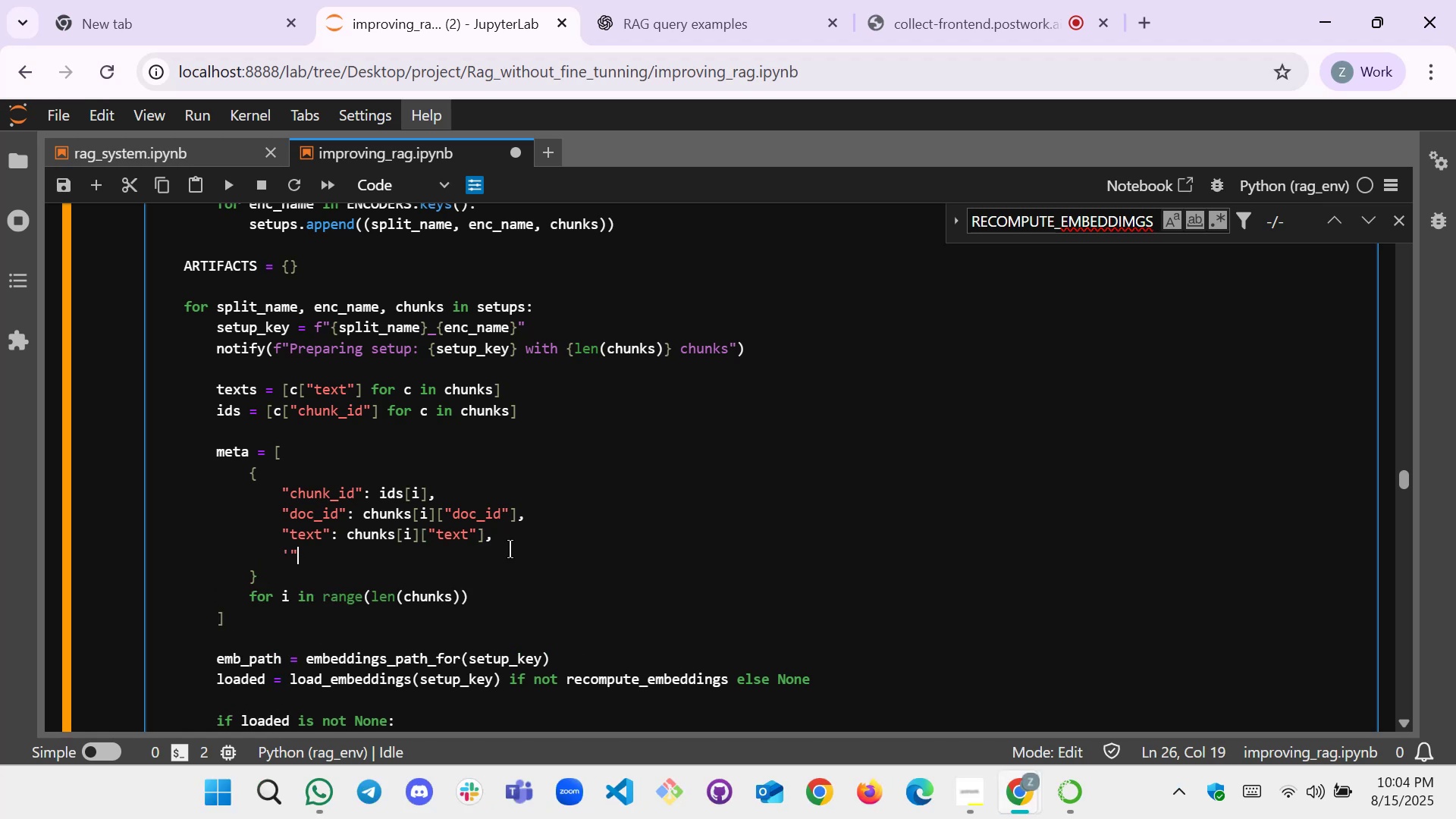 
key(Backspace)
 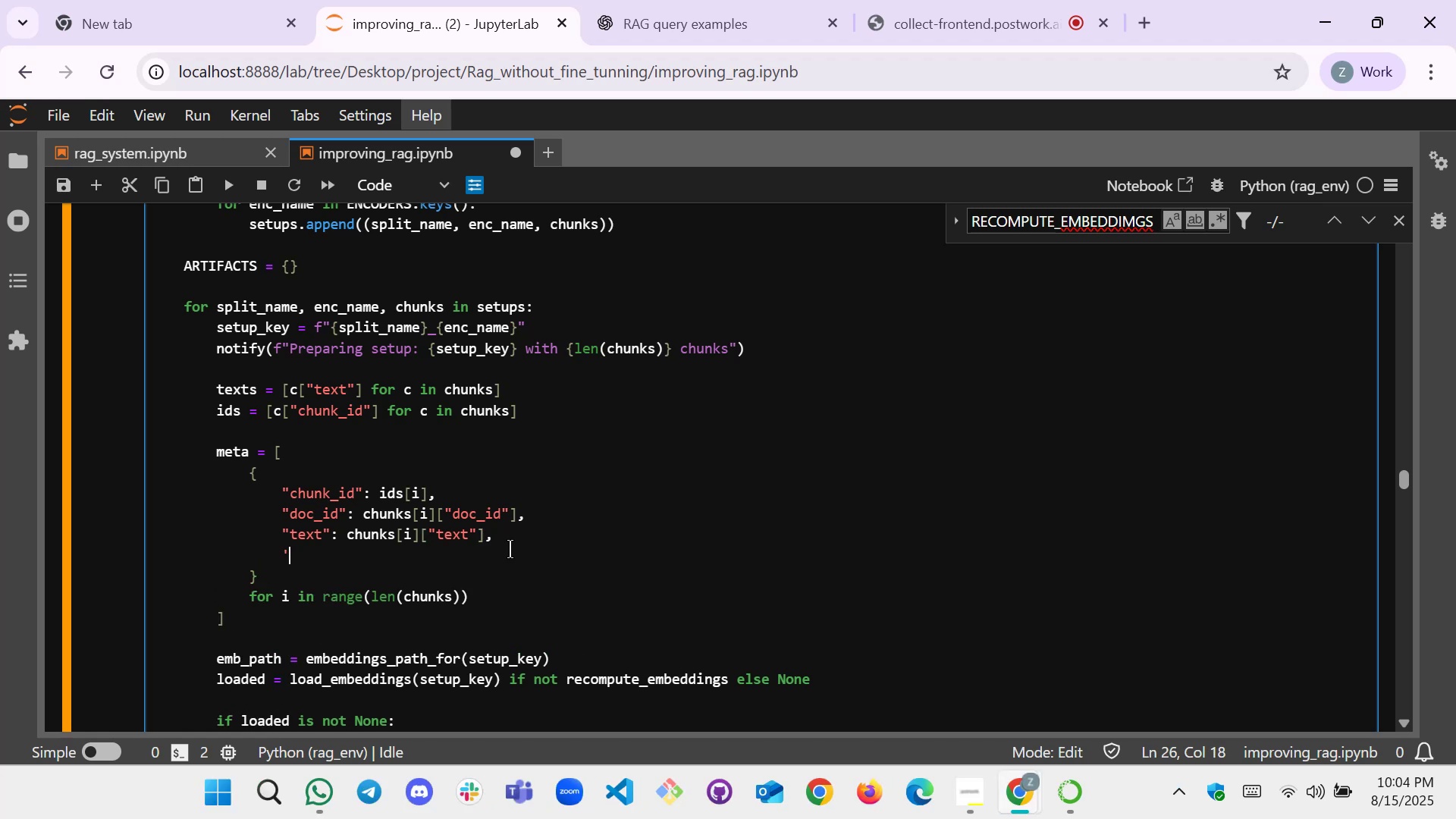 
key(Backspace)
 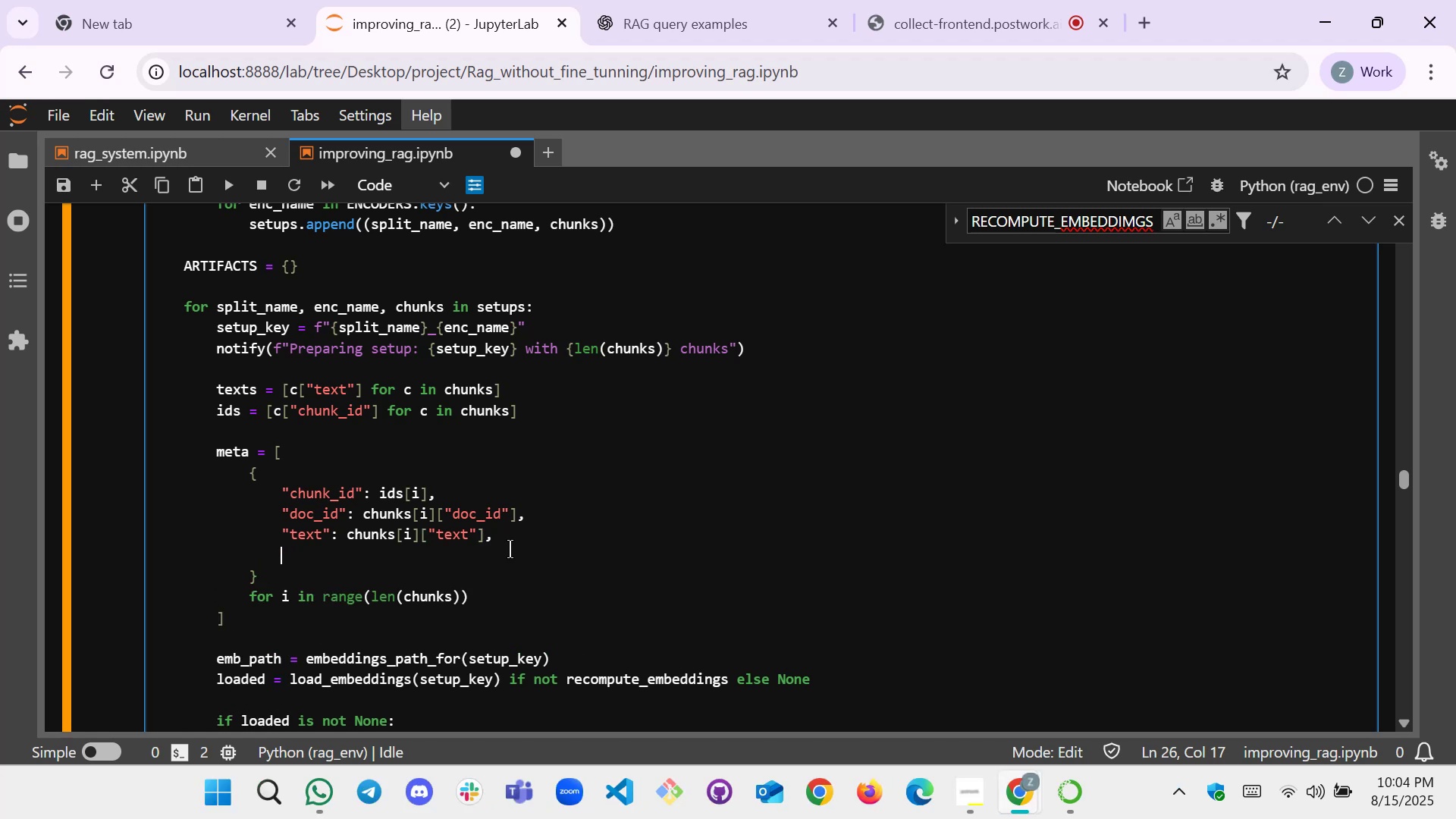 
key(Shift+Quote)
 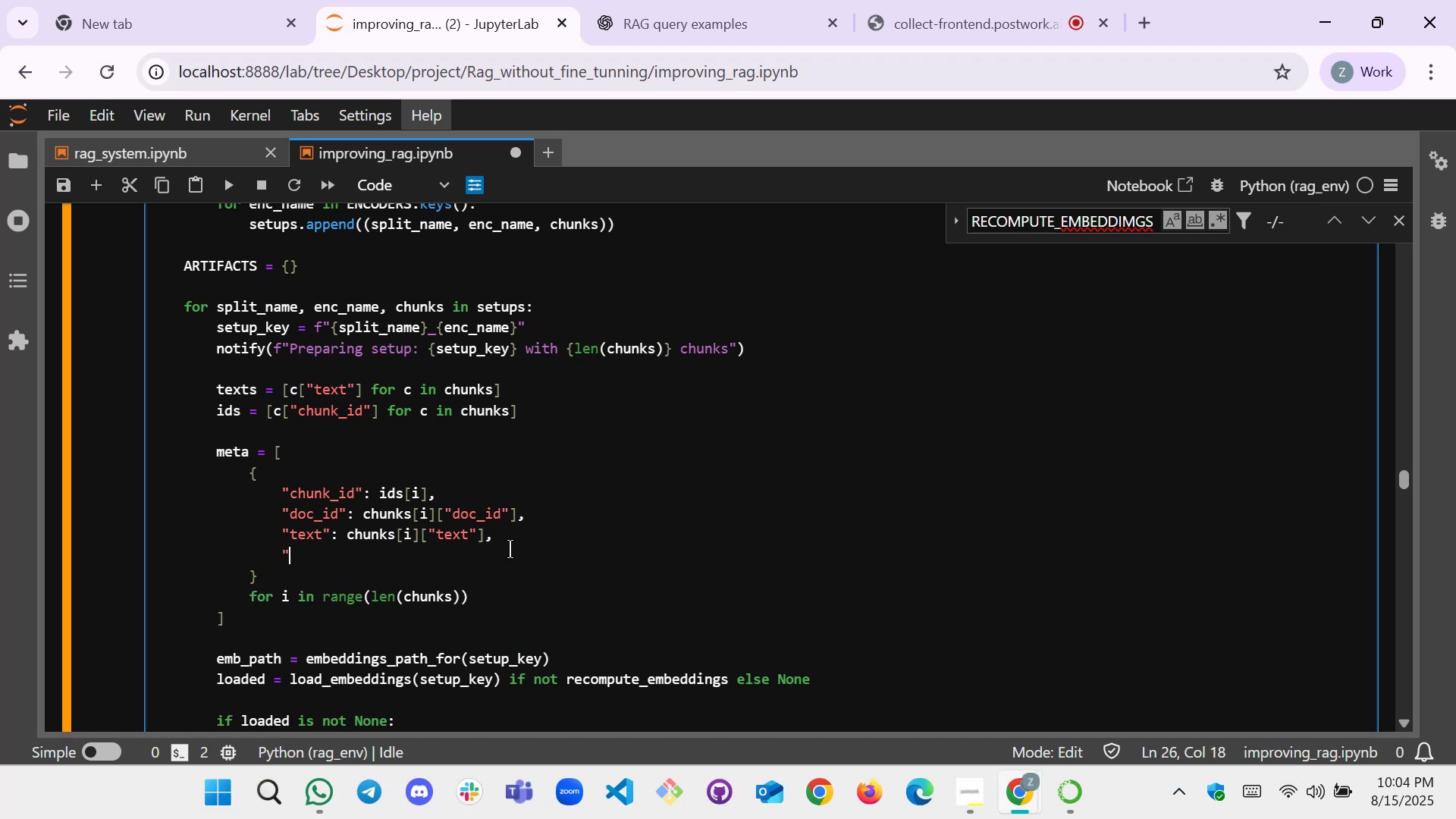 
key(Shift+Quote)
 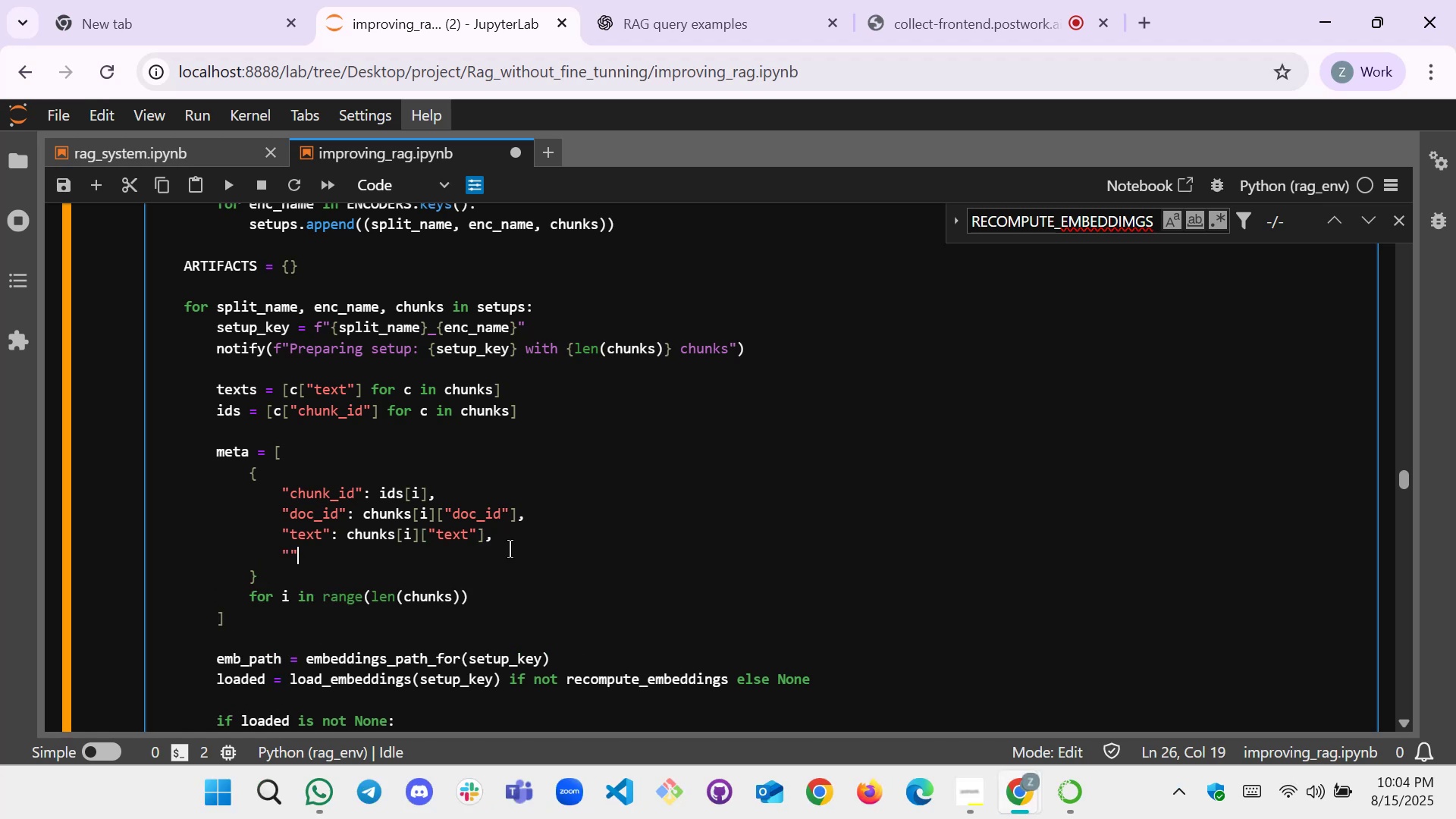 
key(ArrowLeft)
 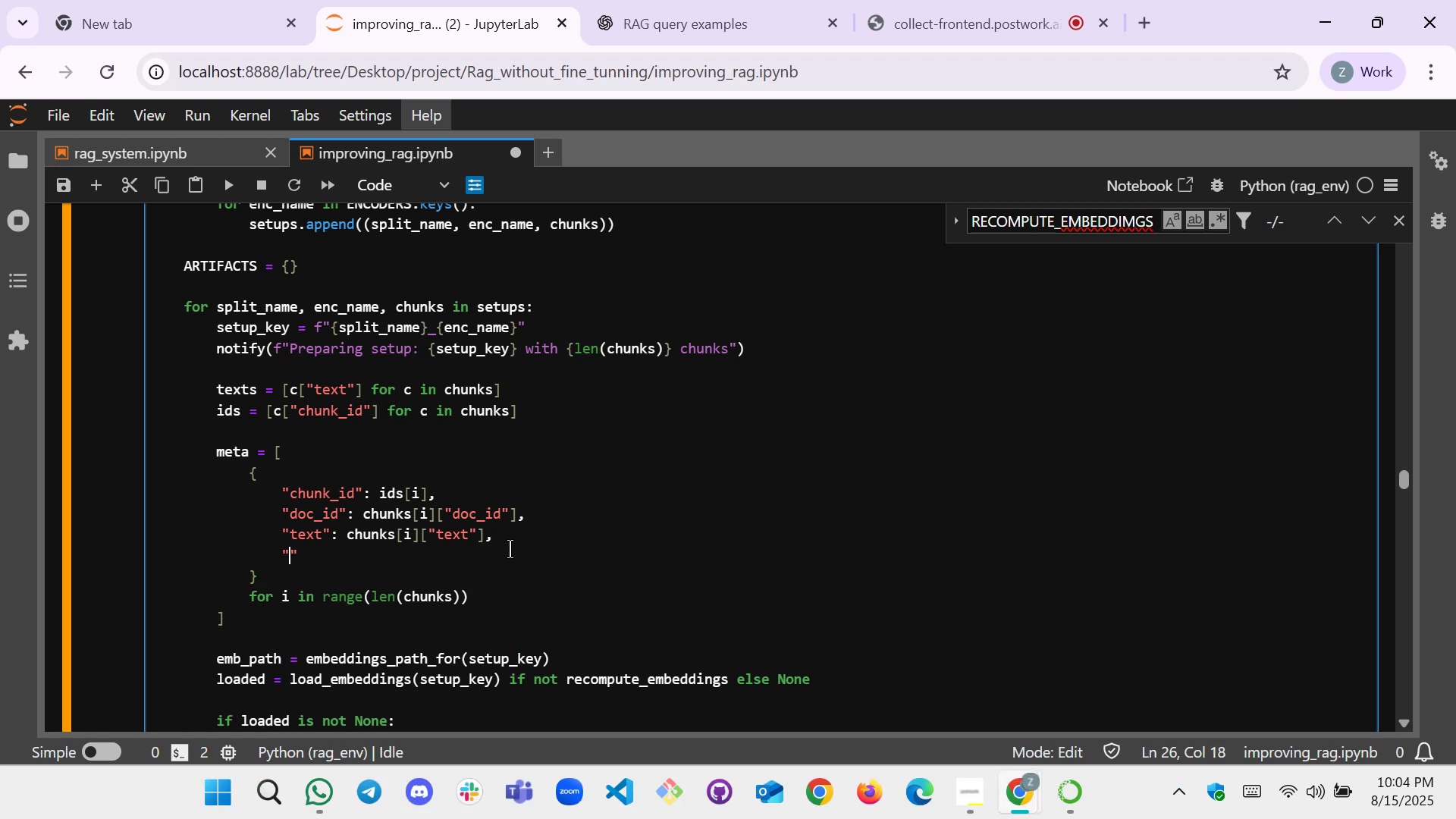 
type(meta[PageDown])
 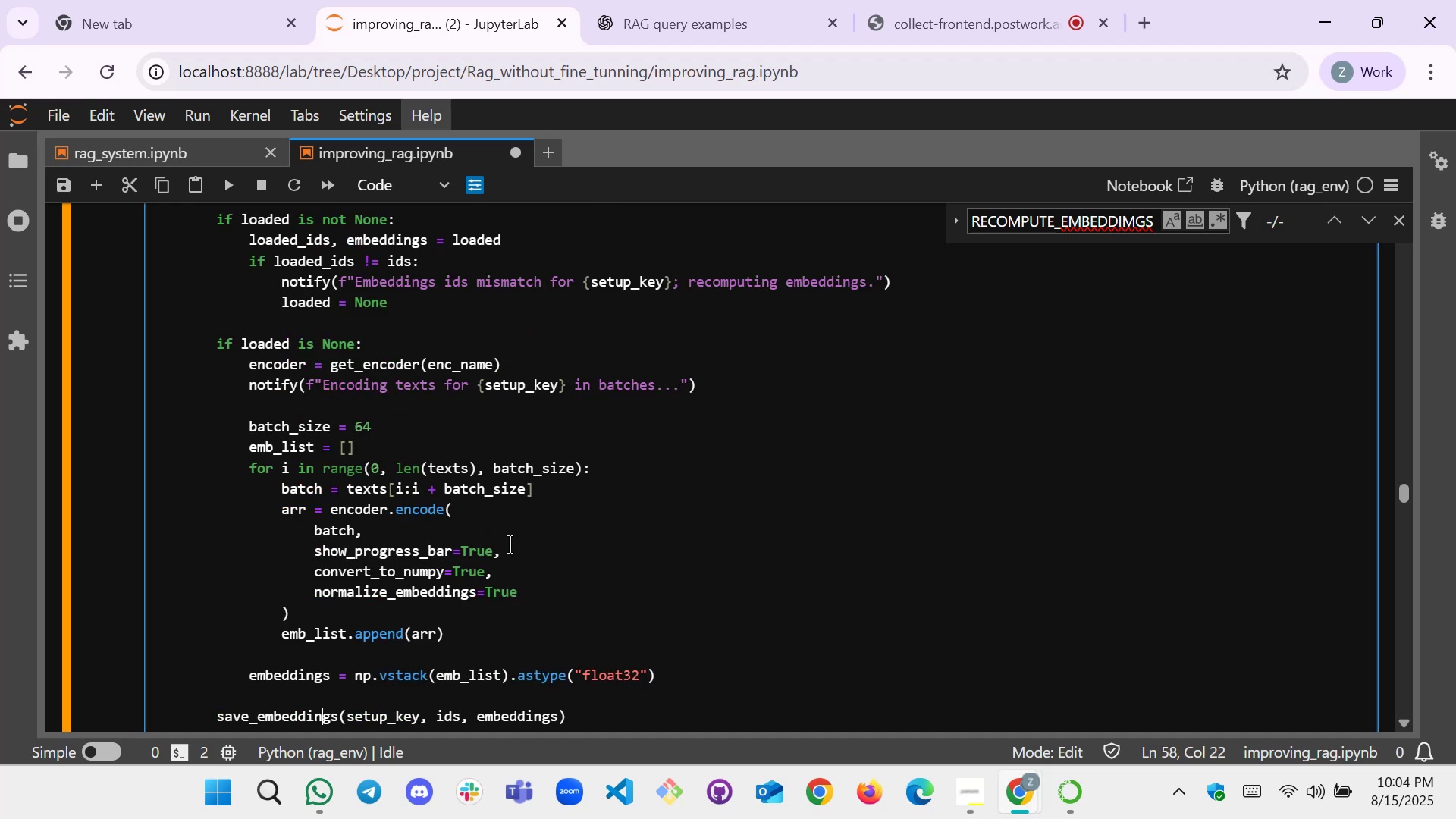 
scroll: coordinate [497, 535], scroll_direction: up, amount: 3.0
 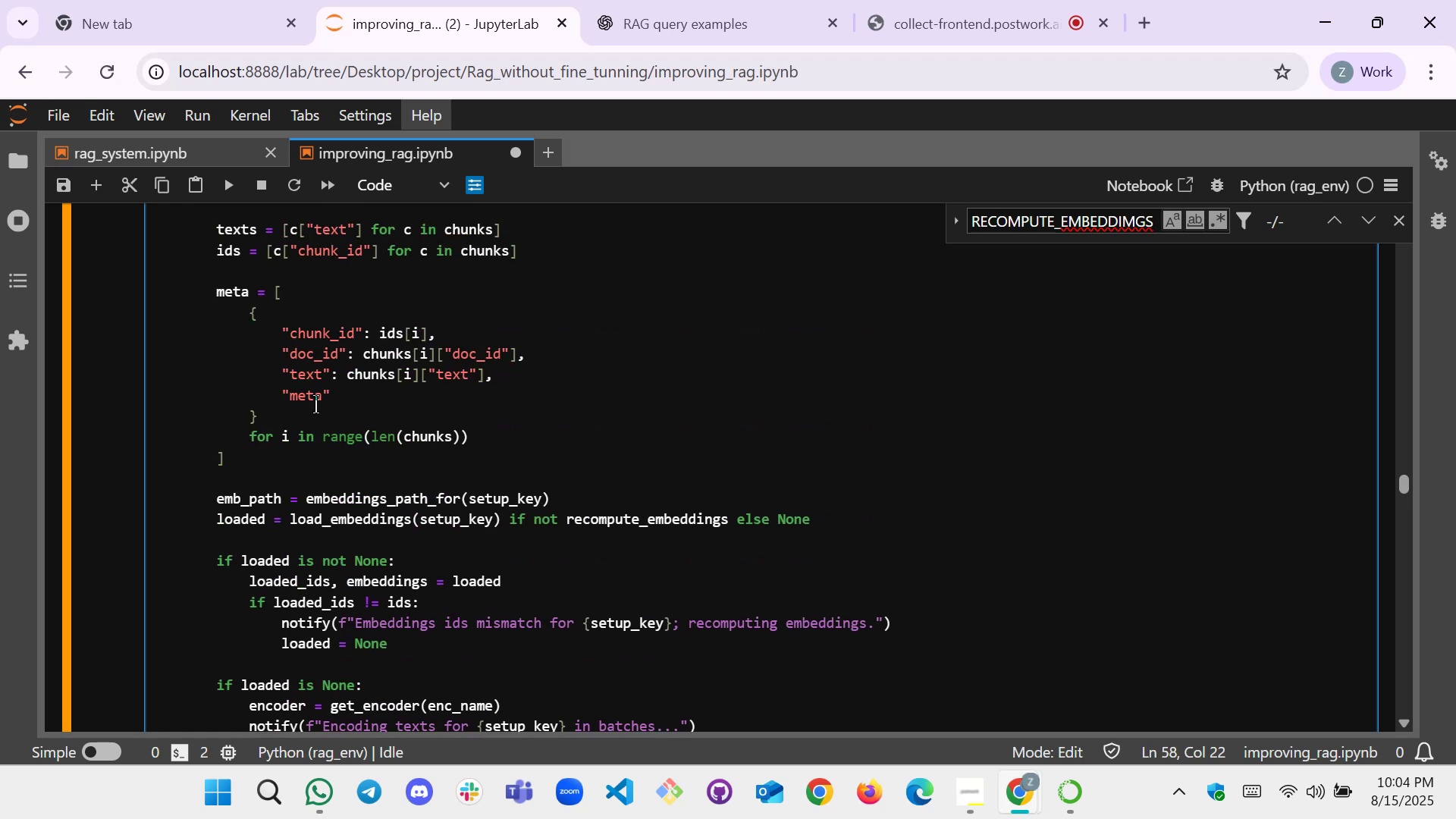 
left_click([338, 393])
 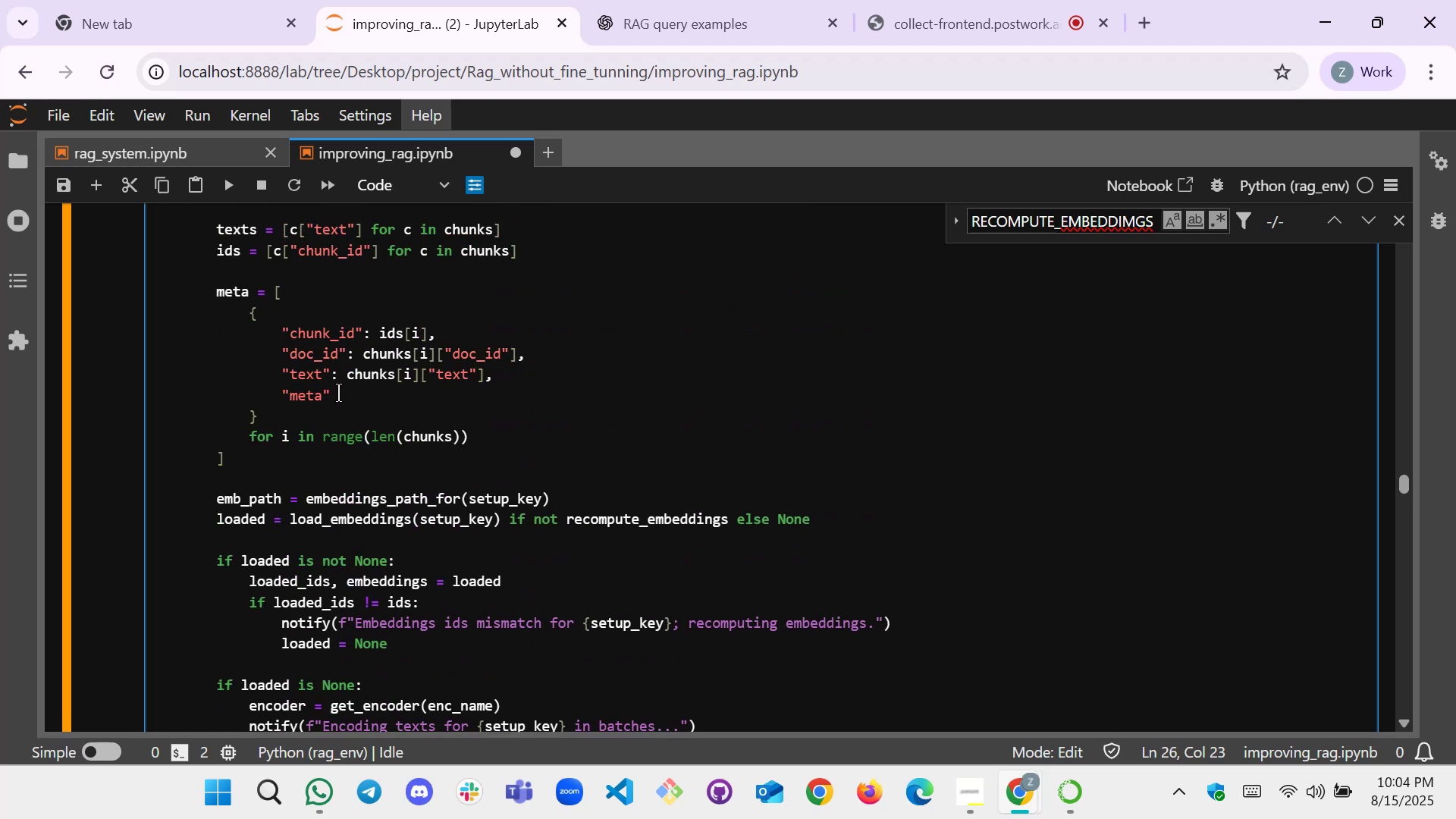 
type(: ch)
key(Backspace)
key(Backspace)
type(chunks[i].get("meta,)
key(Backspace)
type(",{}))
 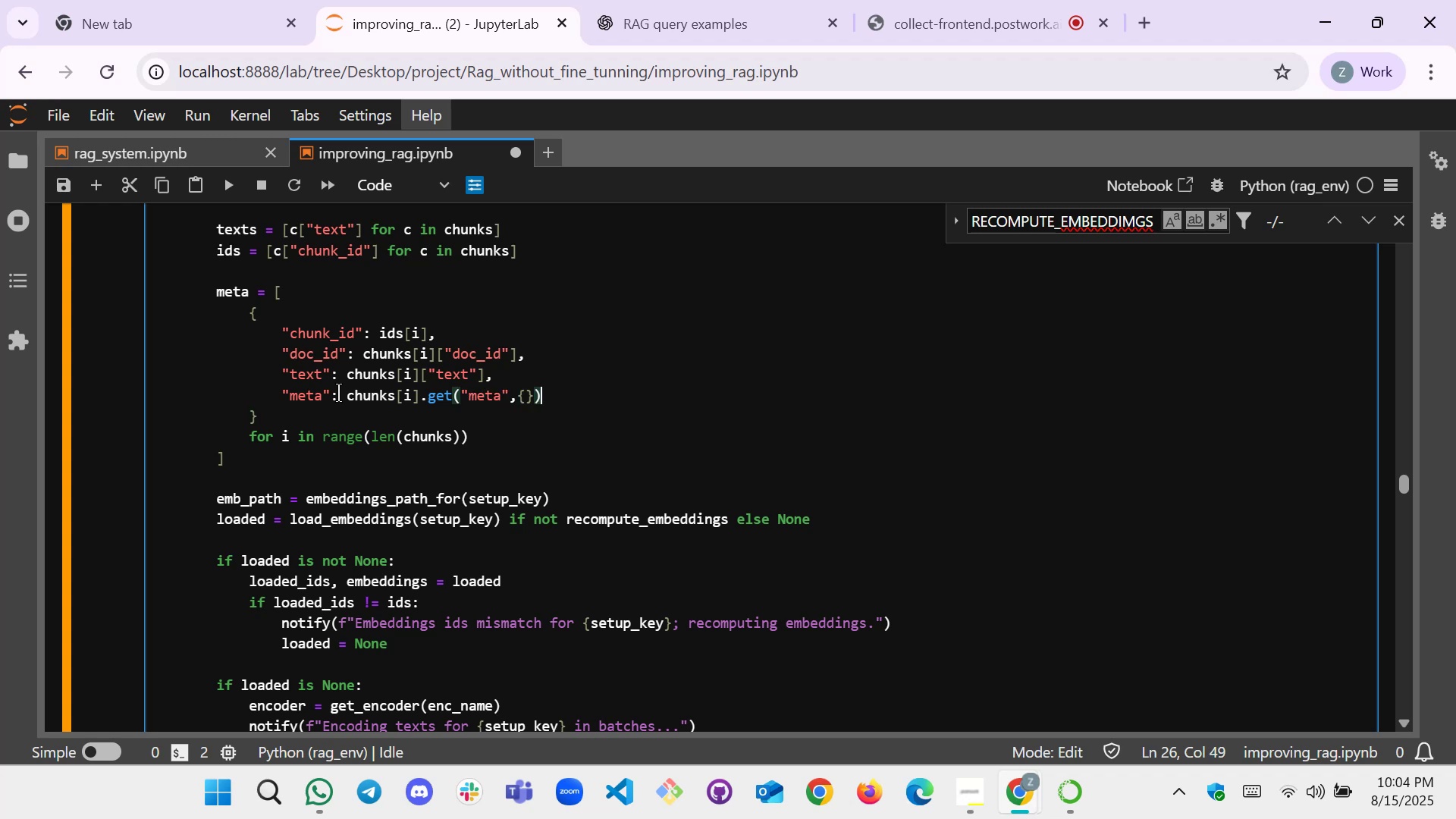 
wait(16.65)
 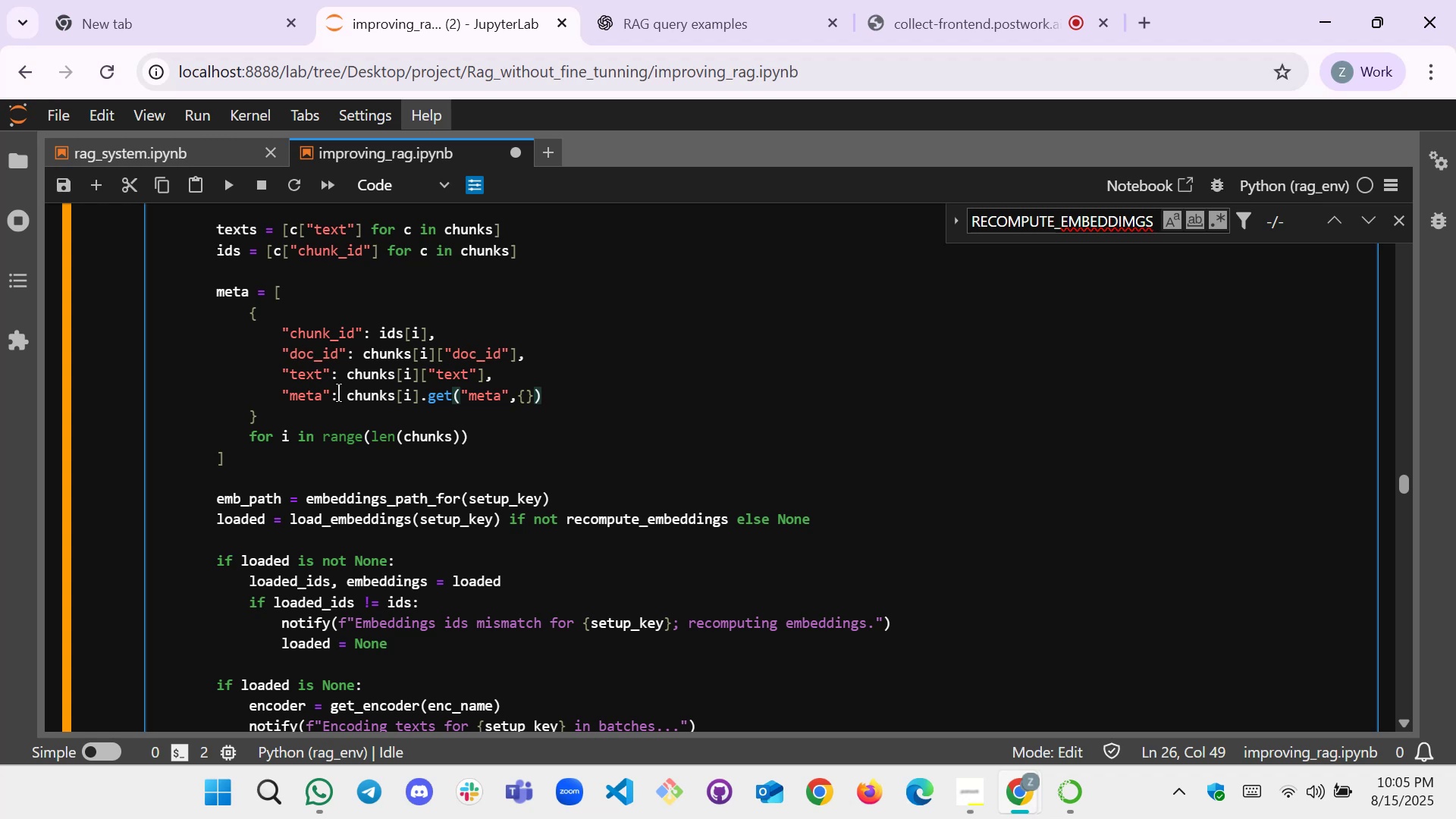 
scroll: coordinate [331, 440], scroll_direction: up, amount: 1.0
 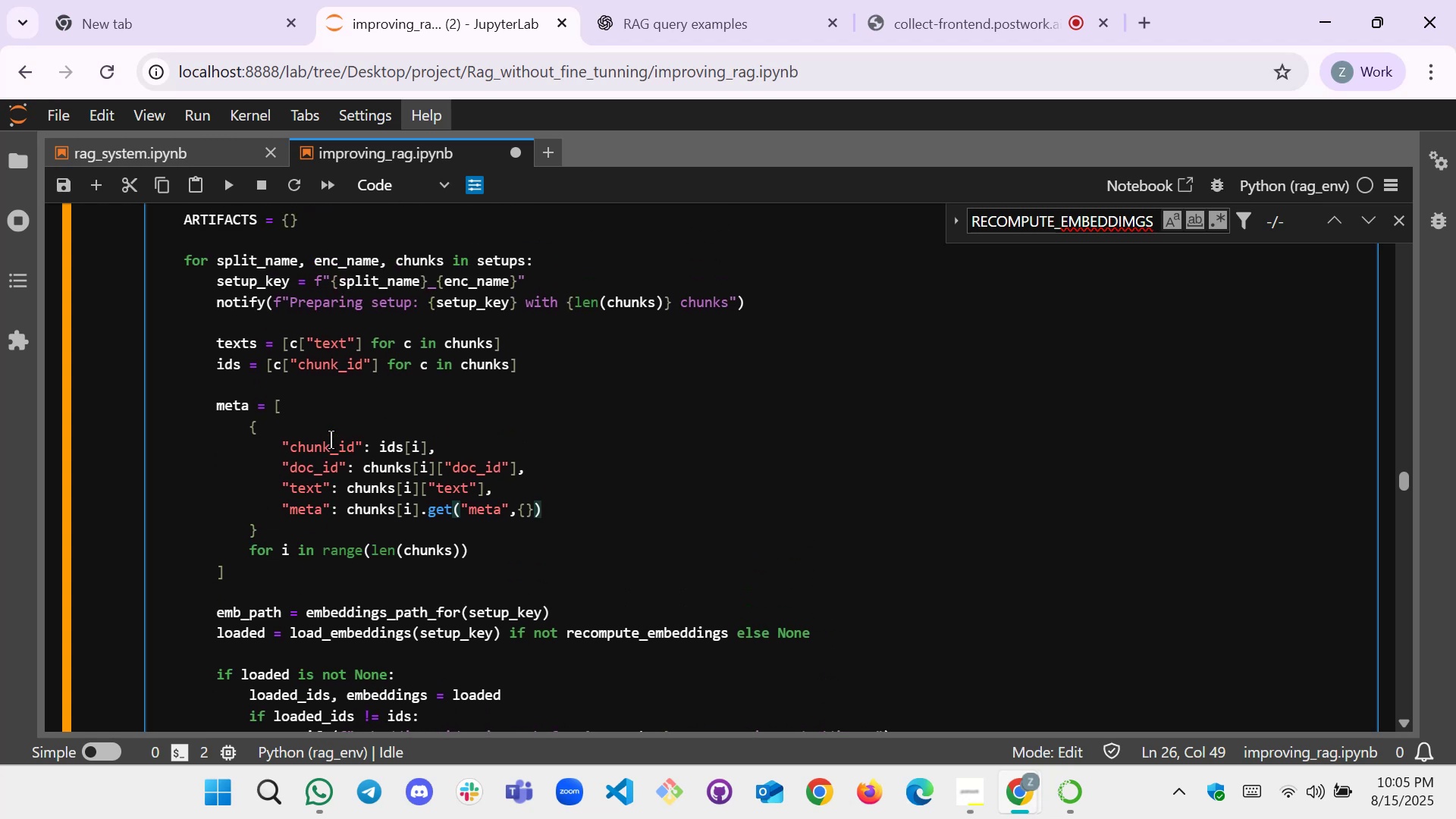 
scroll: coordinate [331, 440], scroll_direction: none, amount: 0.0
 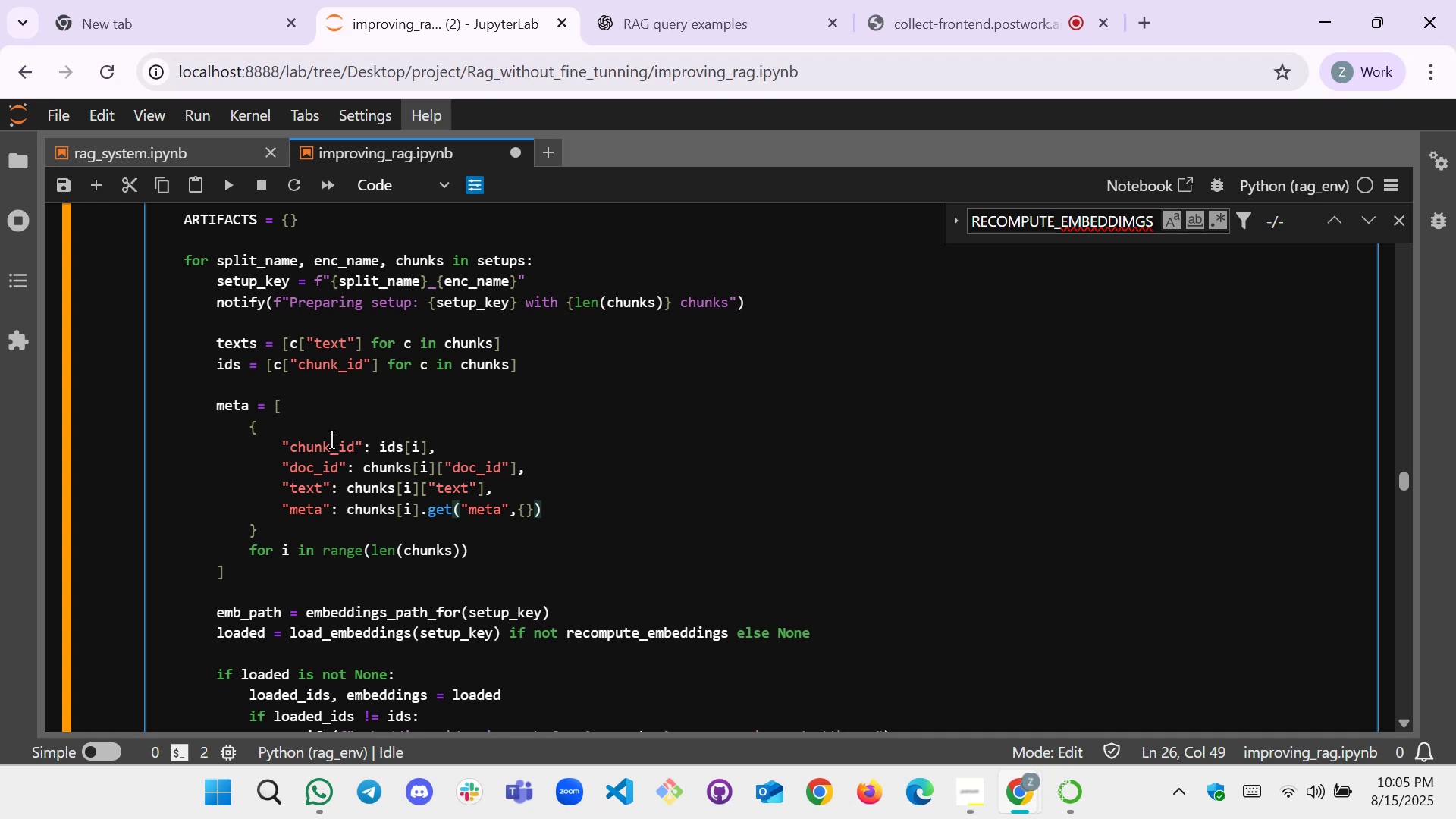 
wait(31.71)
 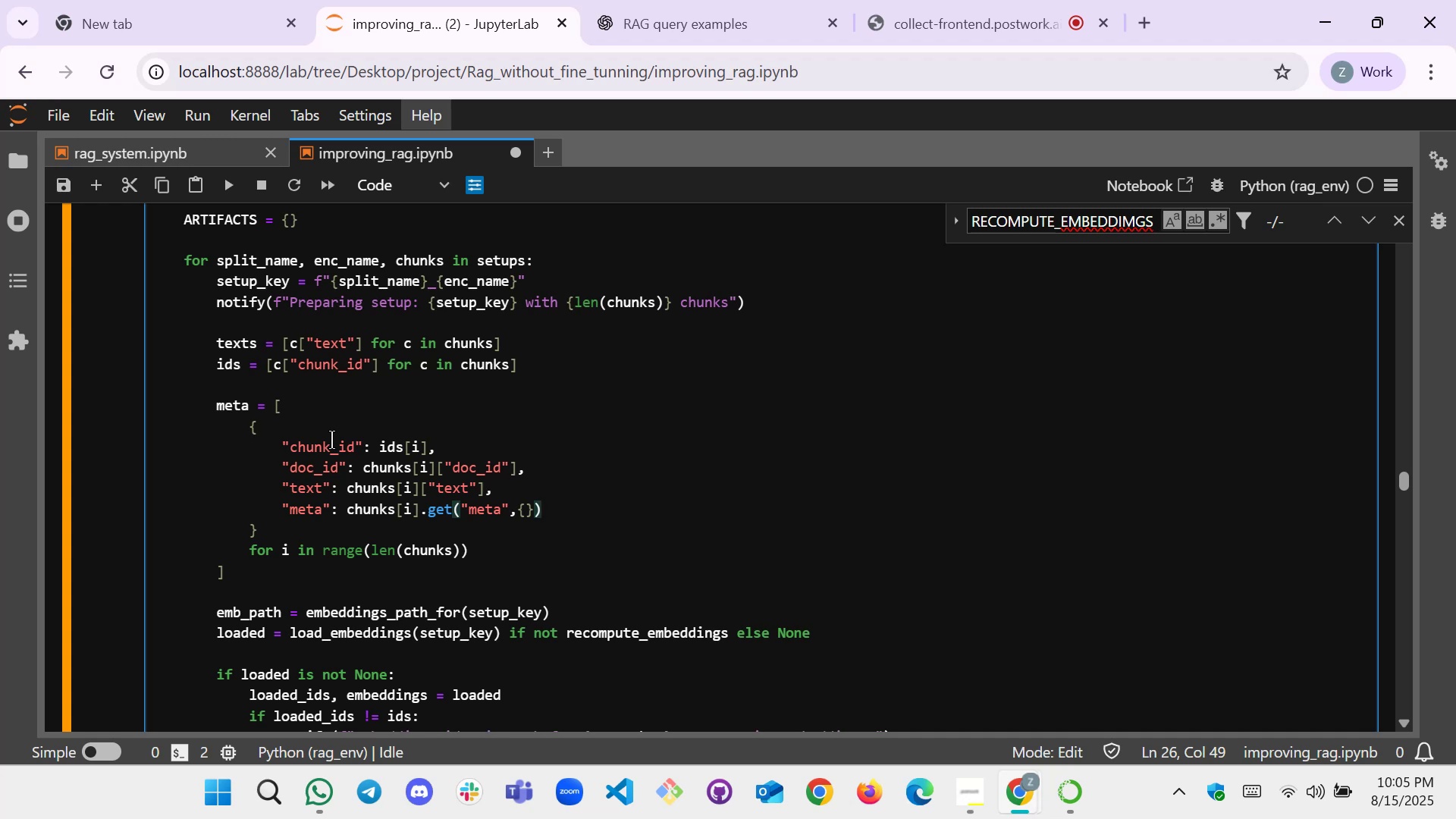 
left_click_drag(start_coordinate=[497, 555], to_coordinate=[249, 560])
 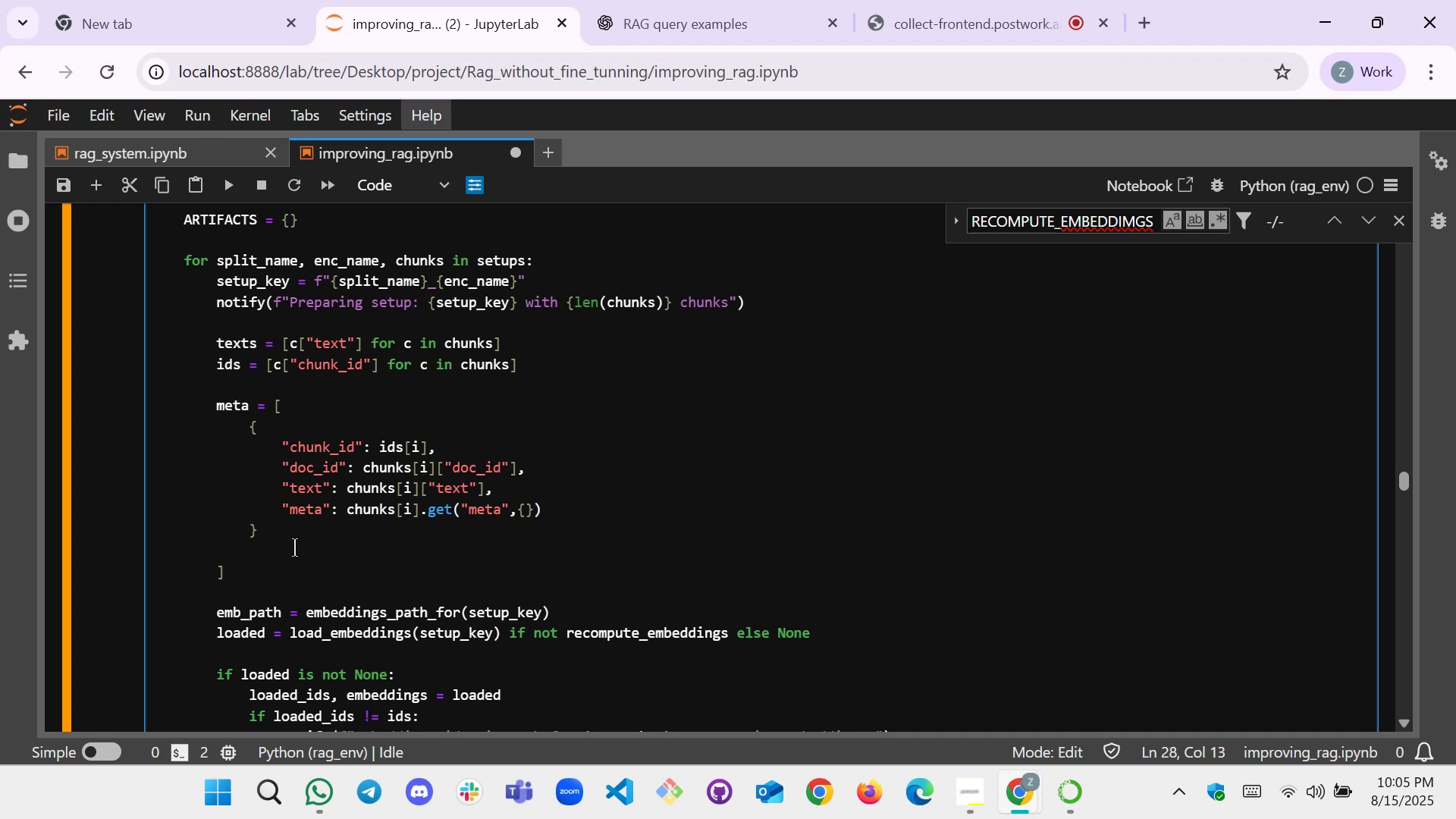 
key(Control+X)
 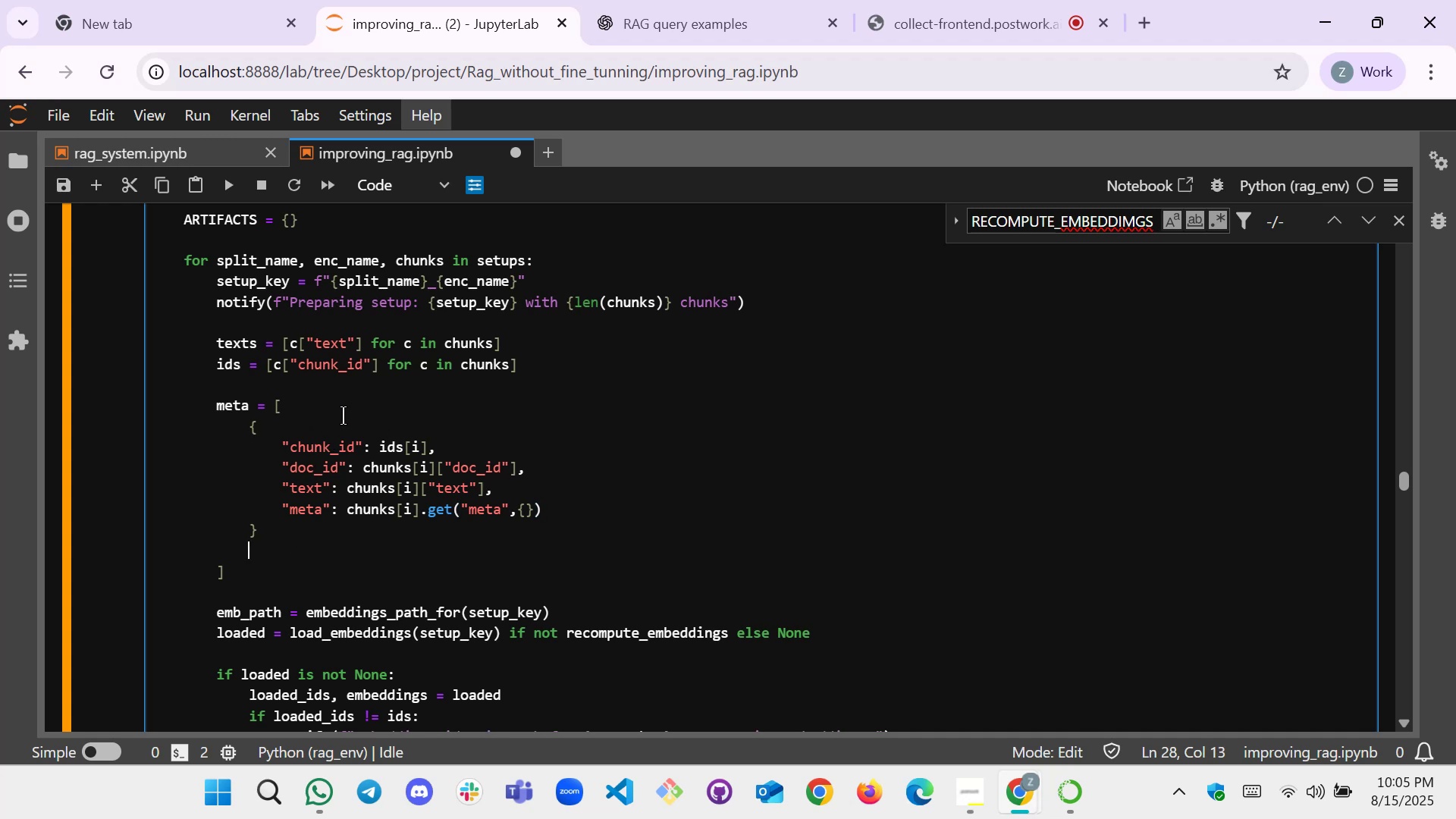 
left_click([344, 406])
 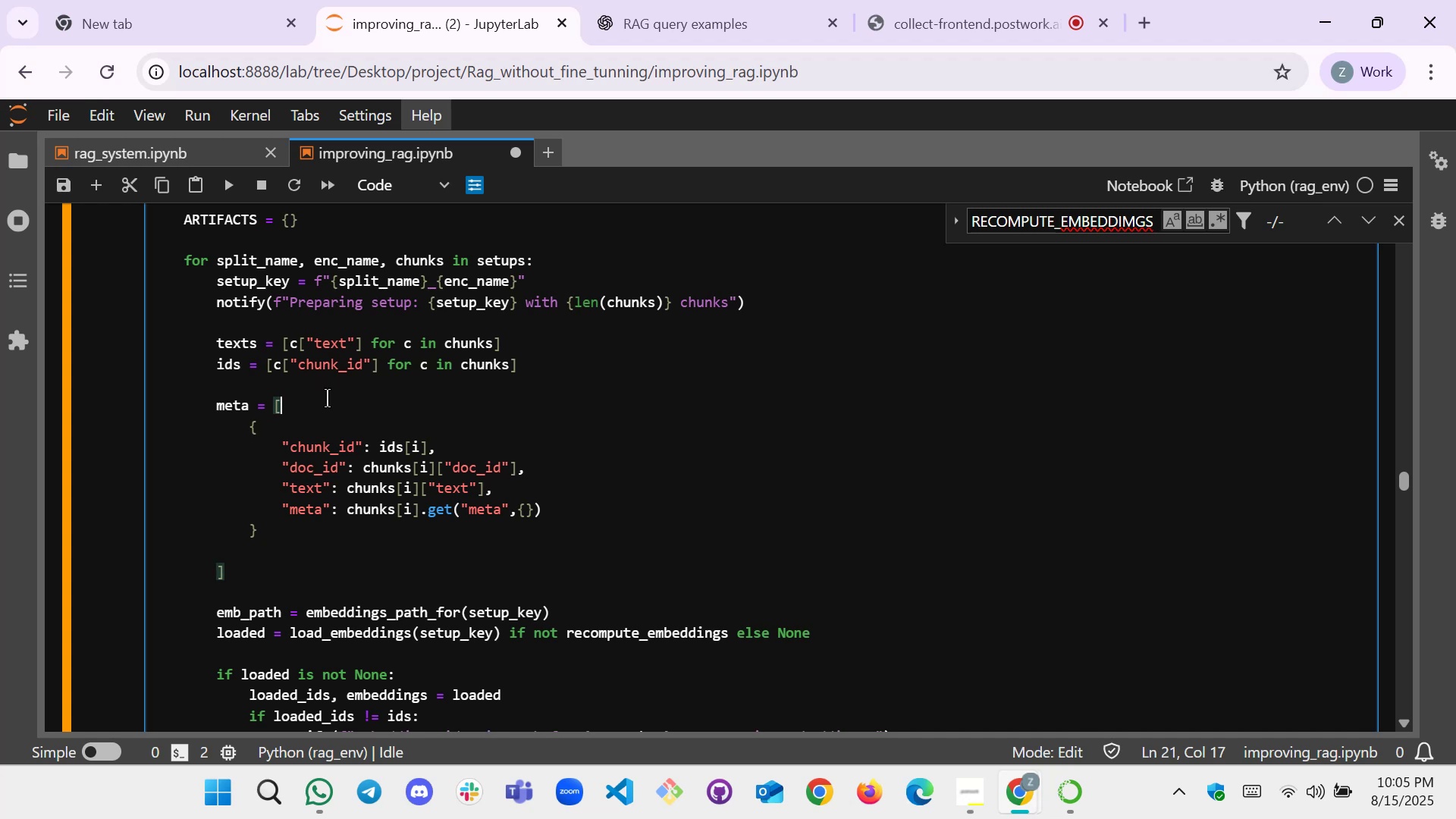 
wait(6.48)
 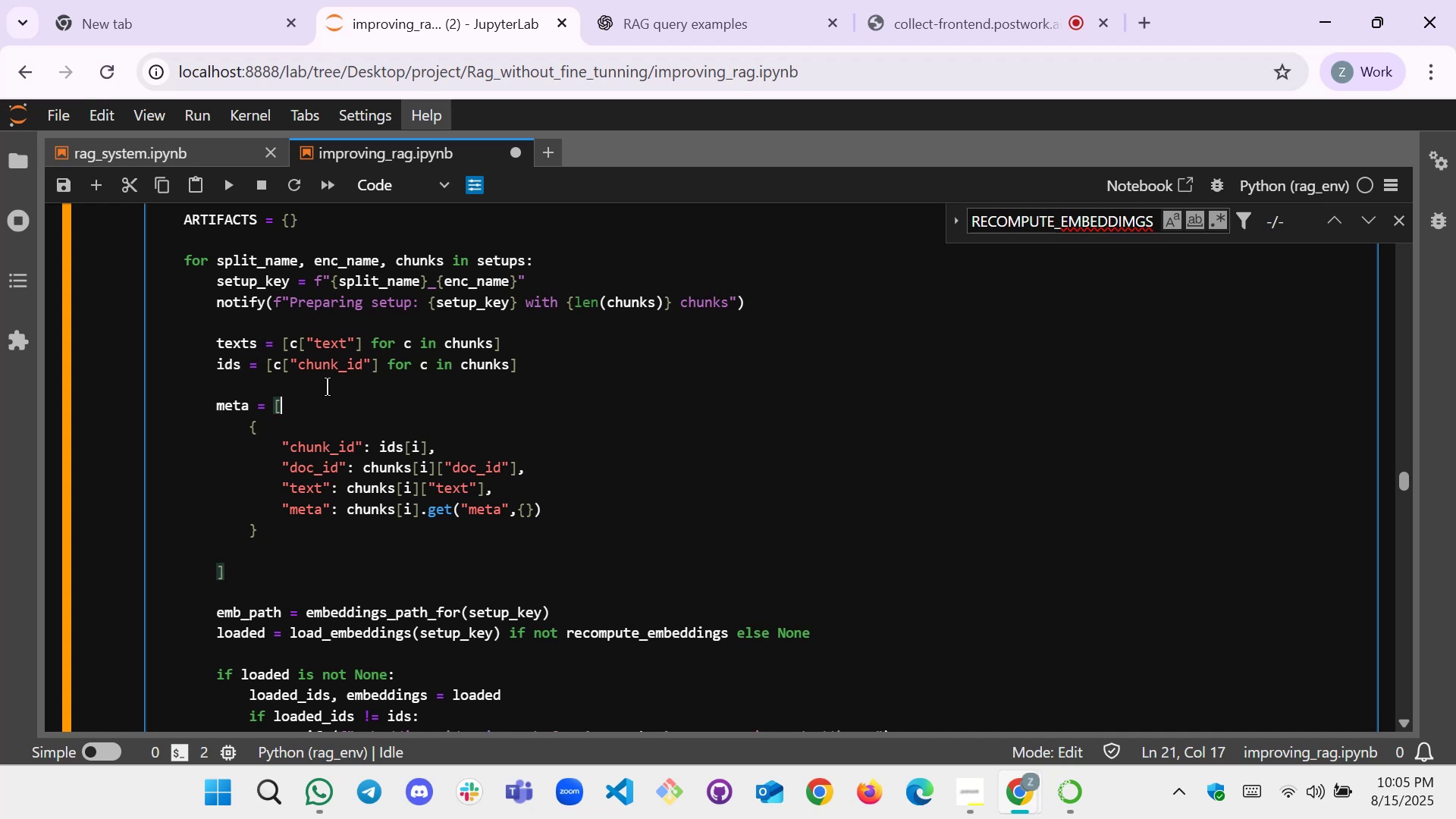 
key(Shift+ShiftLeft)
 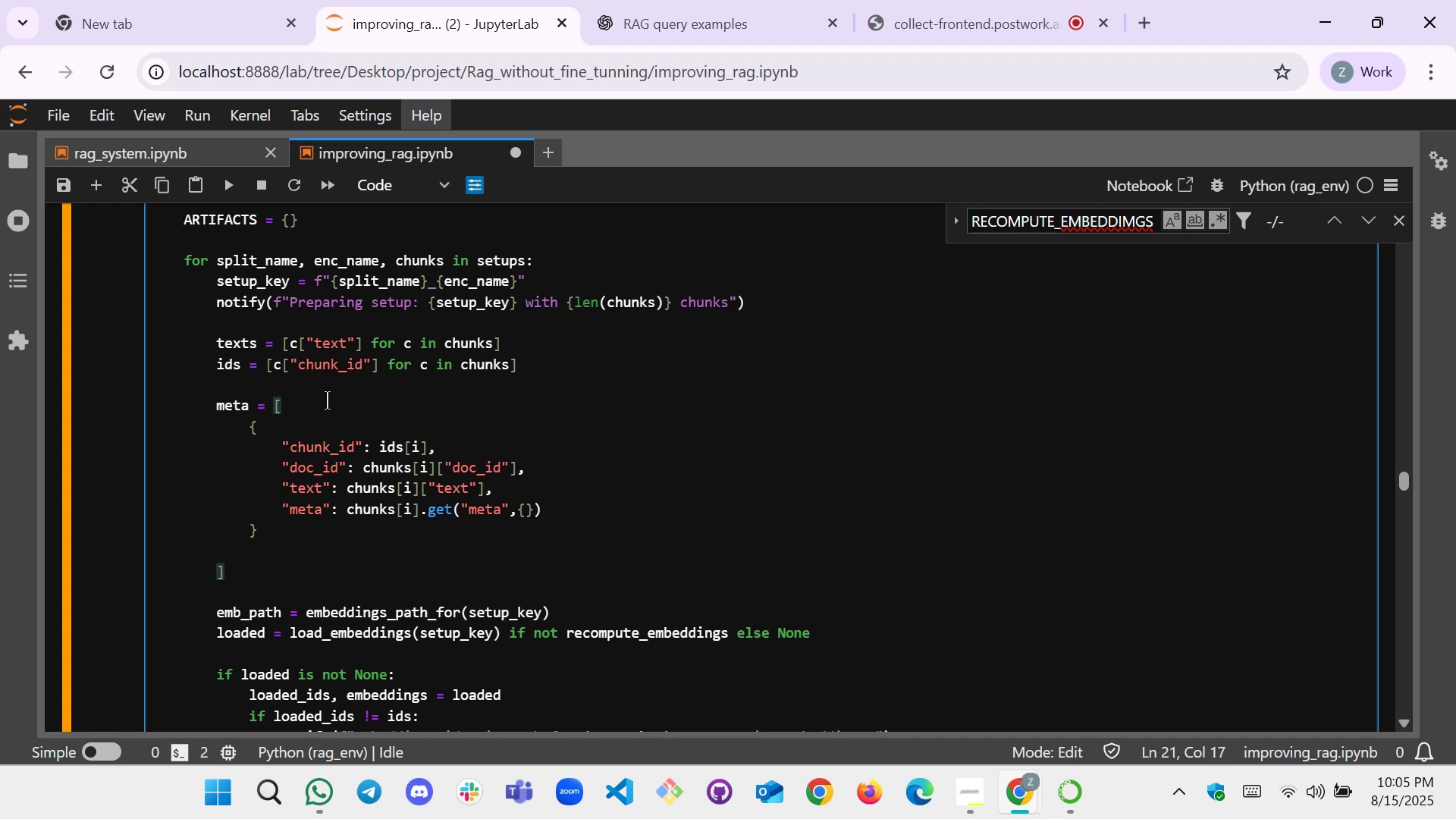 
key(Shift+BracketRight)
 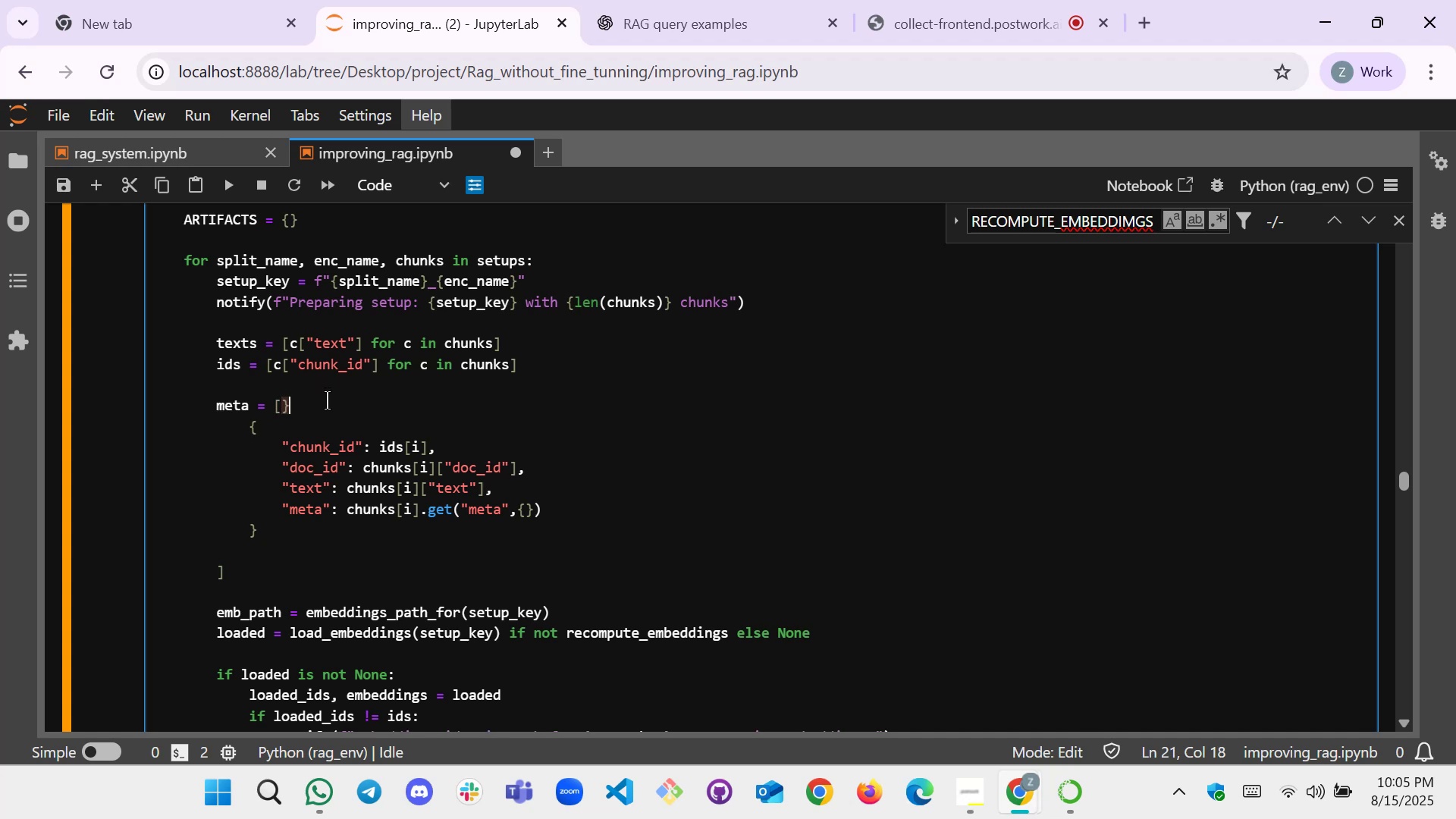 
key(Backspace)
 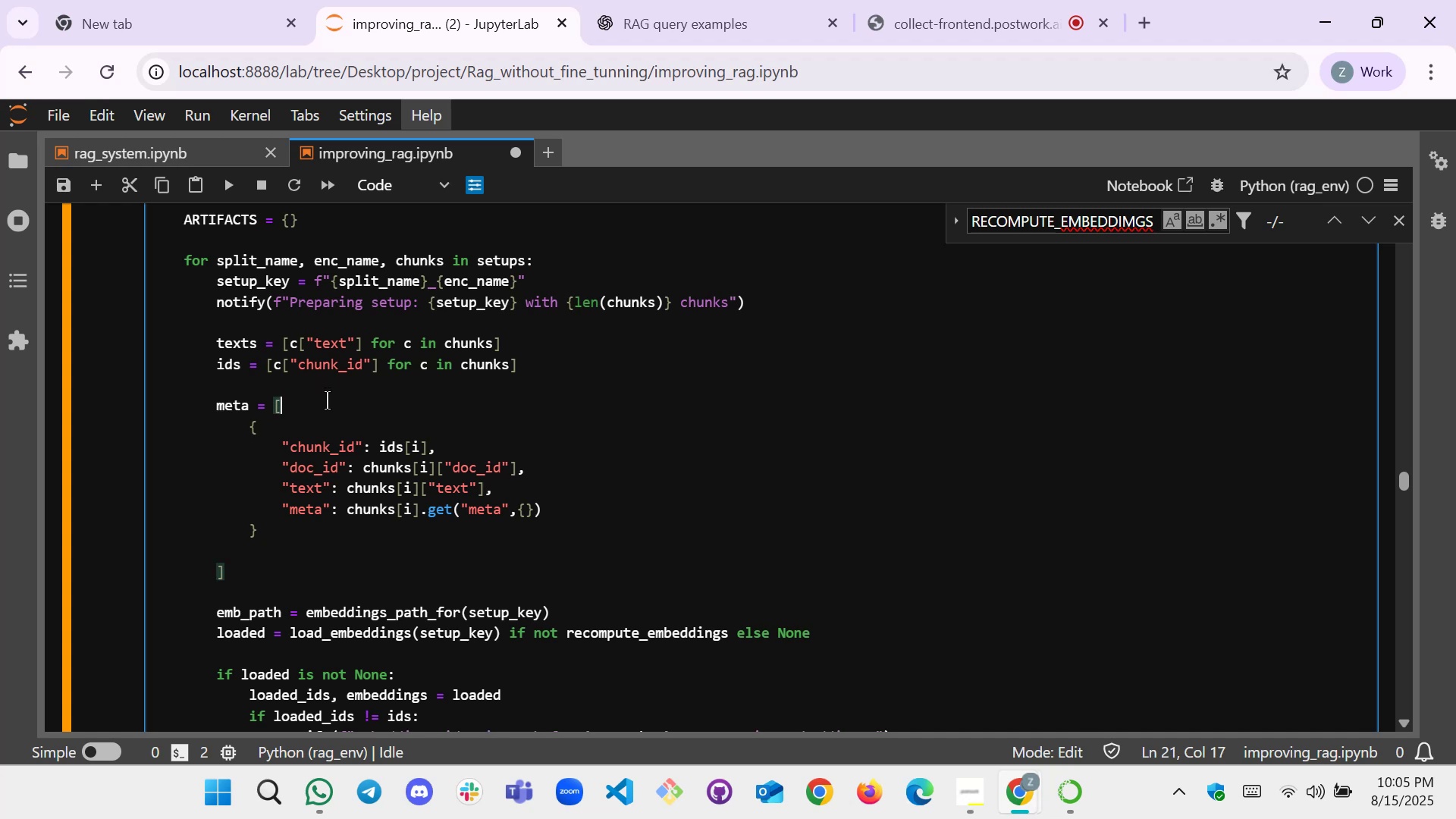 
key(BracketRight)
 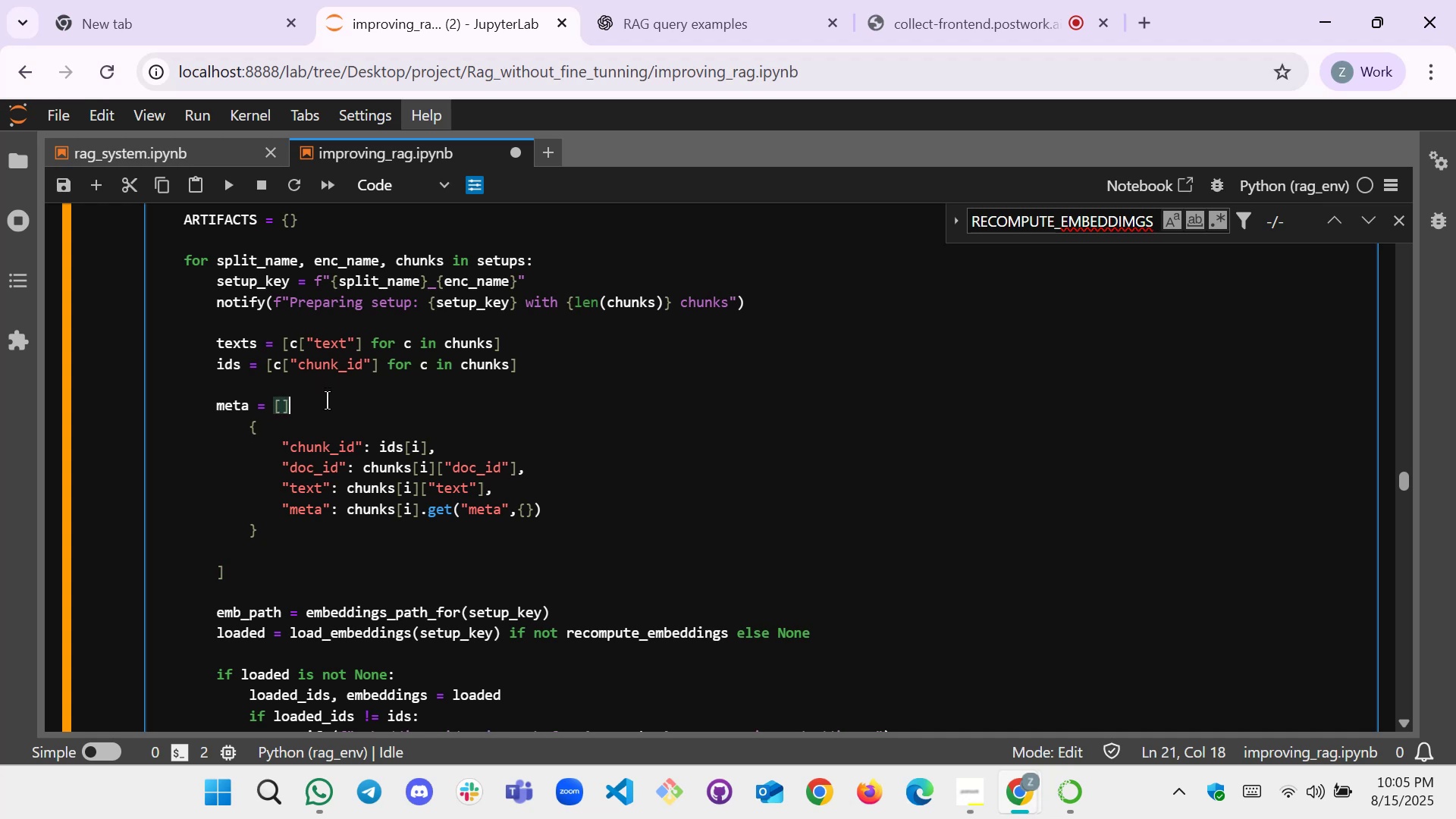 
key(Enter)
 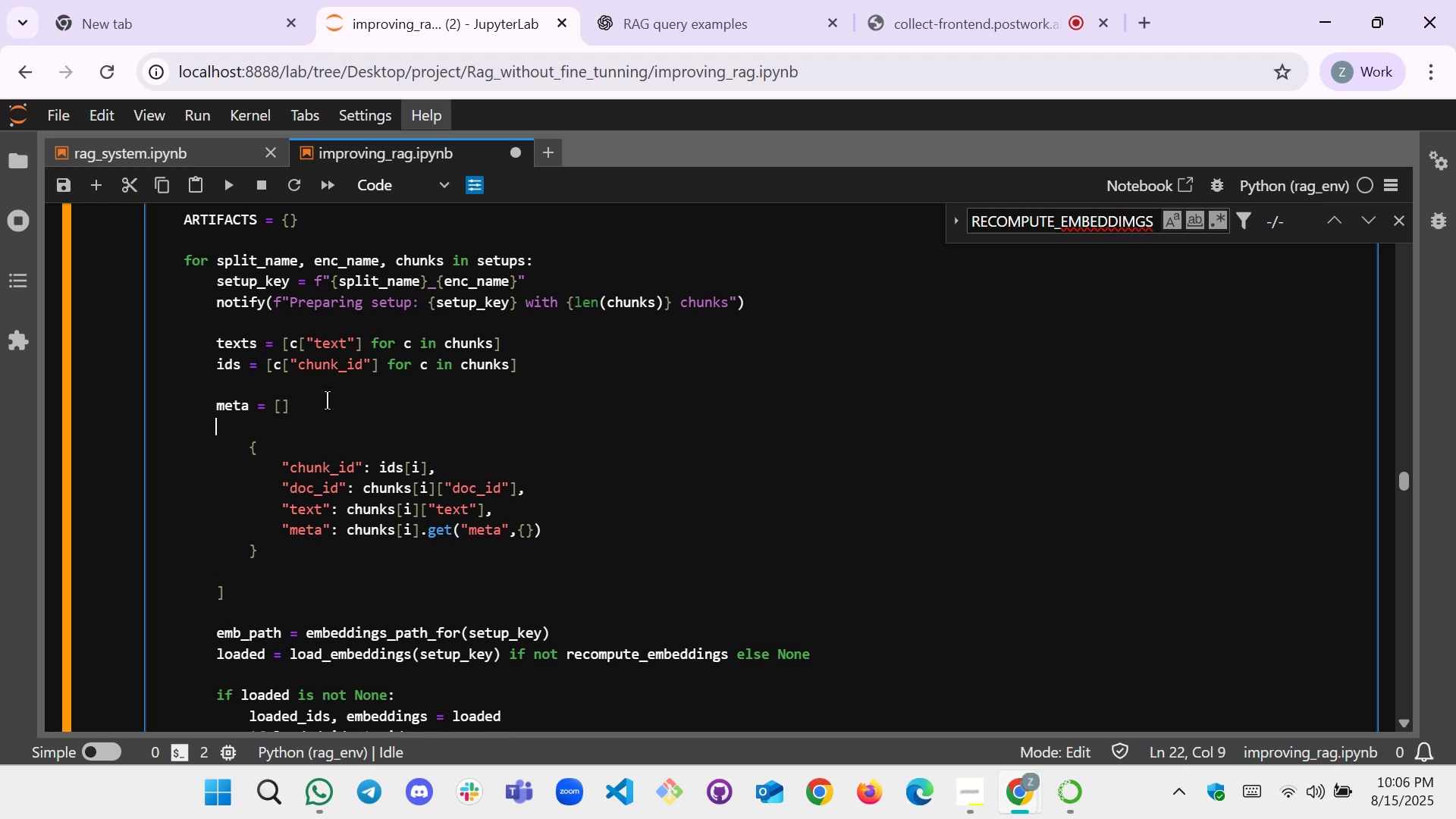 
key(Control+V)
 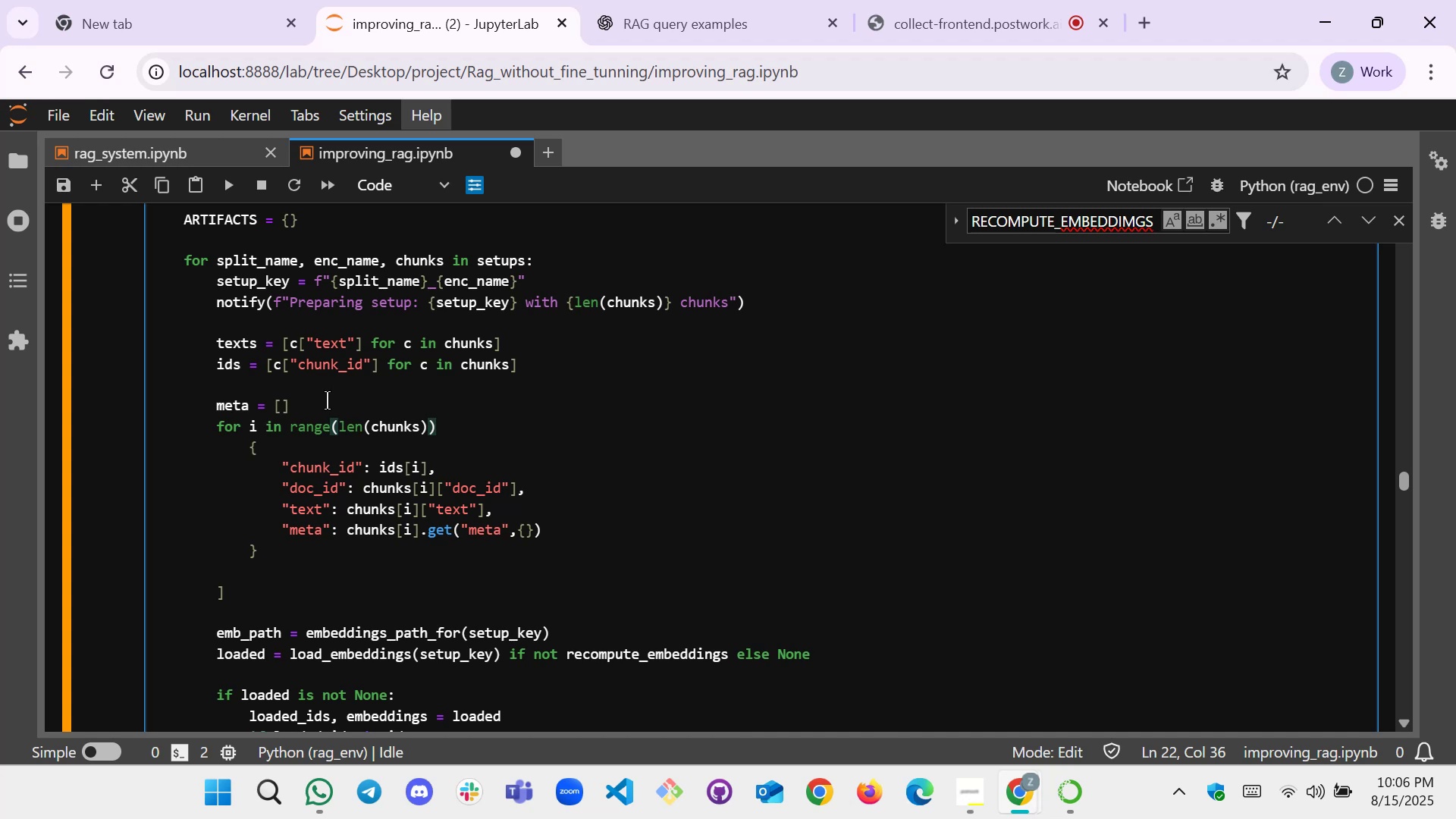 
key(ArrowLeft)
 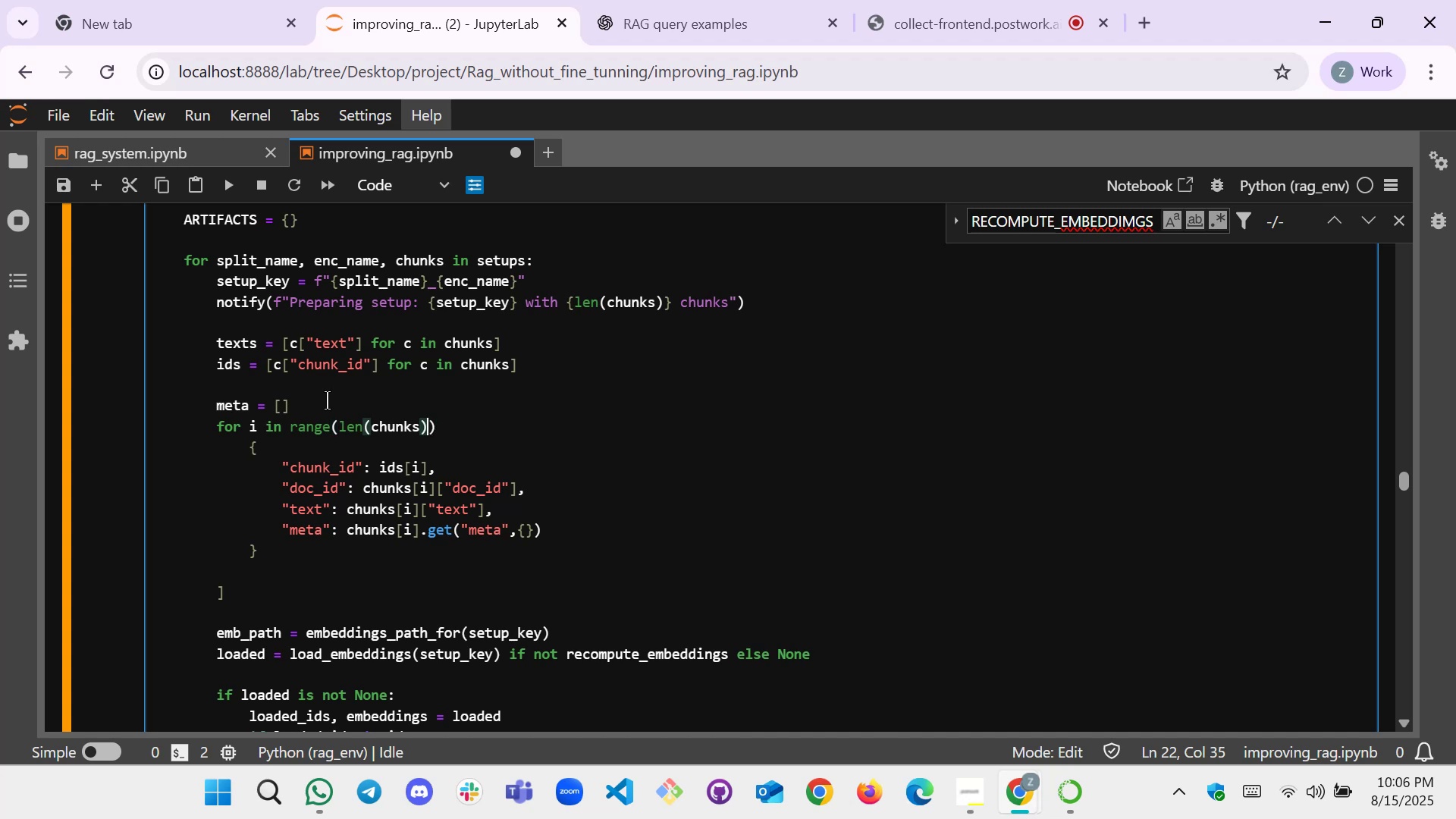 
key(ArrowUp)
 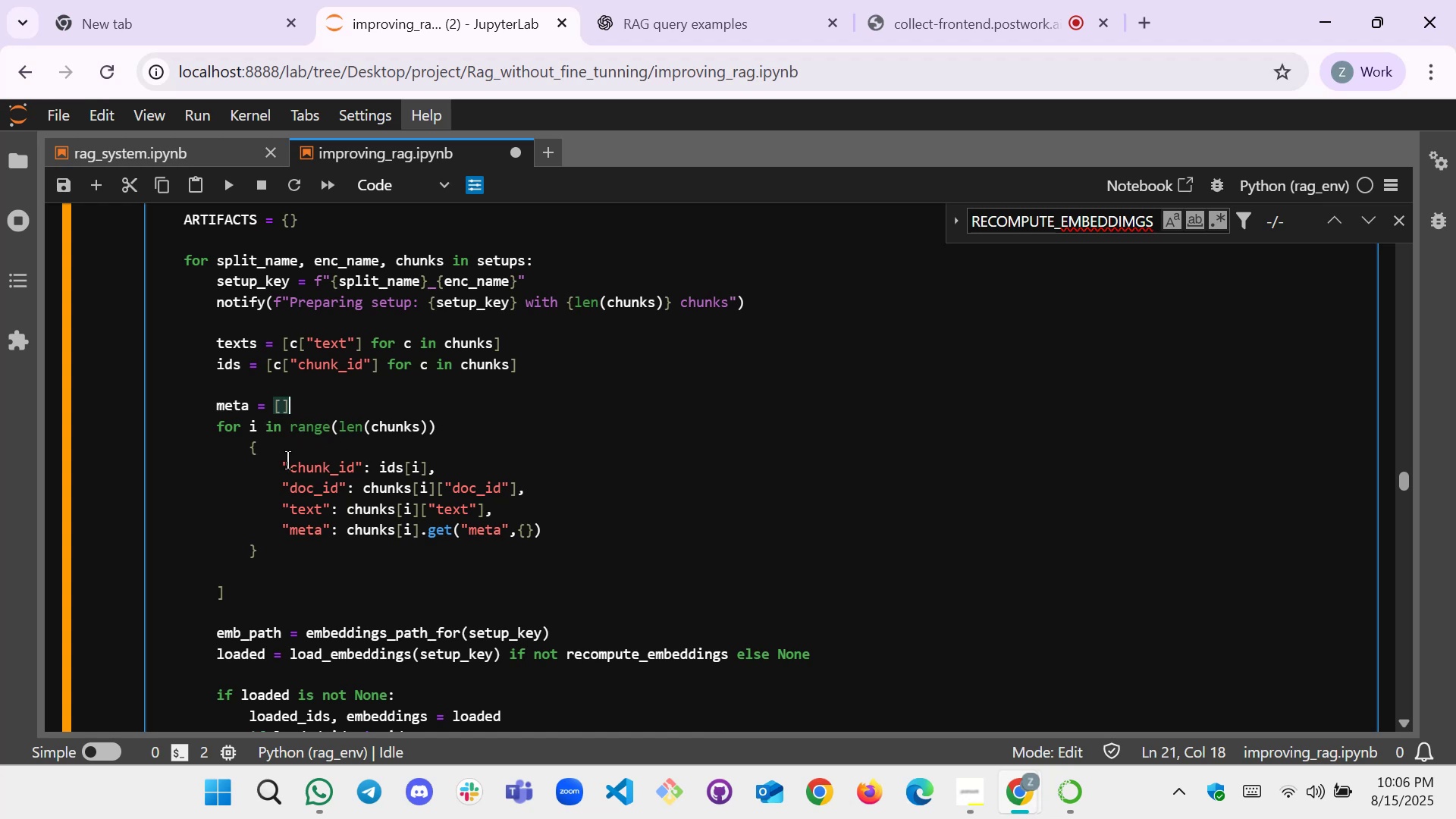 
wait(20.0)
 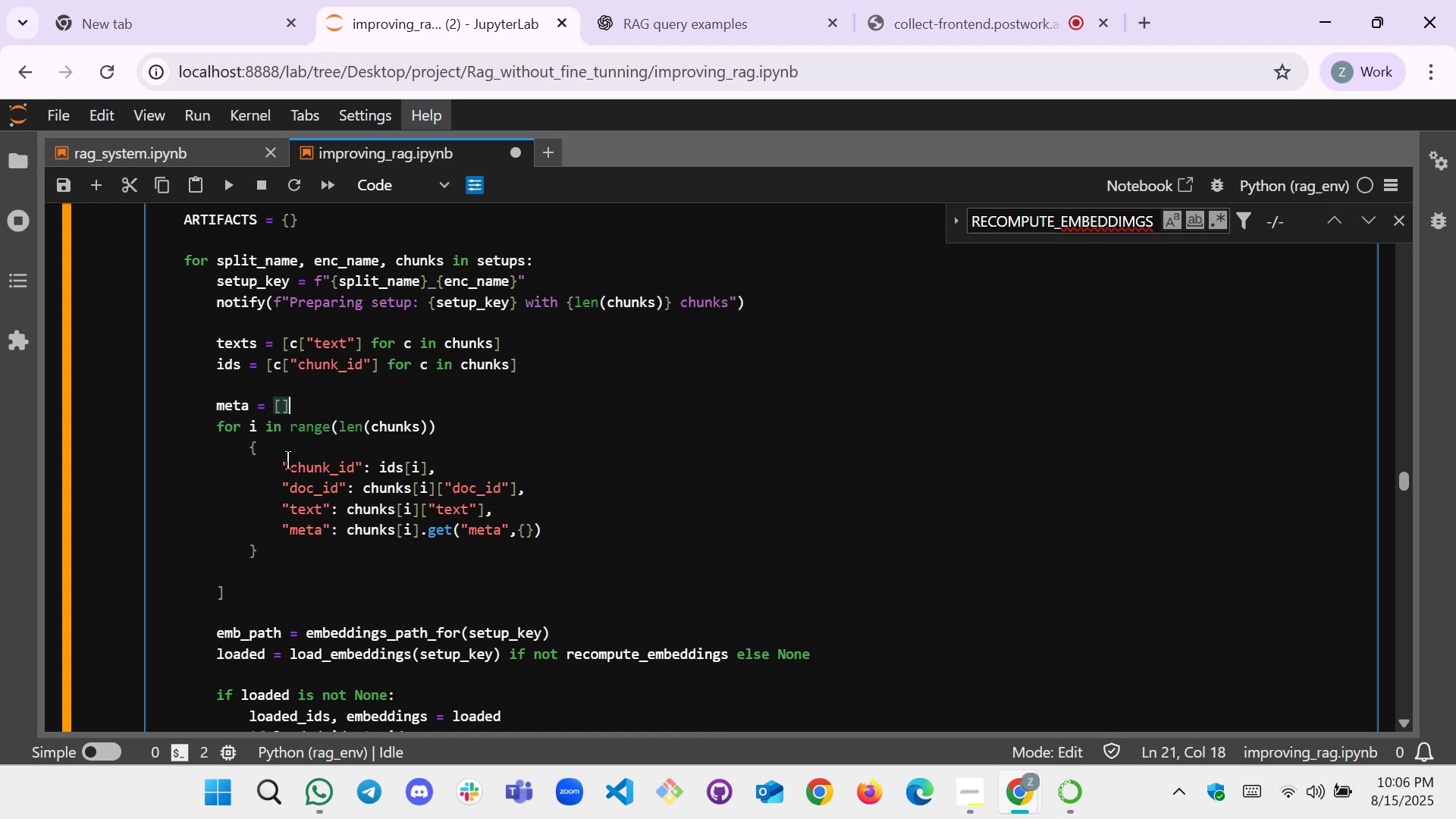 
left_click([231, 448])
 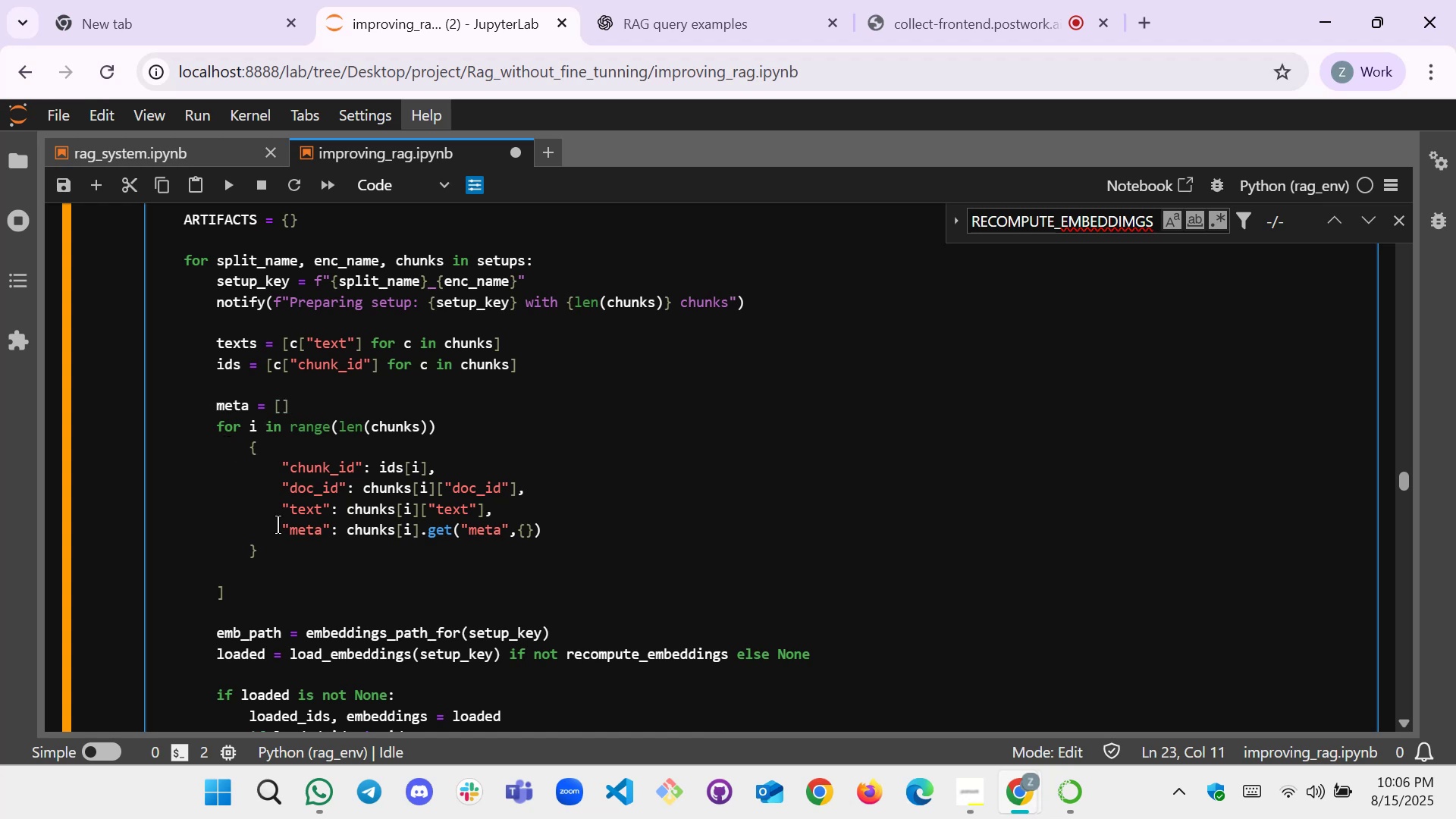 
type(mi=)
 